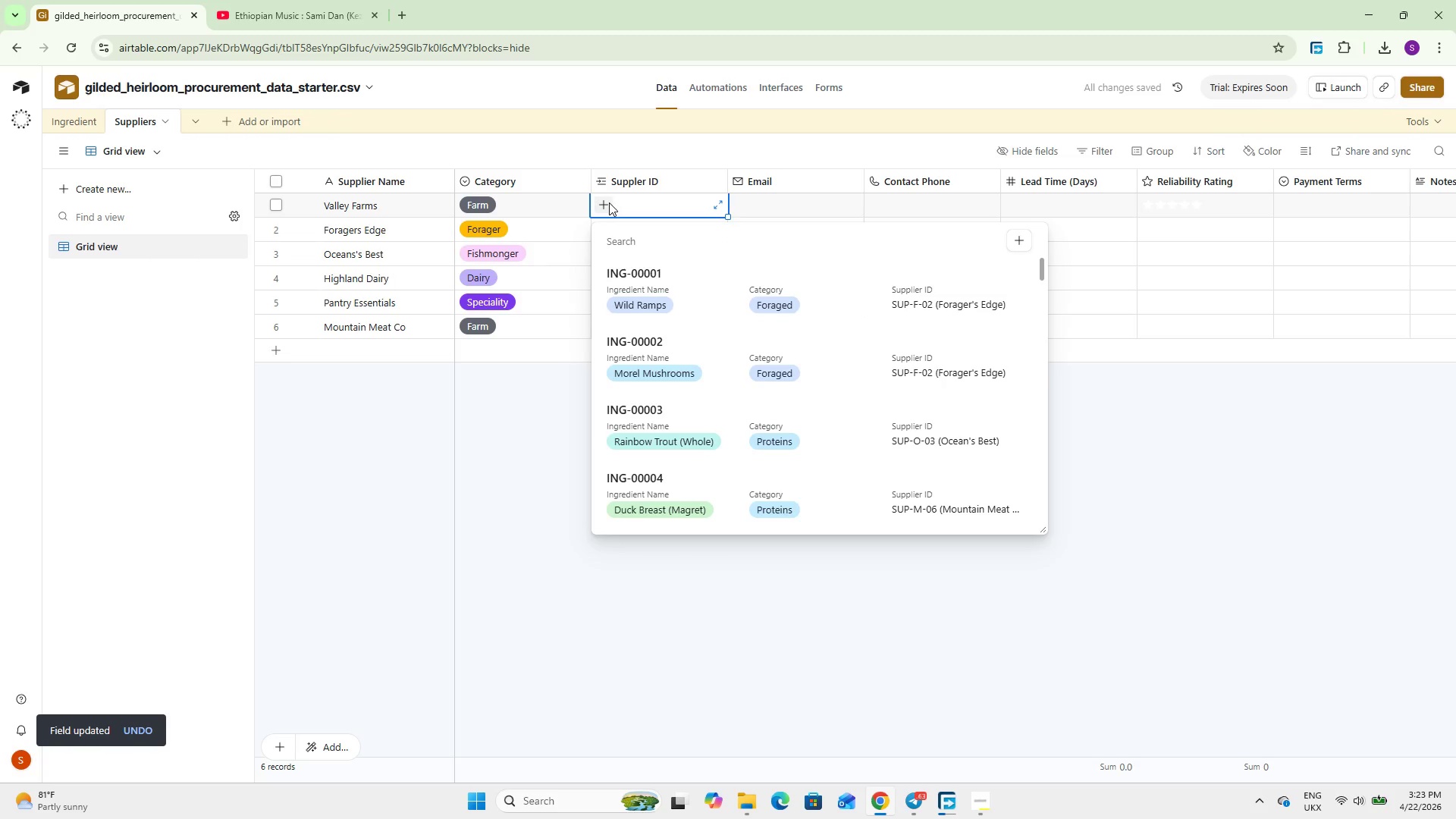 
left_click_drag(start_coordinate=[550, 488], to_coordinate=[549, 483])
 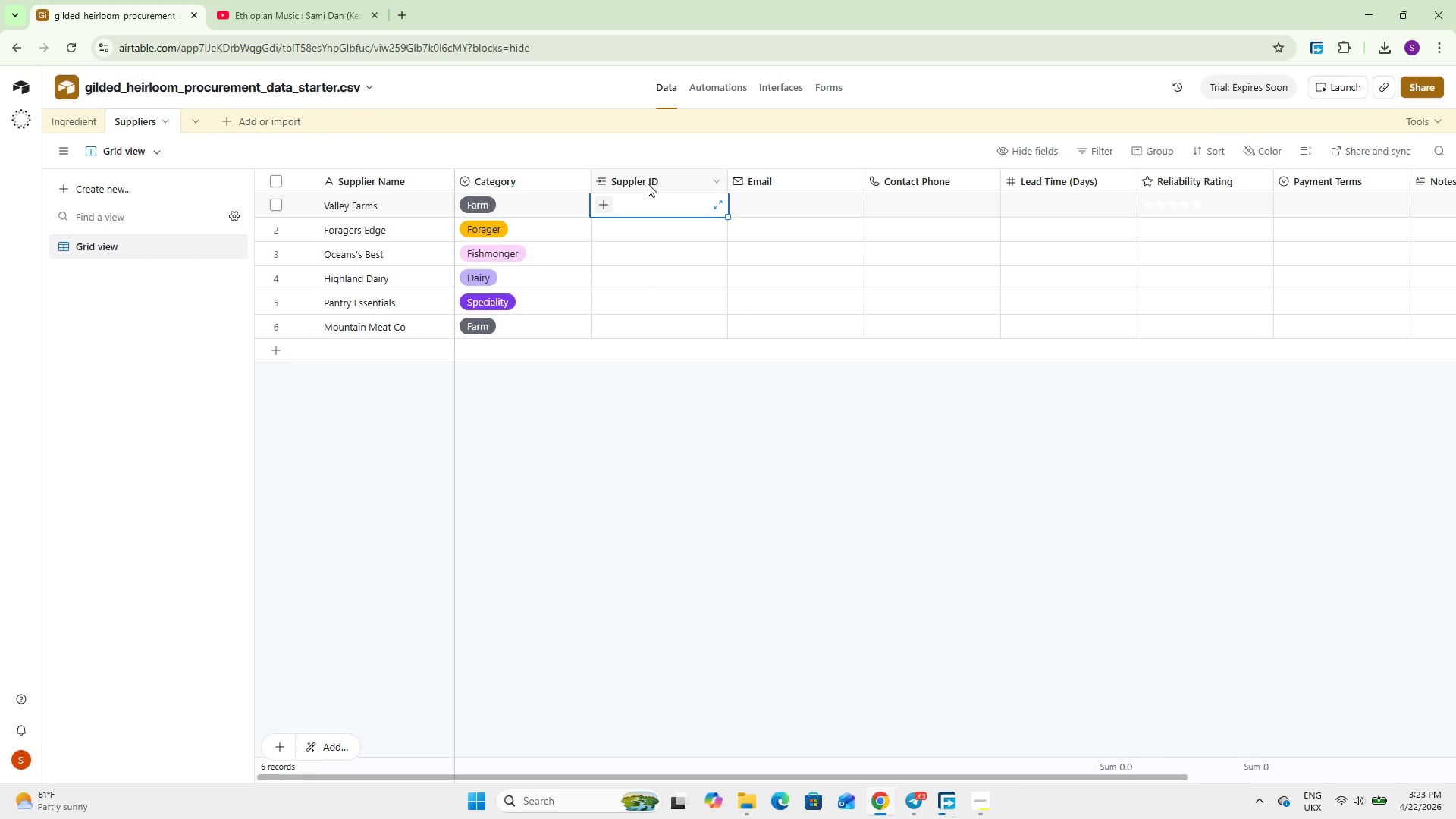 
left_click([648, 184])
 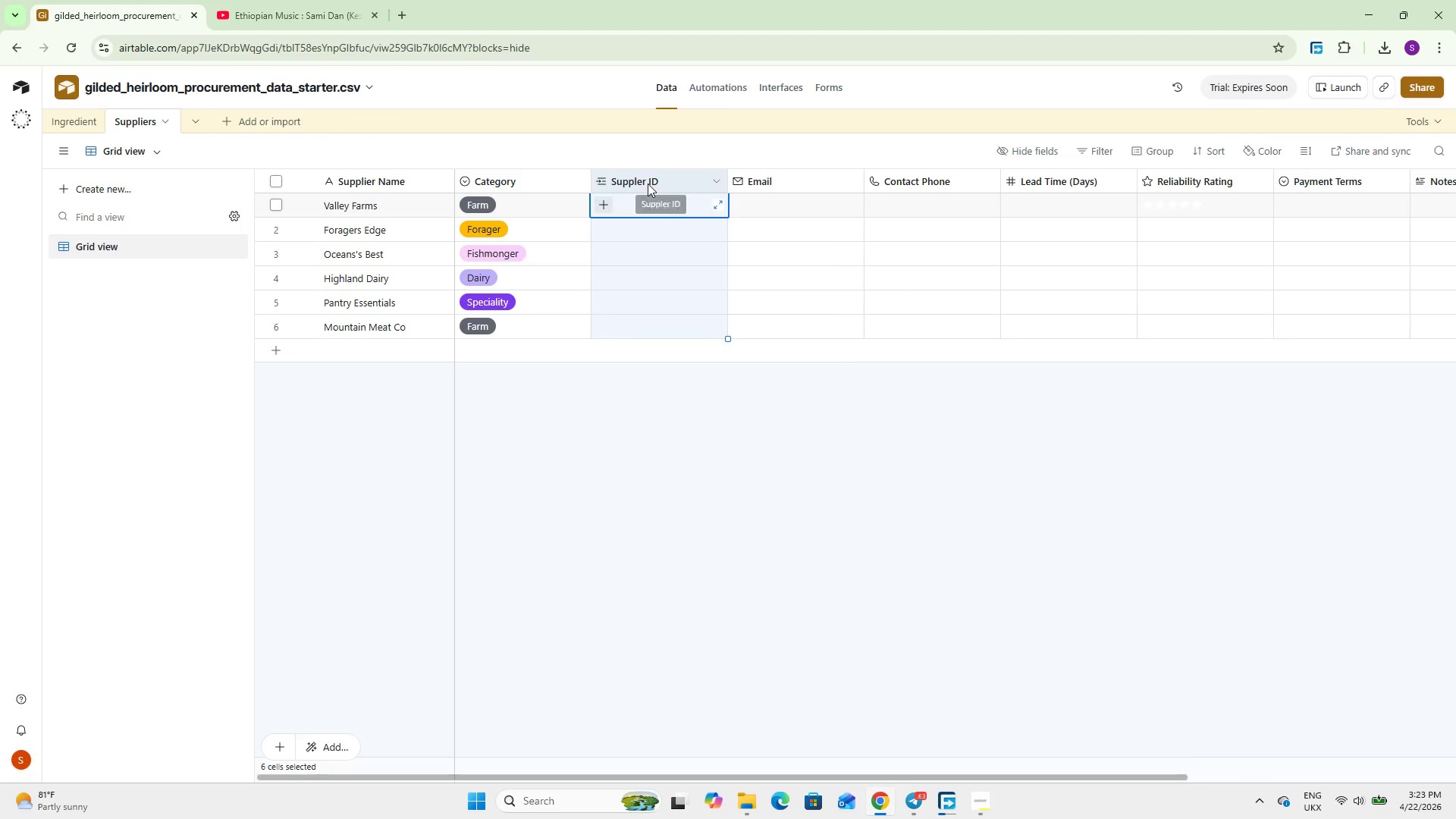 
right_click([648, 184])
 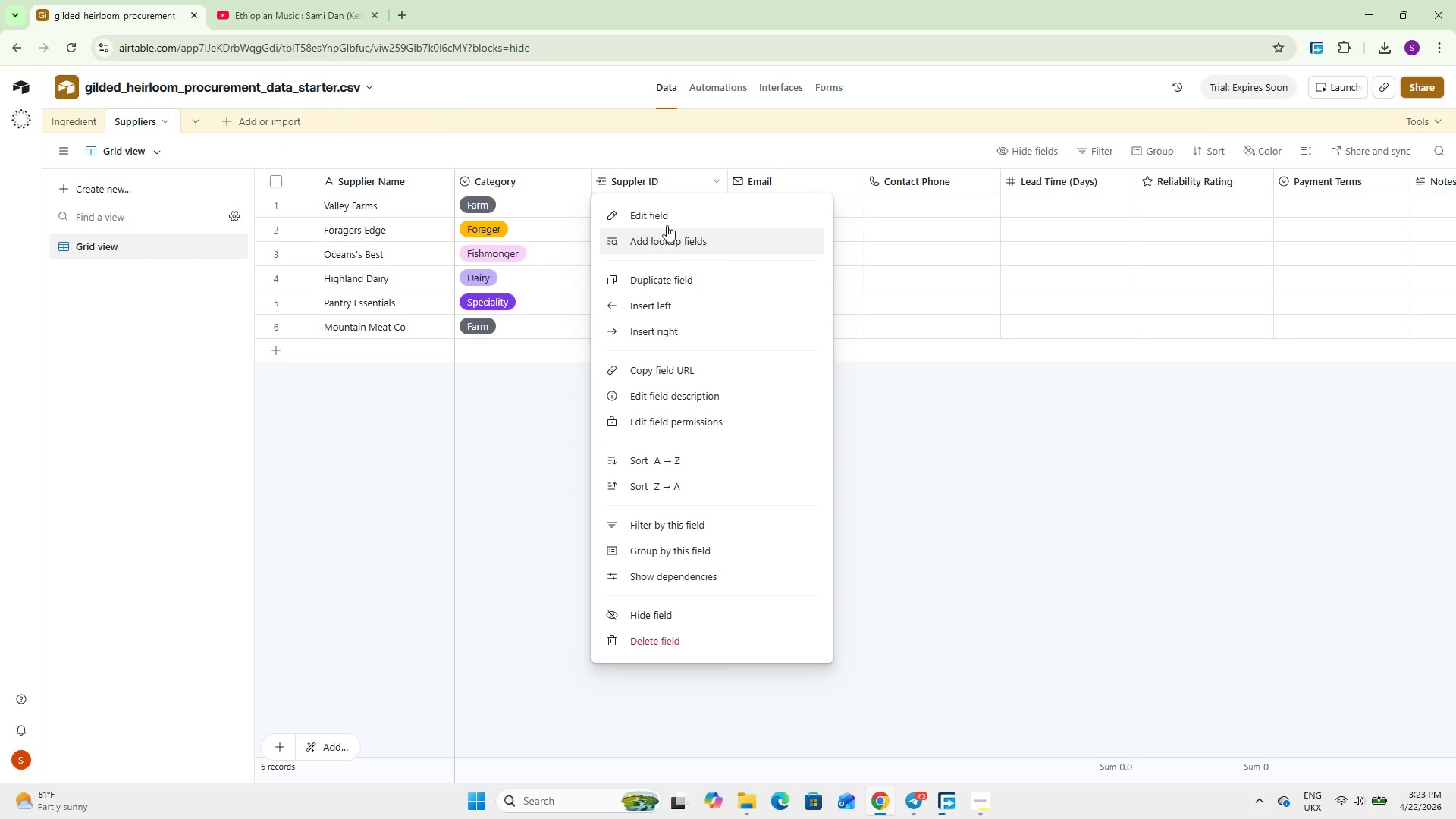 
left_click([667, 218])
 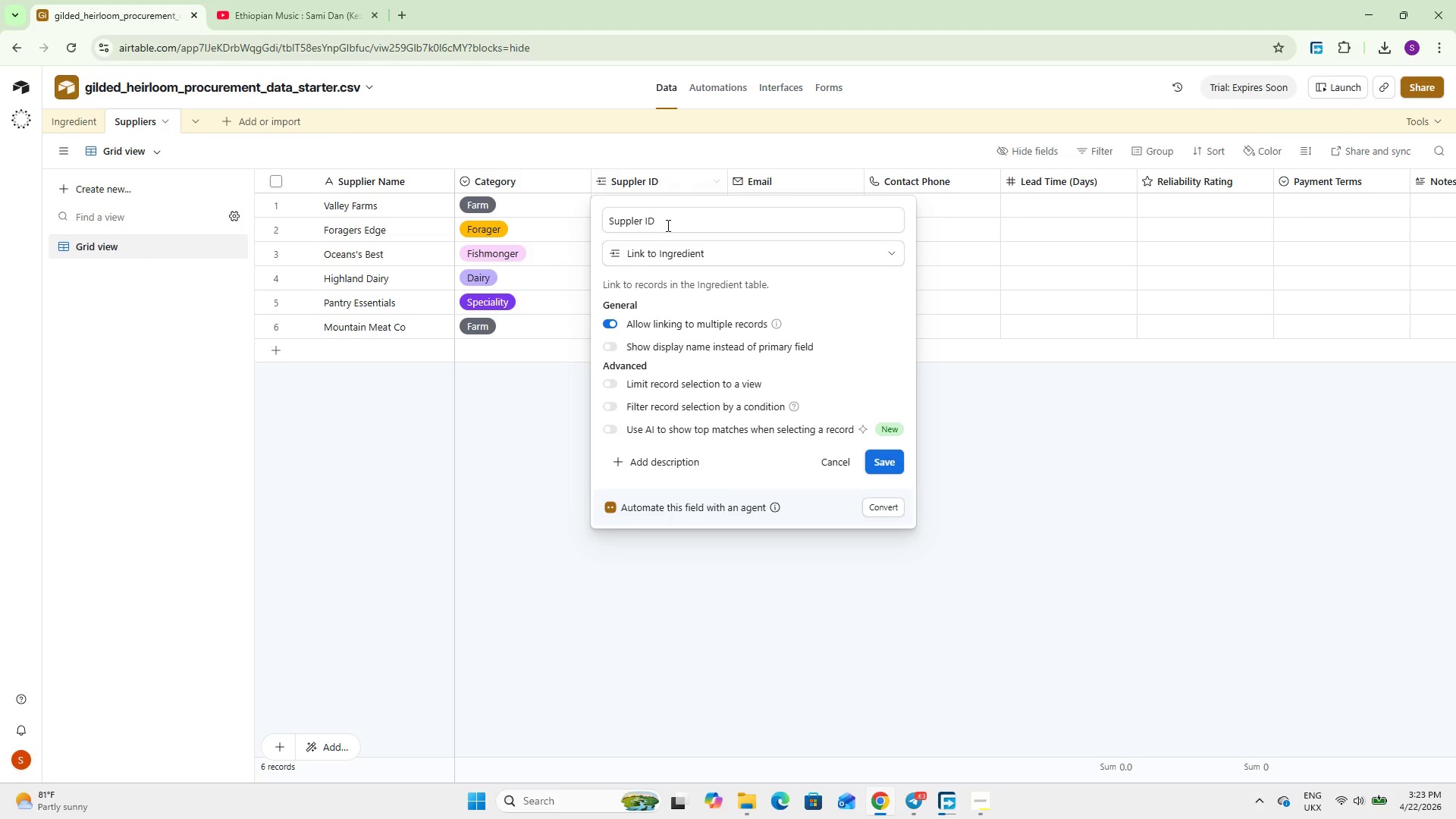 
wait(5.48)
 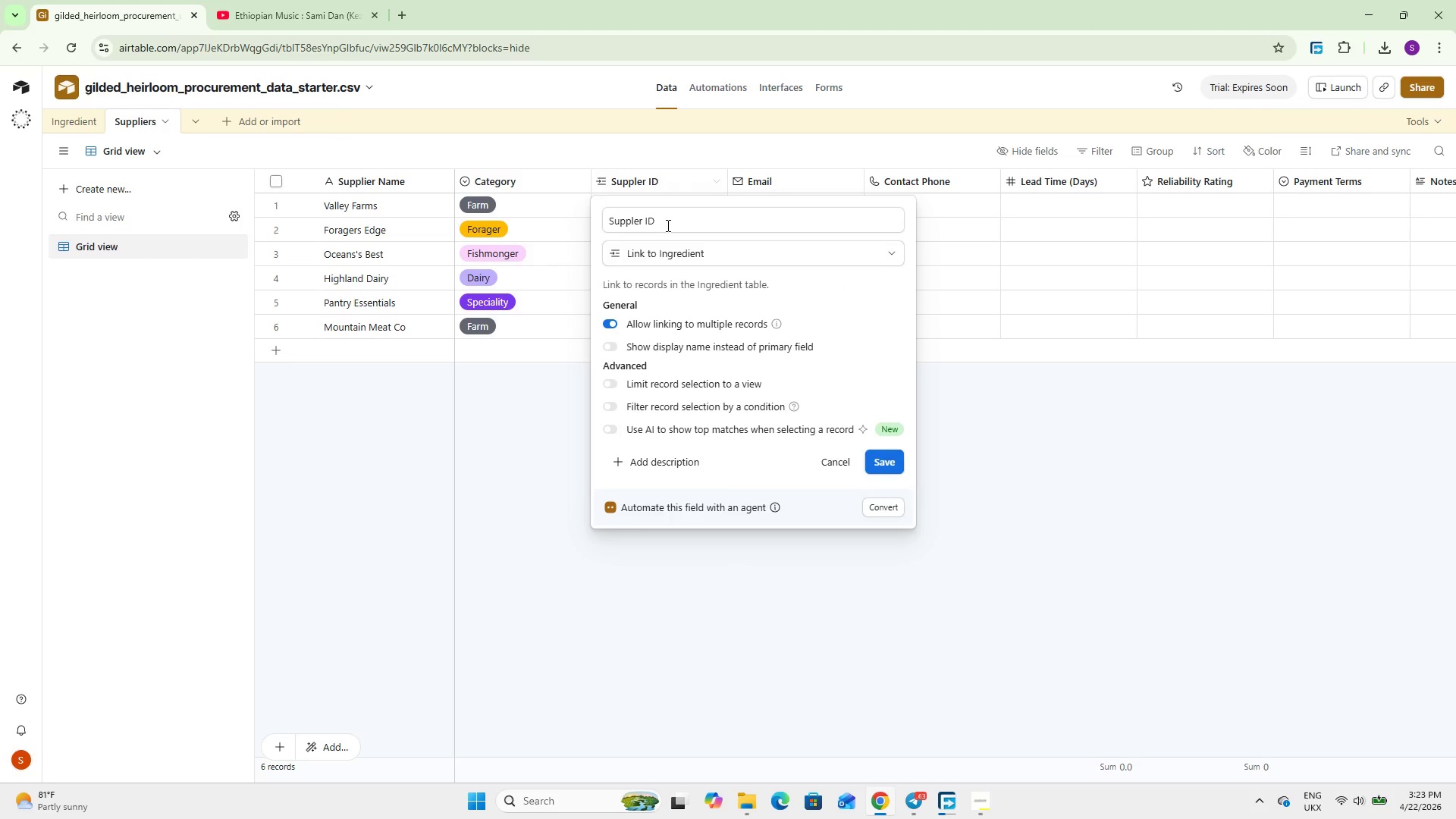 
left_click([673, 258])
 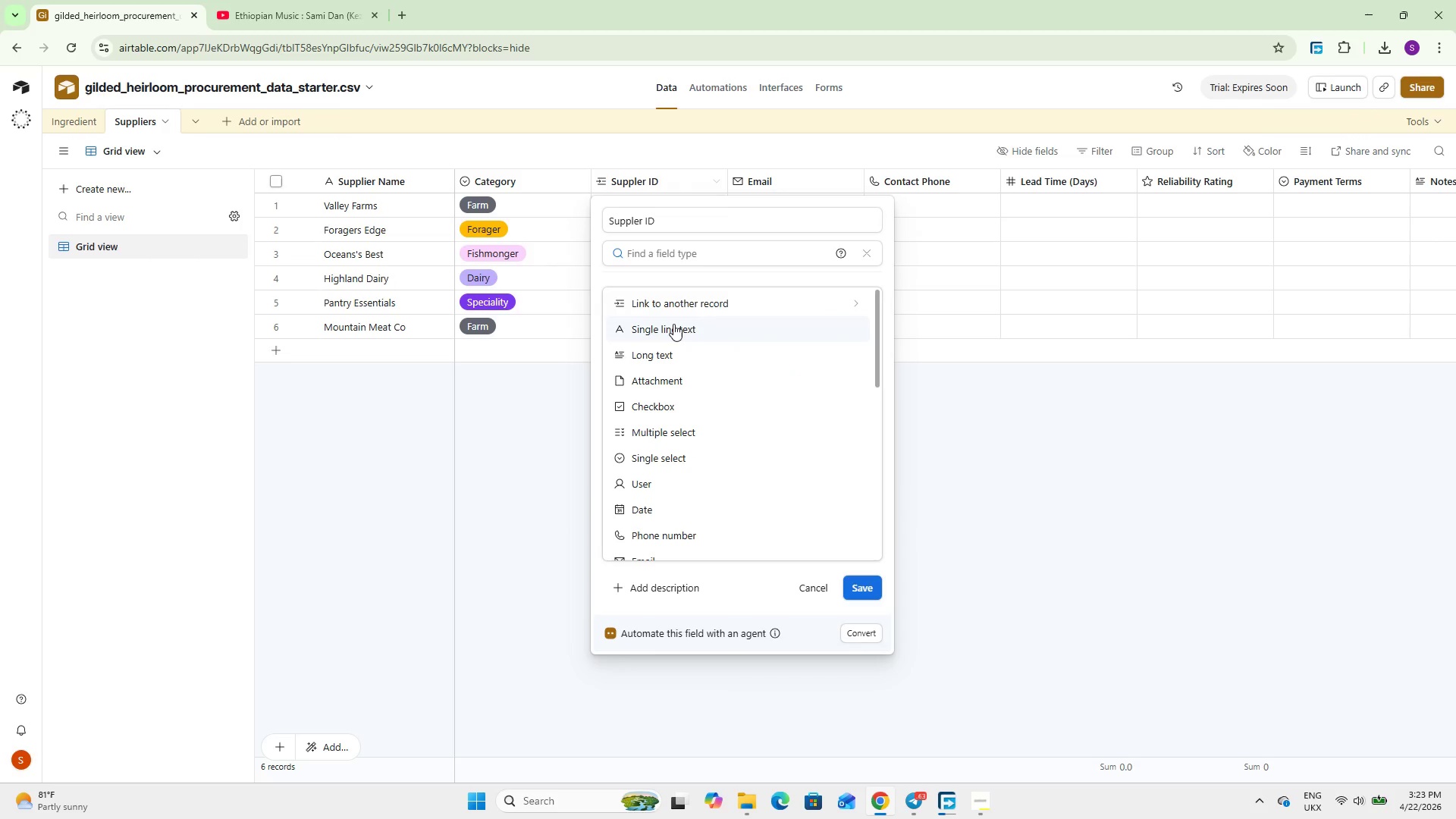 
left_click([673, 324])
 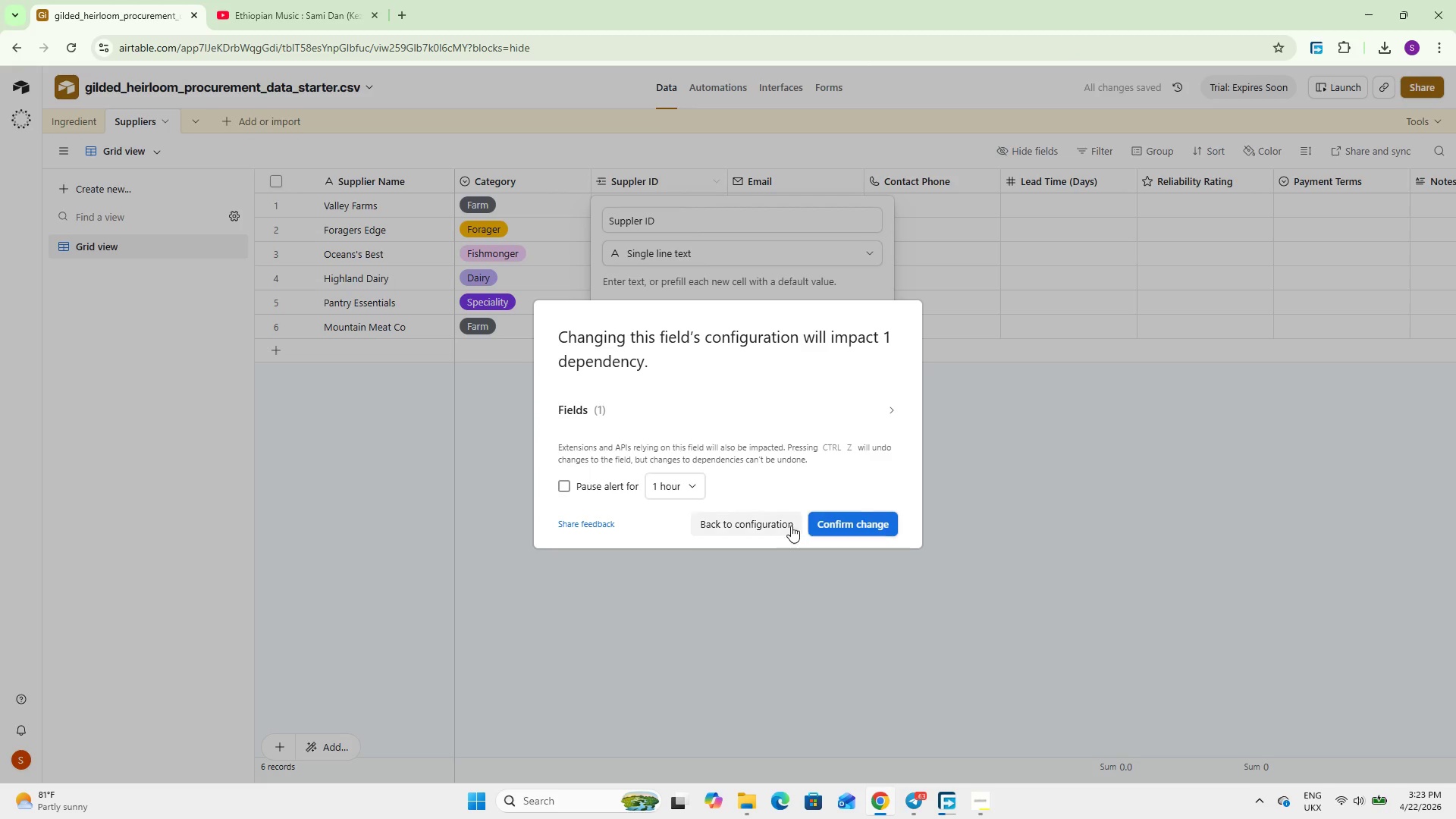 
left_click([829, 520])
 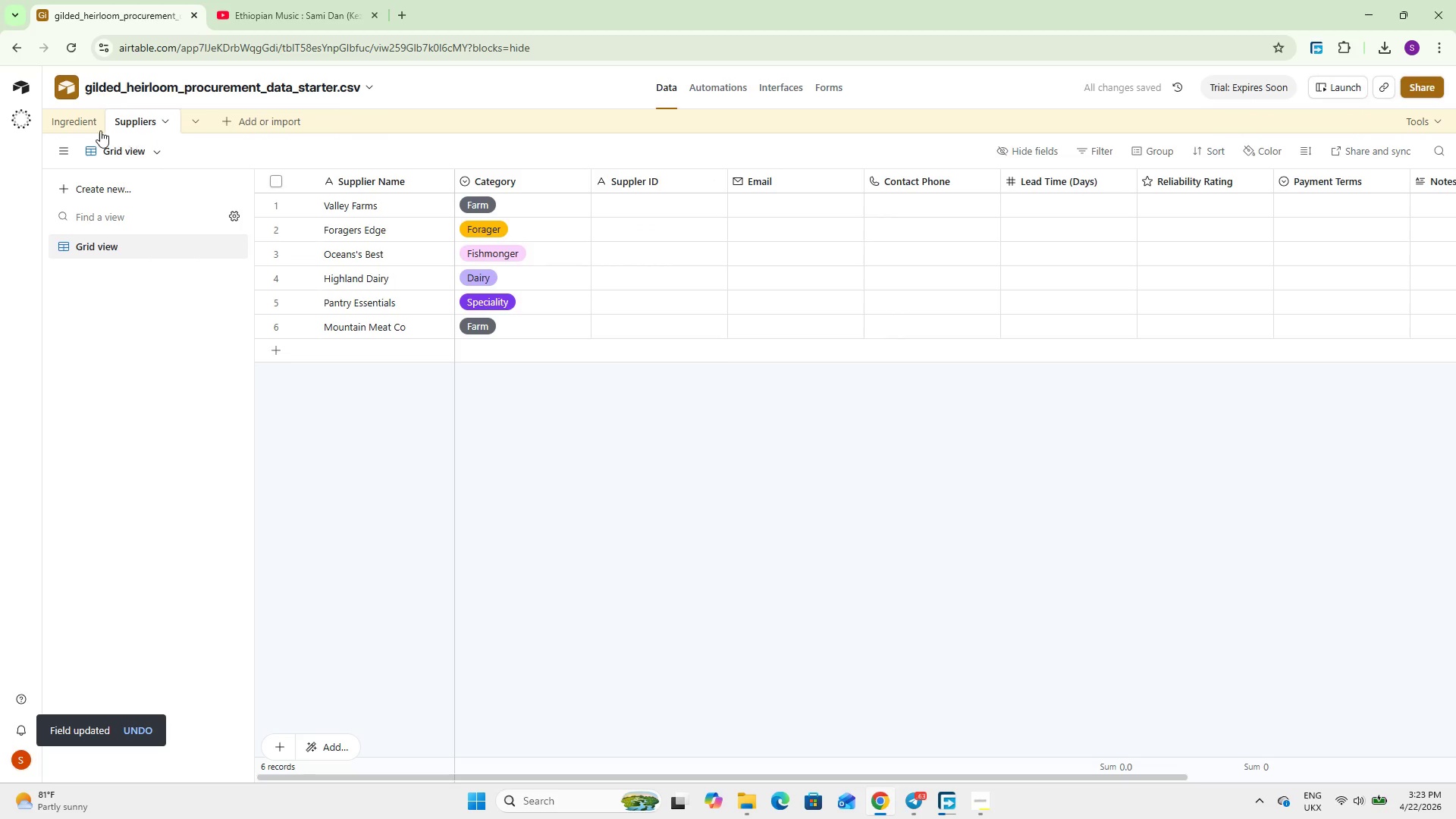 
left_click([67, 125])
 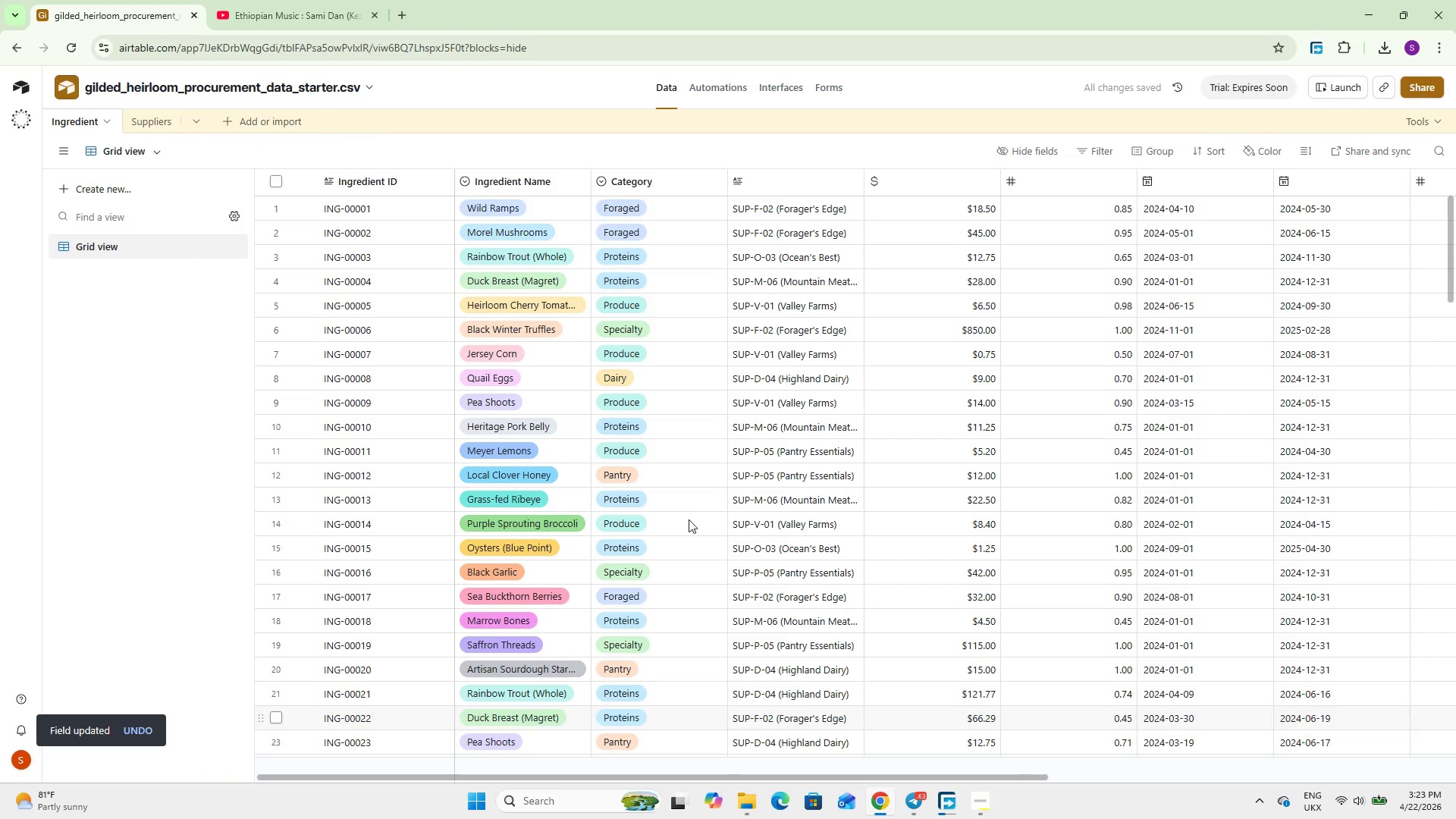 
scroll: coordinate [756, 473], scroll_direction: up, amount: 5.0
 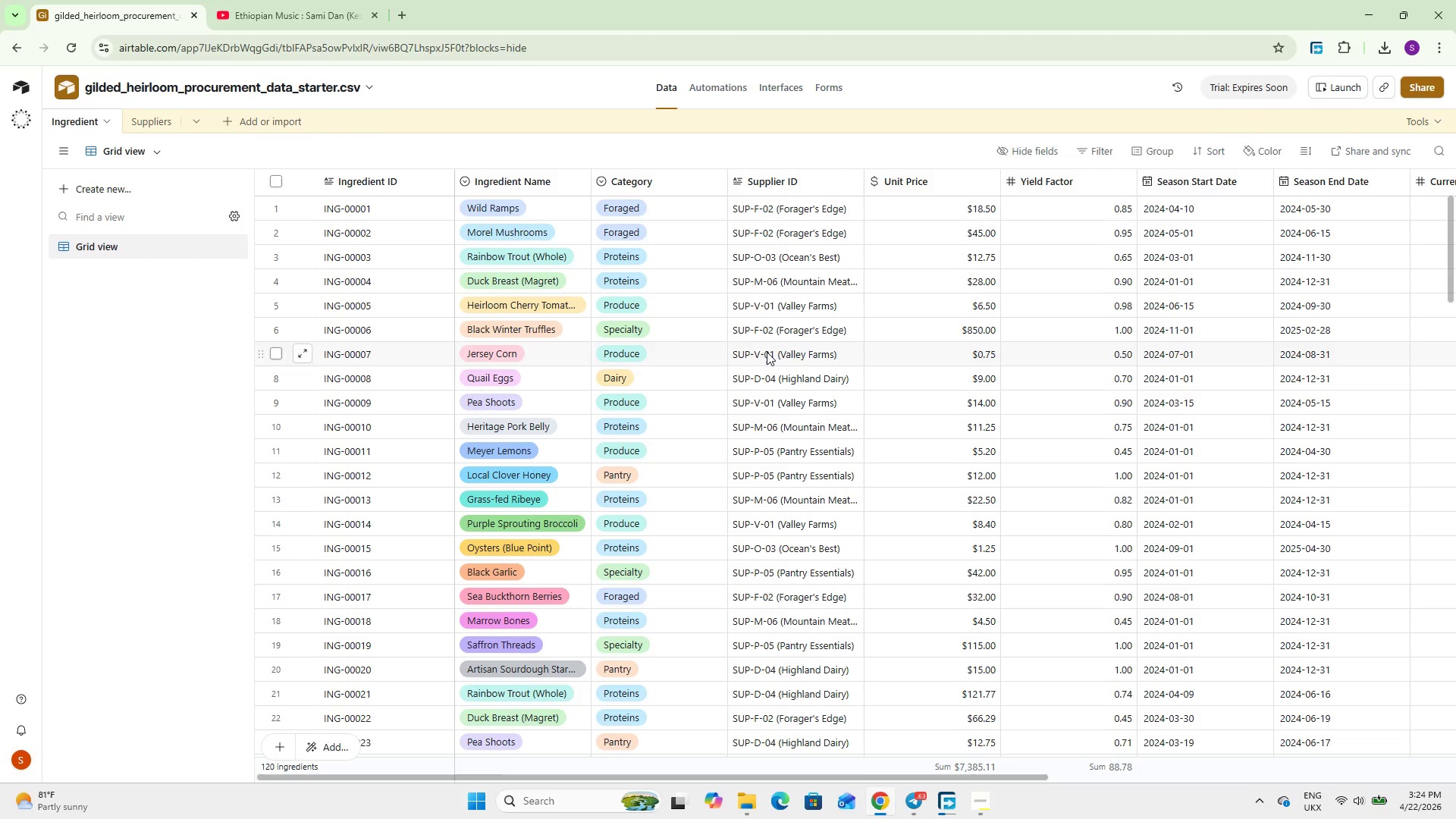 
wait(10.89)
 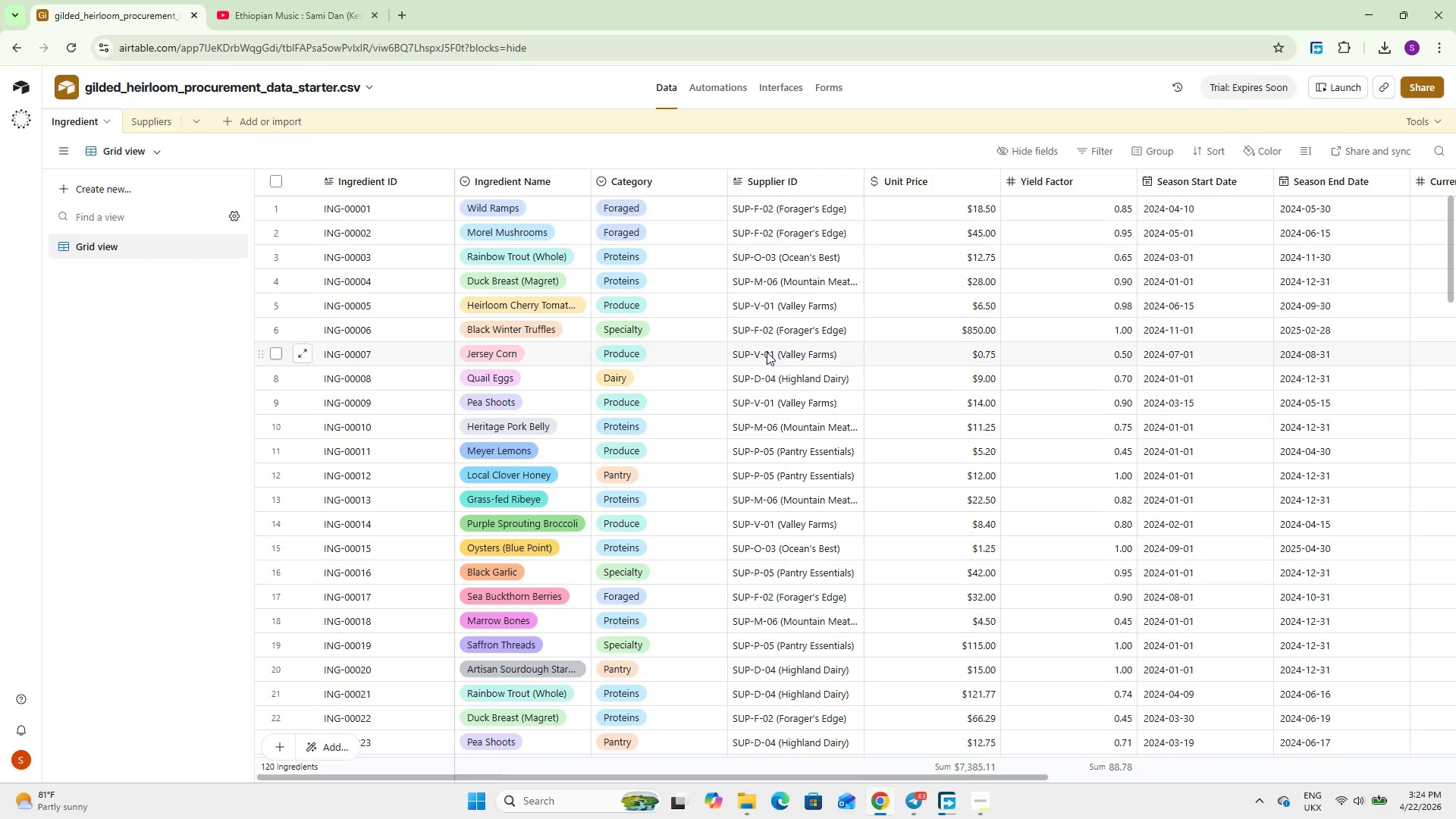 
left_click([149, 121])
 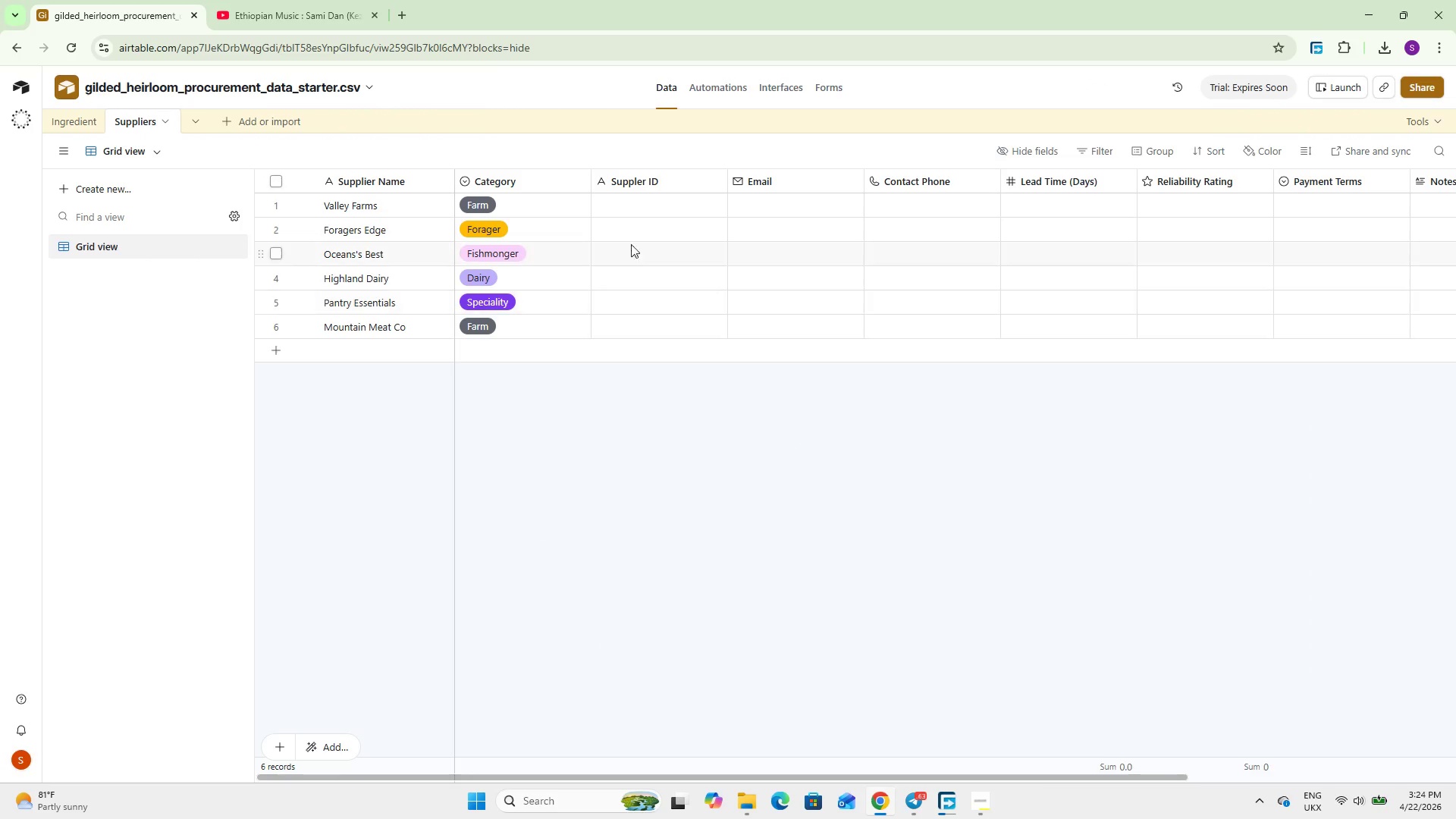 
double_click([642, 206])
 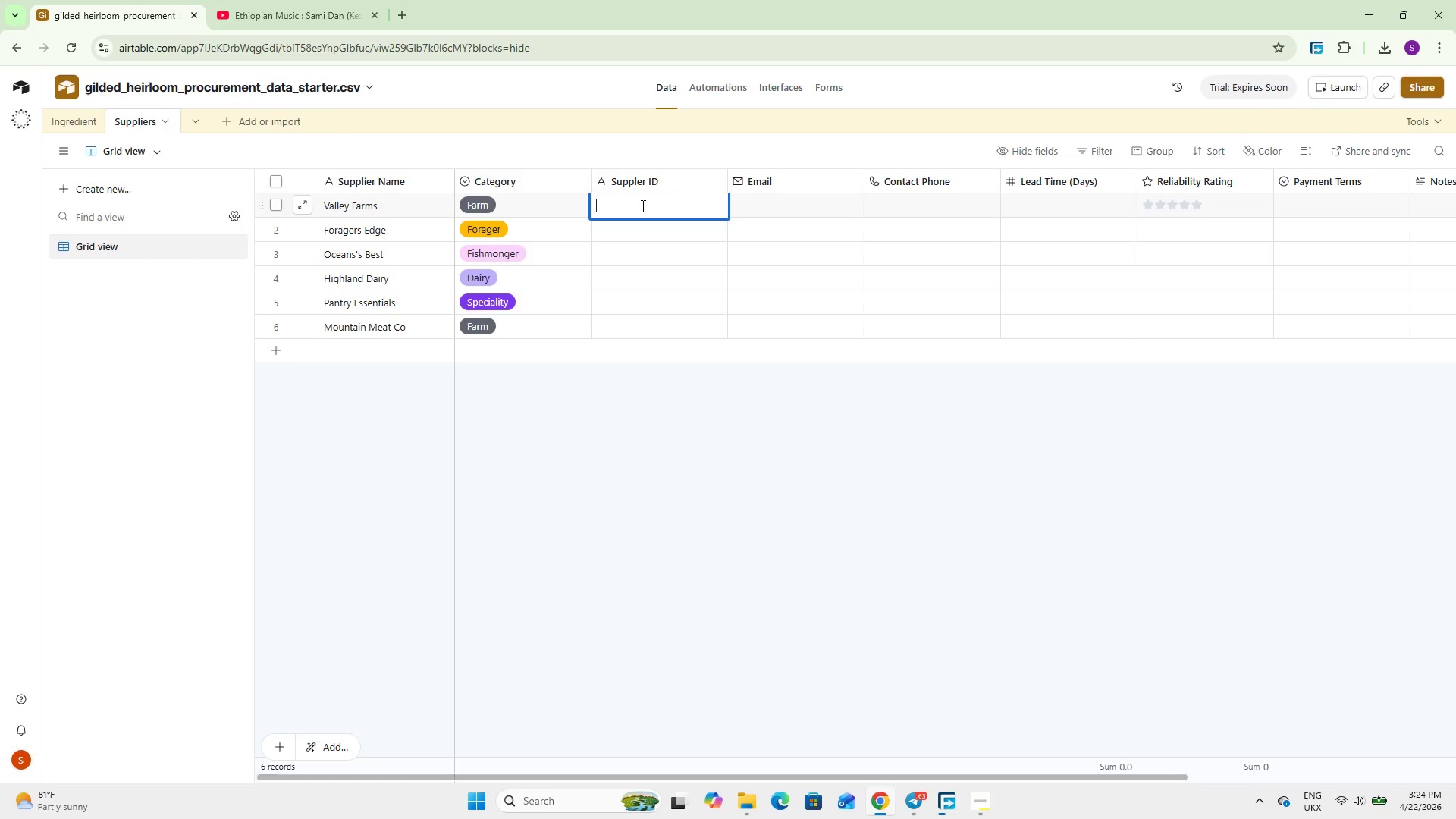 
type(SUO)
key(Backspace)
type(P-V-01)
 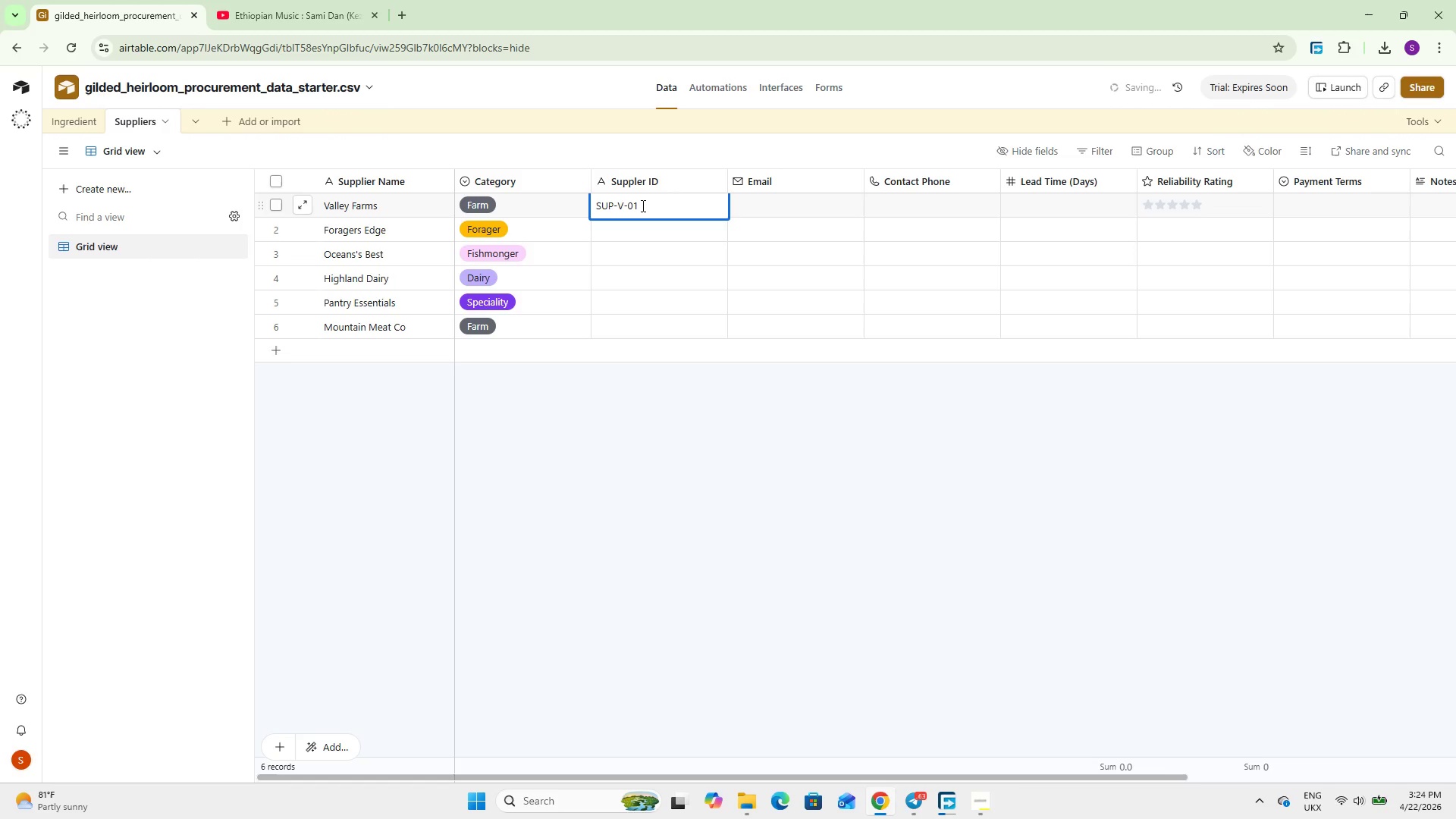 
key(Enter)
 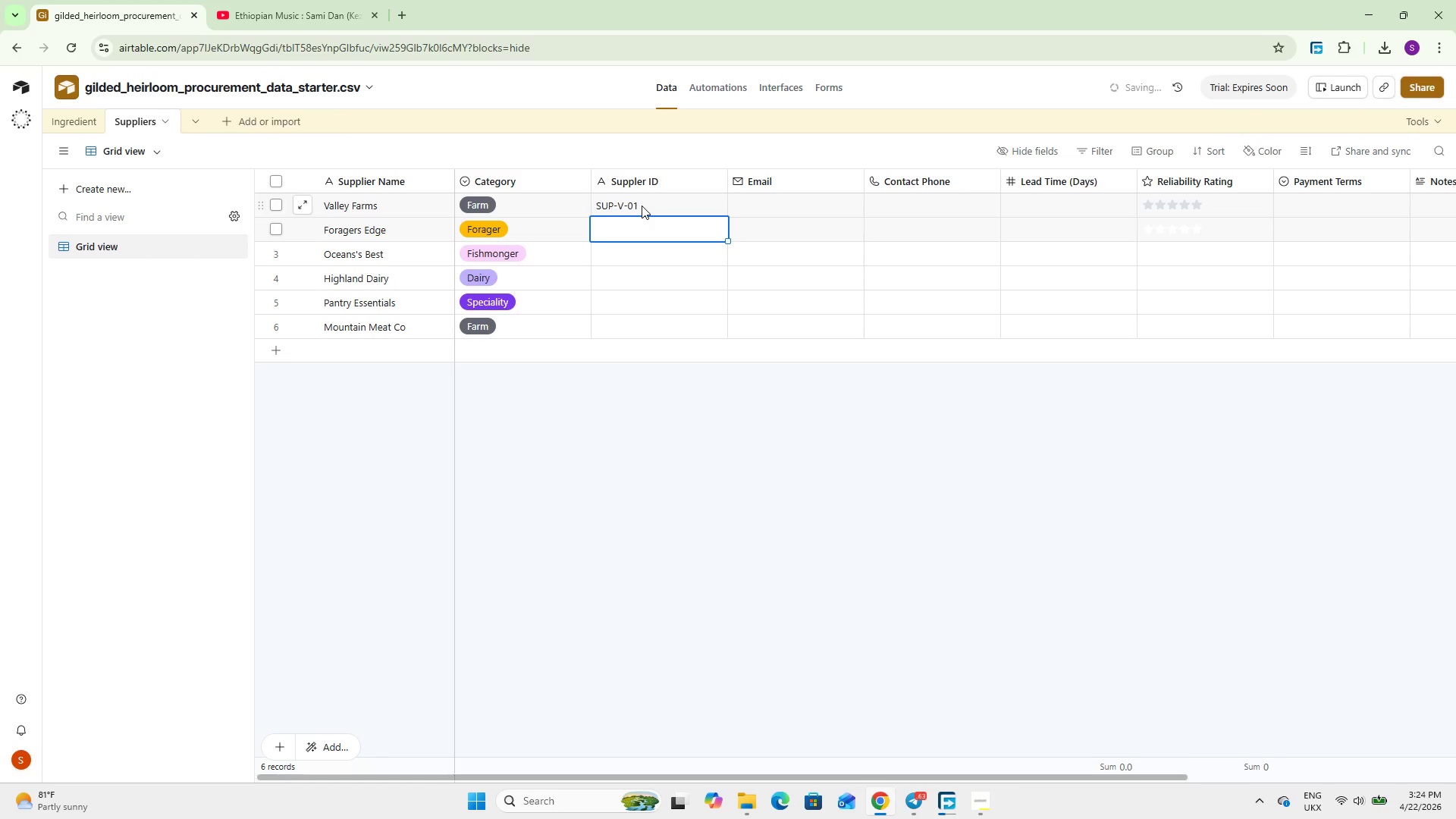 
type(SUP-F-02)
 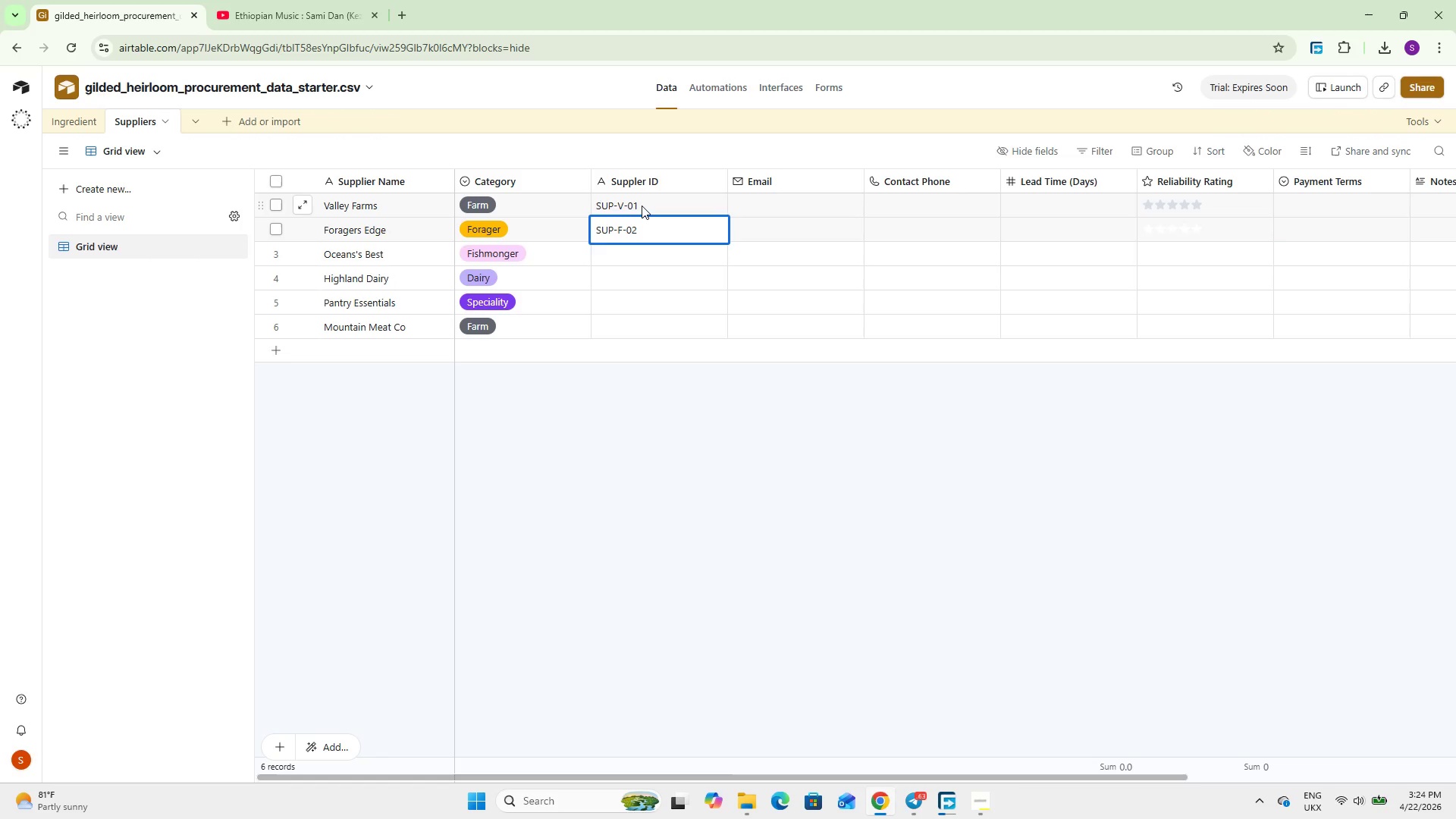 
key(Enter)
 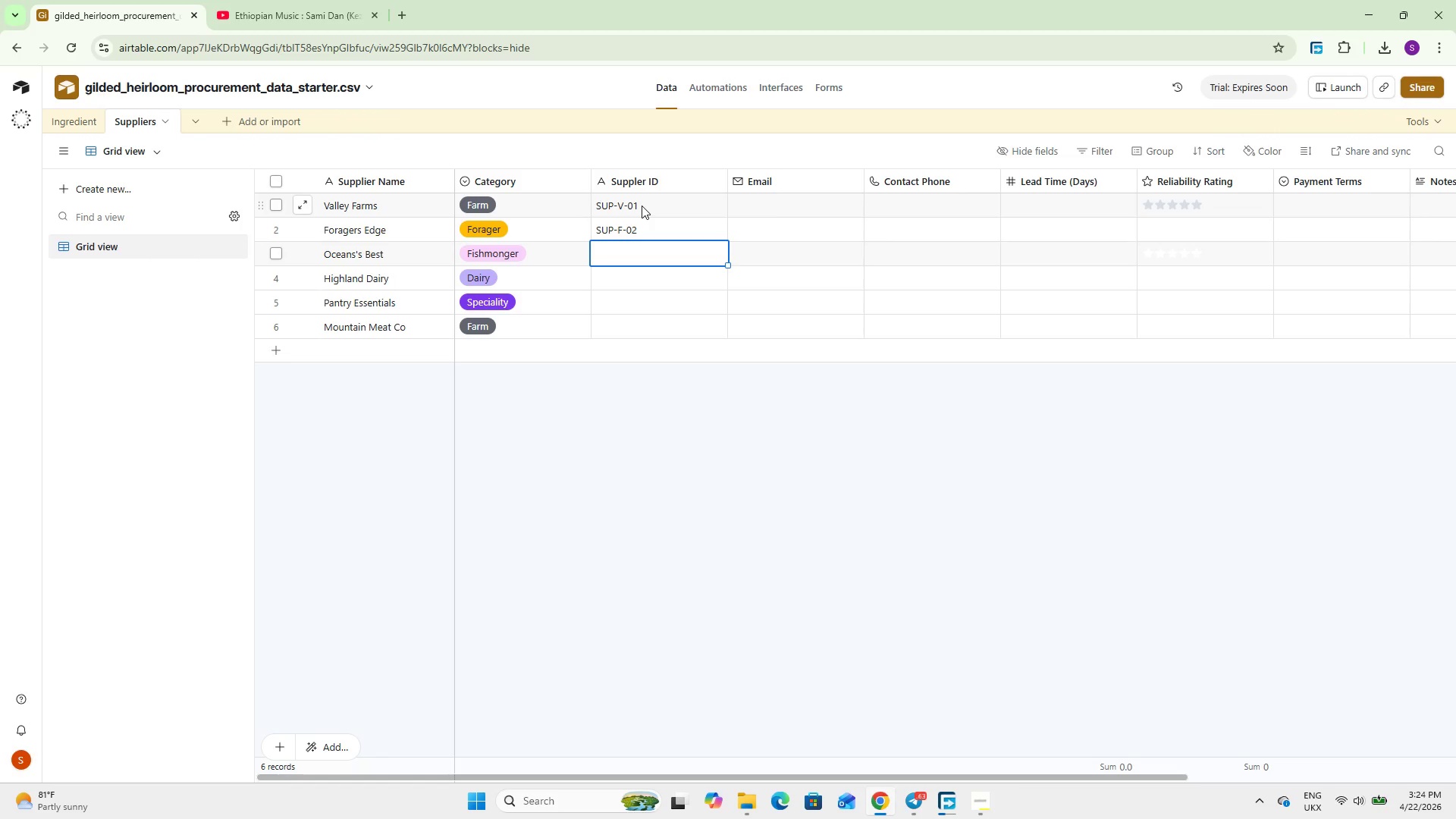 
type(SUP-O-03)
 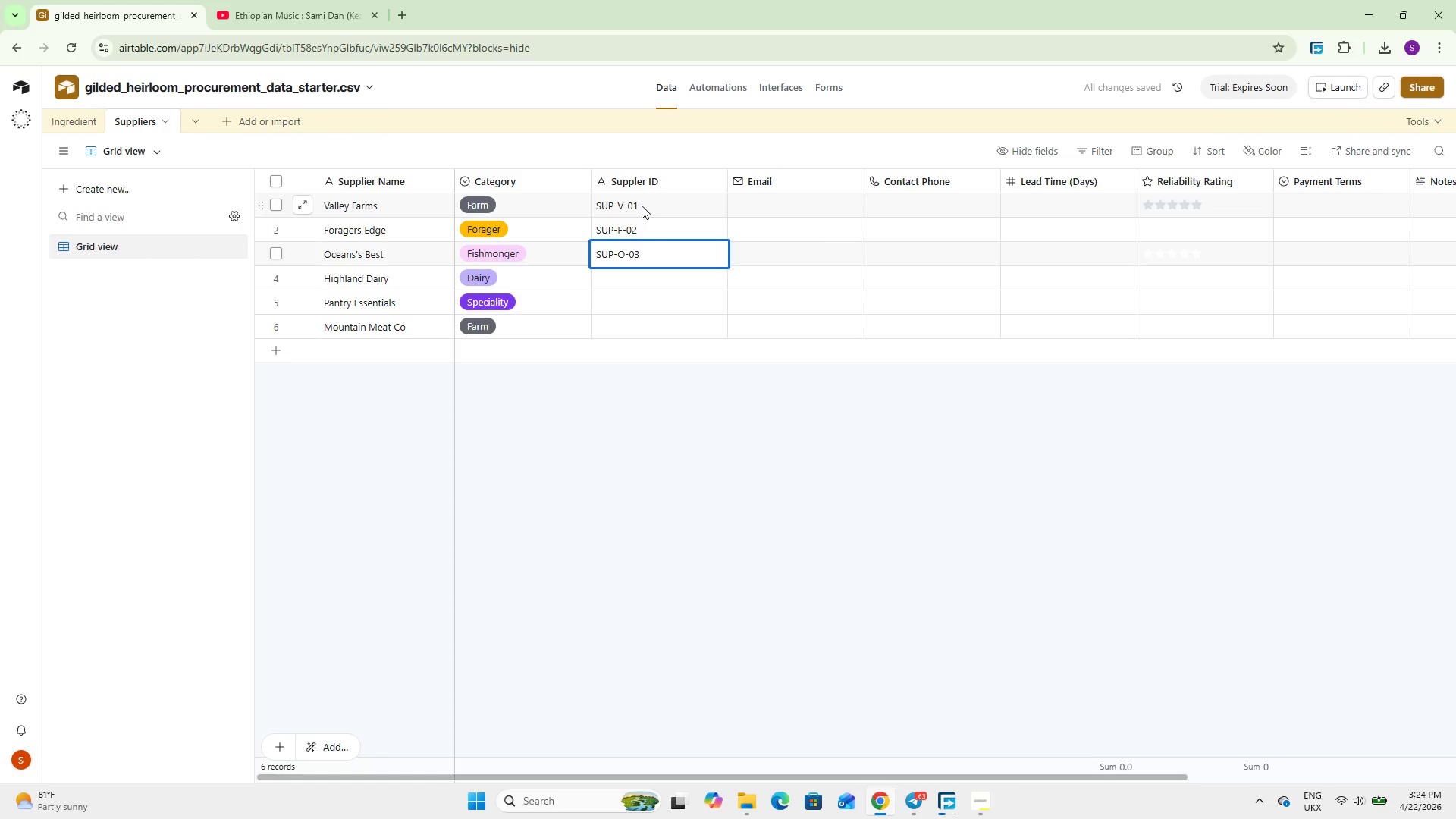 
key(Enter)
 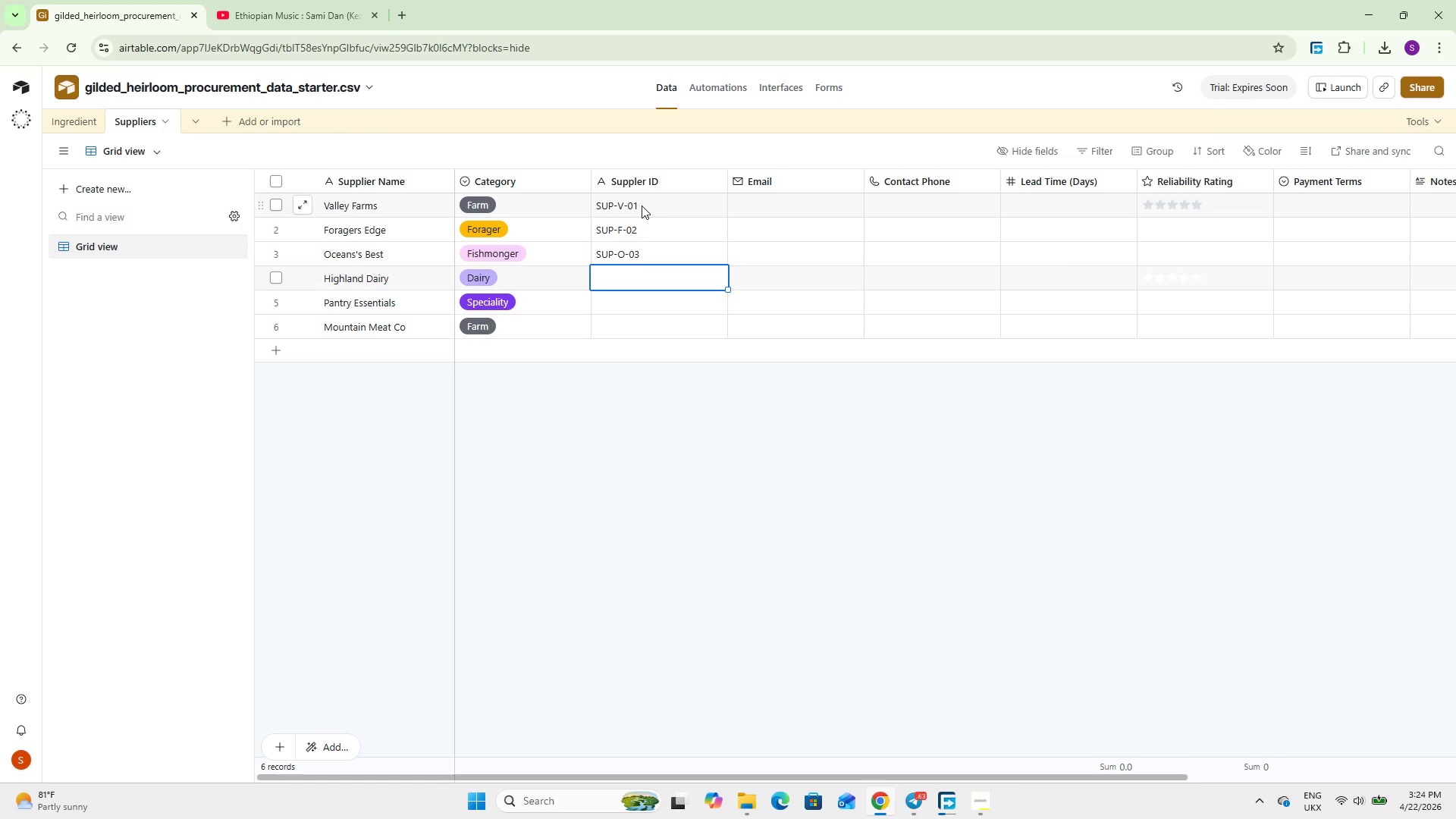 
type(SUP-R)
key(Backspace)
type(D)
 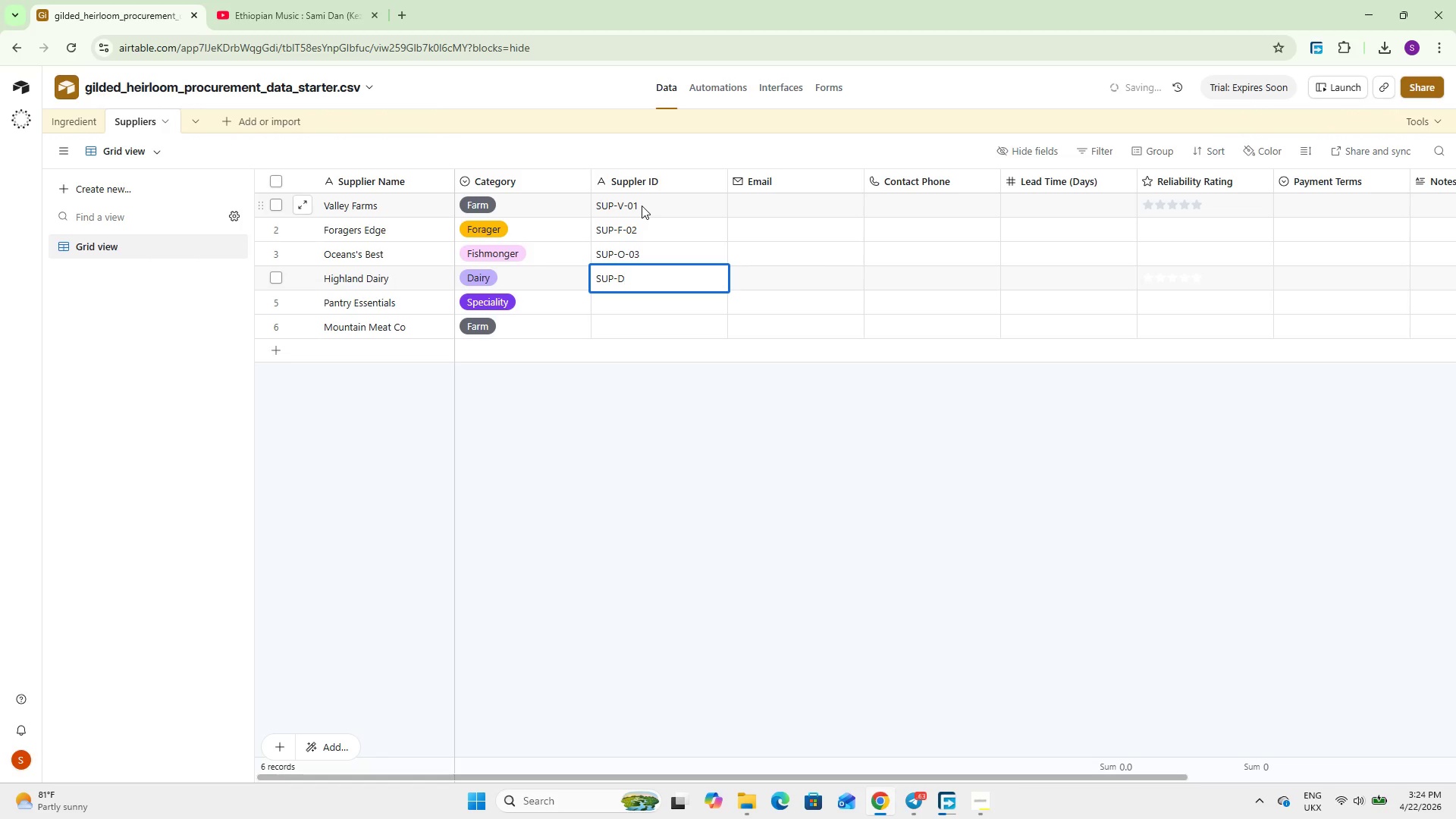 
type(-04)
 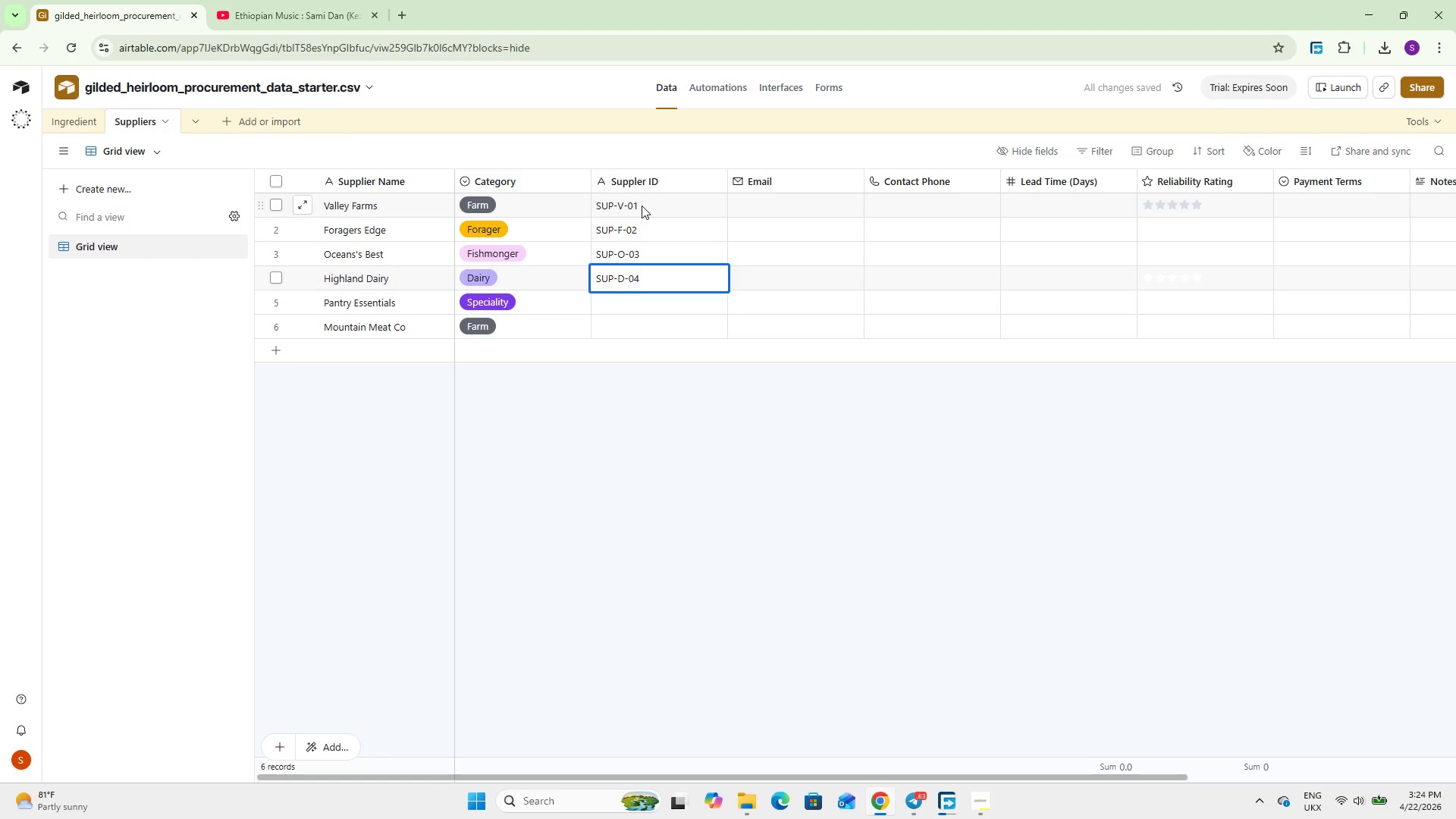 
key(Enter)
 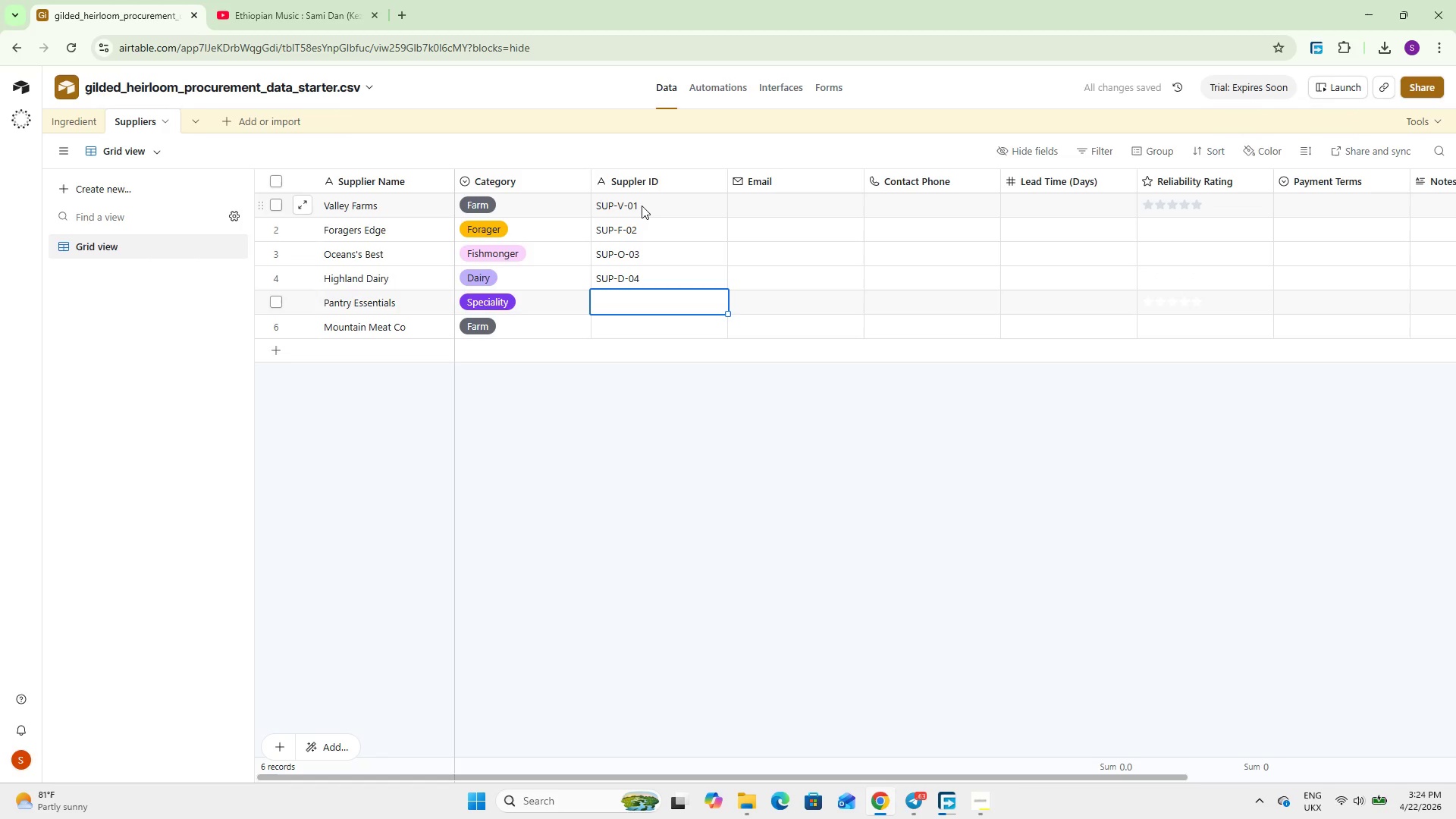 
type(SUP)
 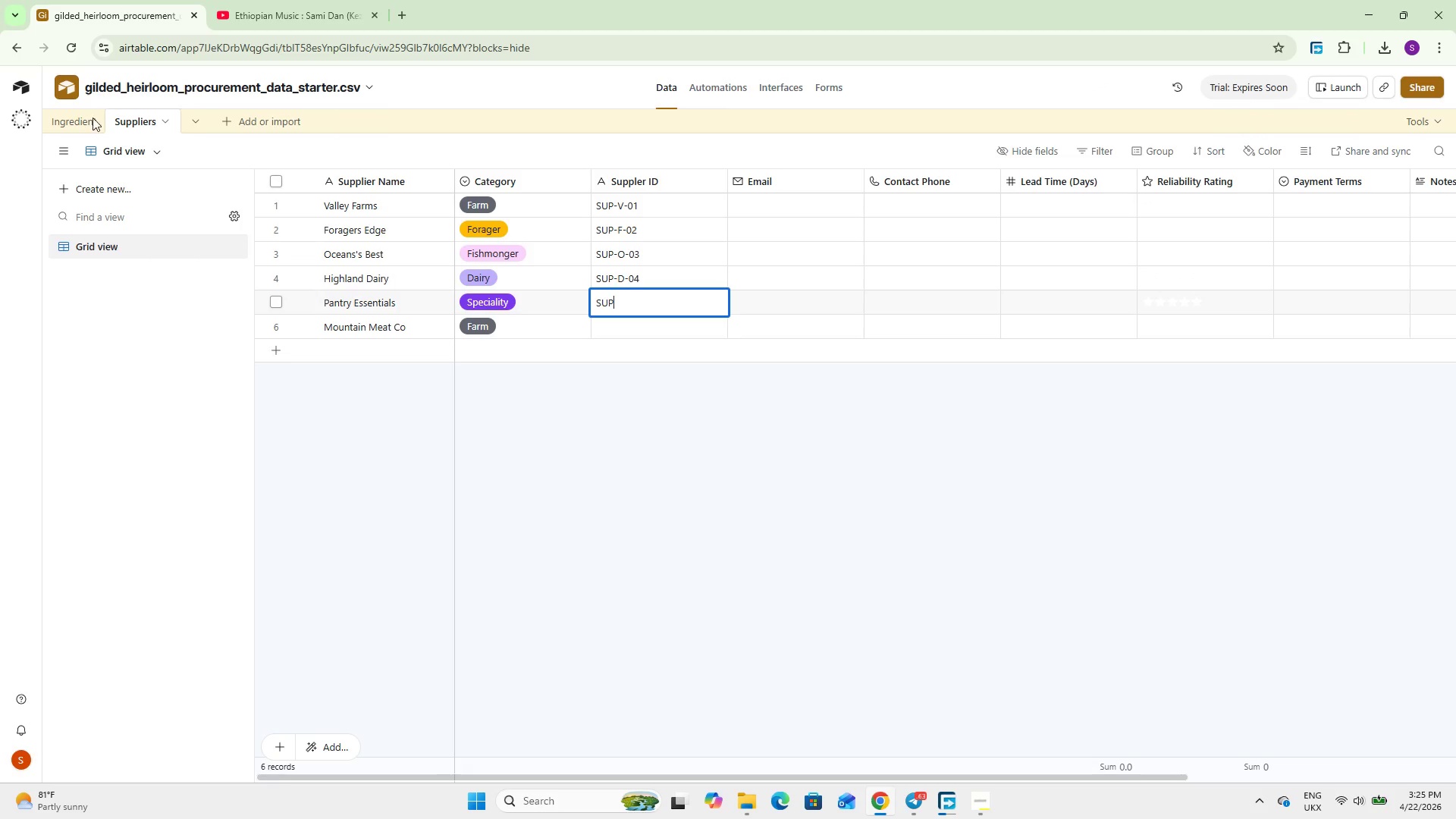 
left_click([90, 119])
 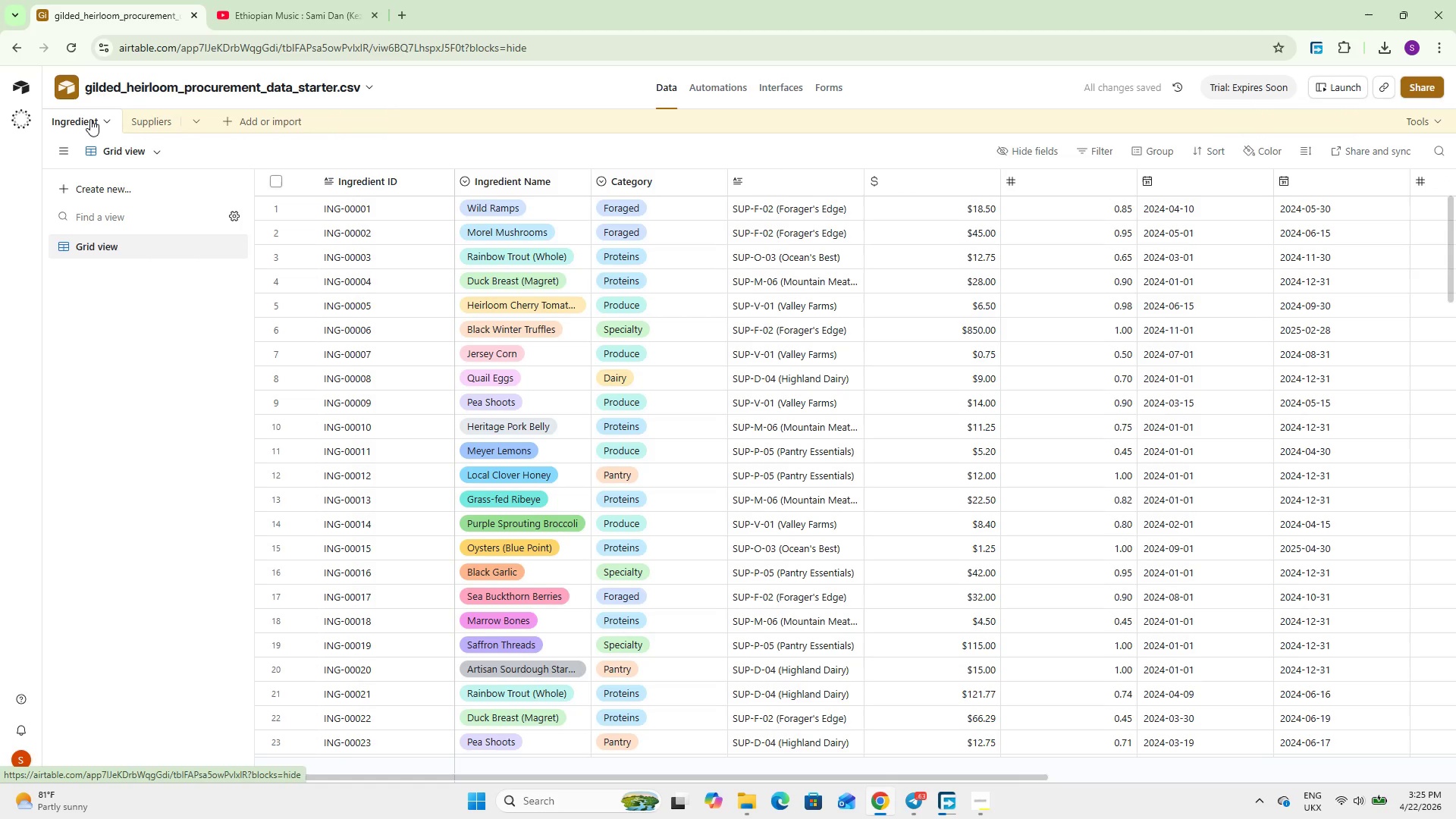 
mouse_move([141, 124])
 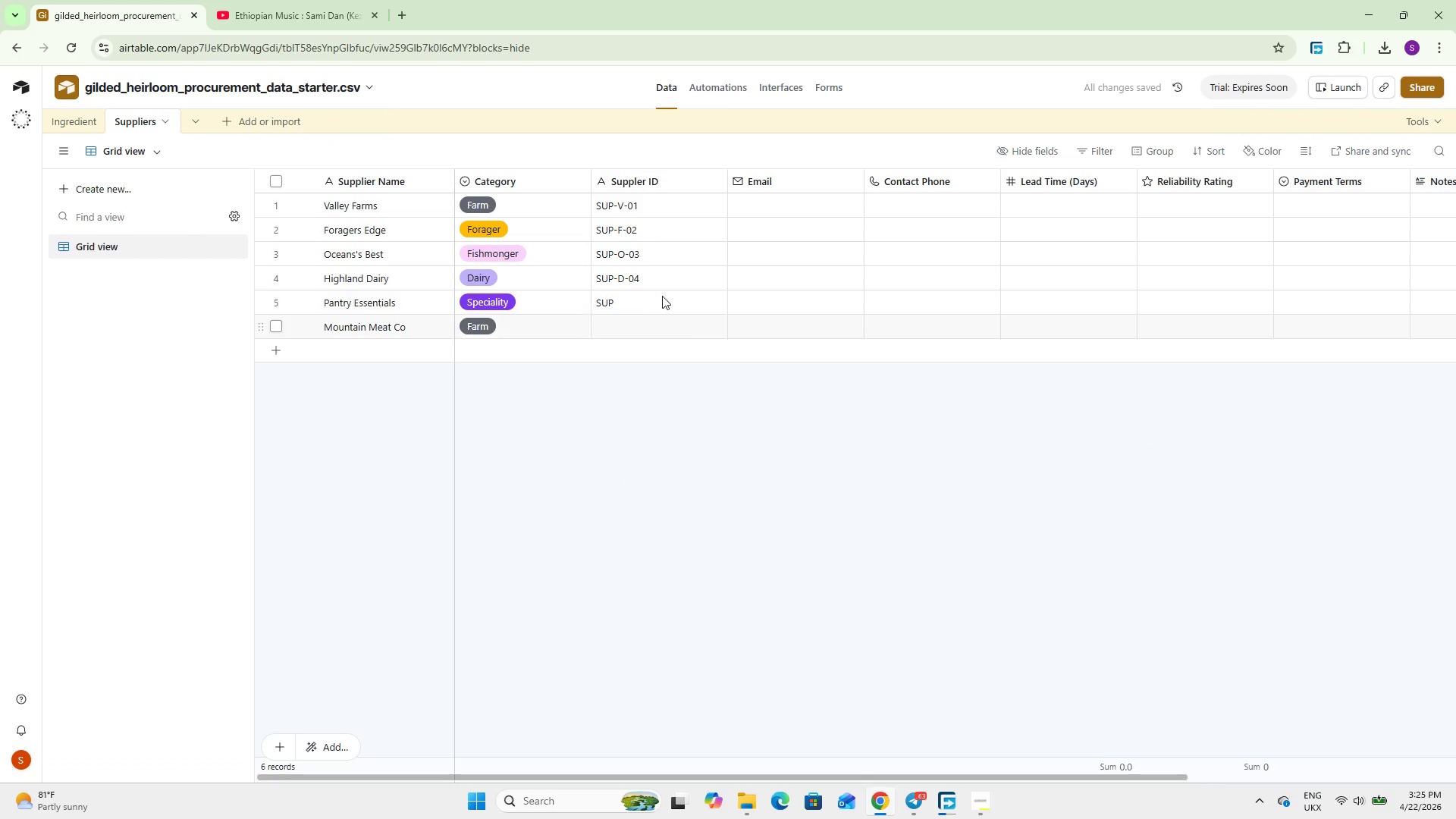 
left_click([662, 296])
 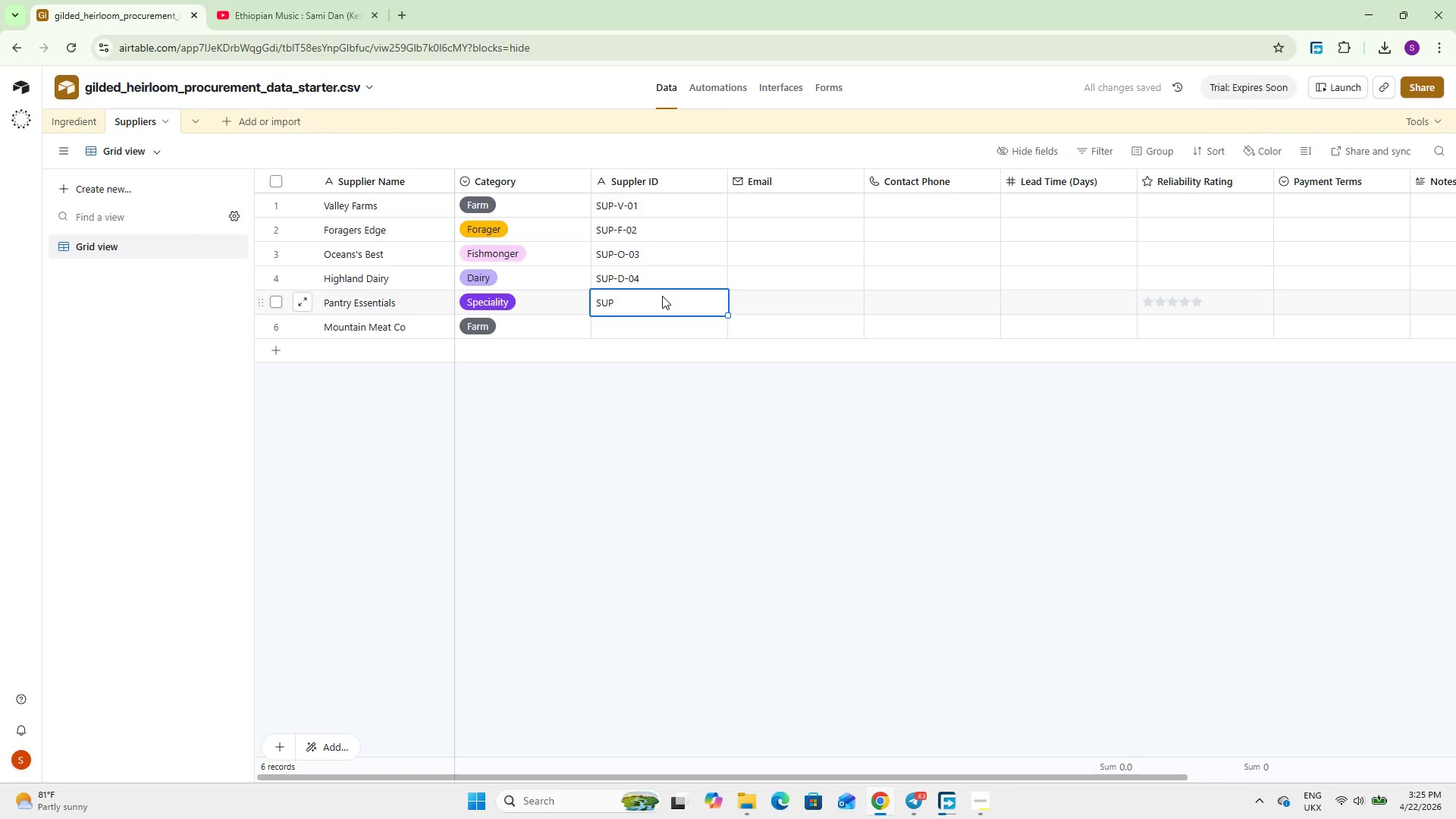 
key(ArrowRight)
 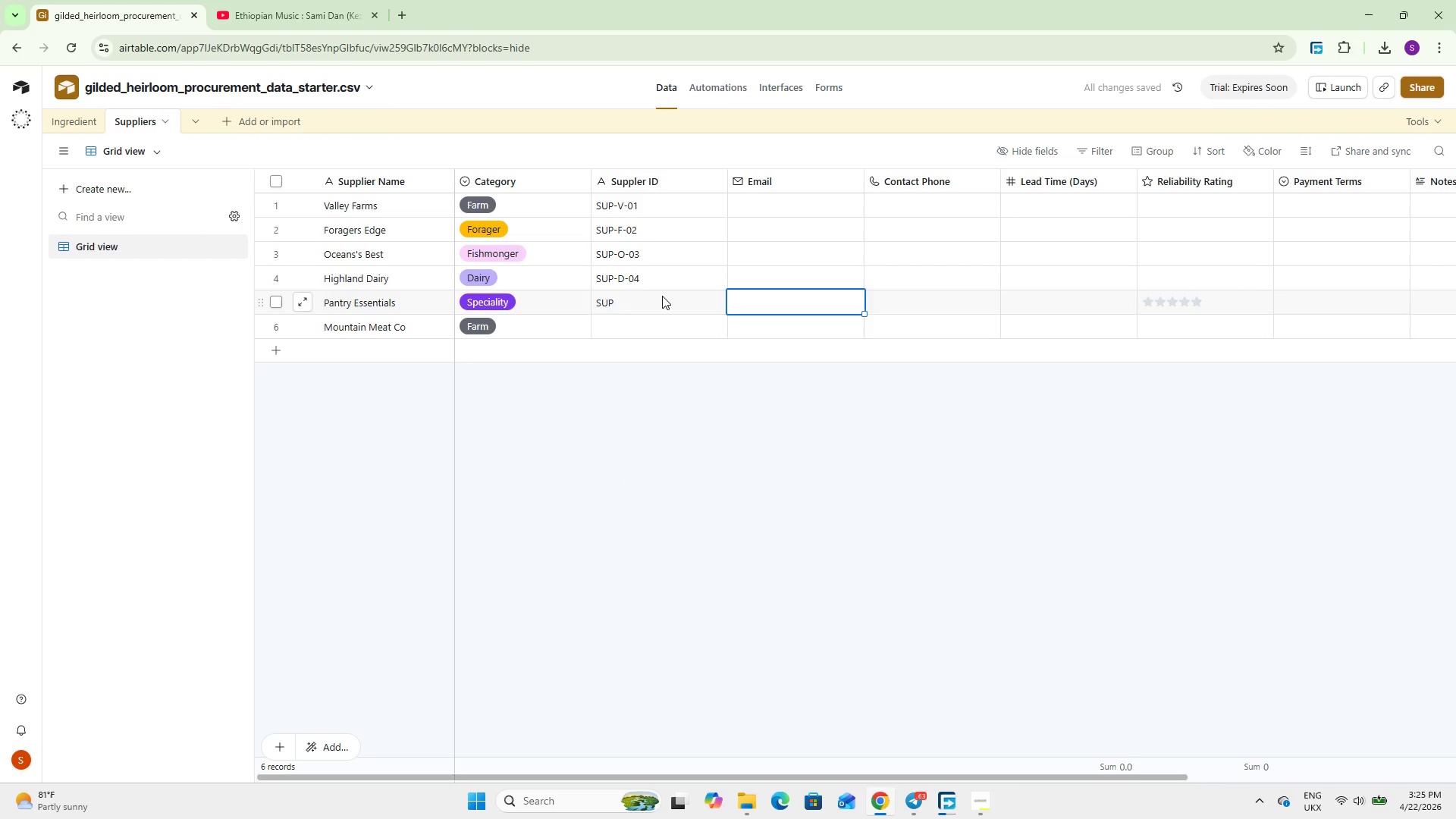 
key(ArrowLeft)
 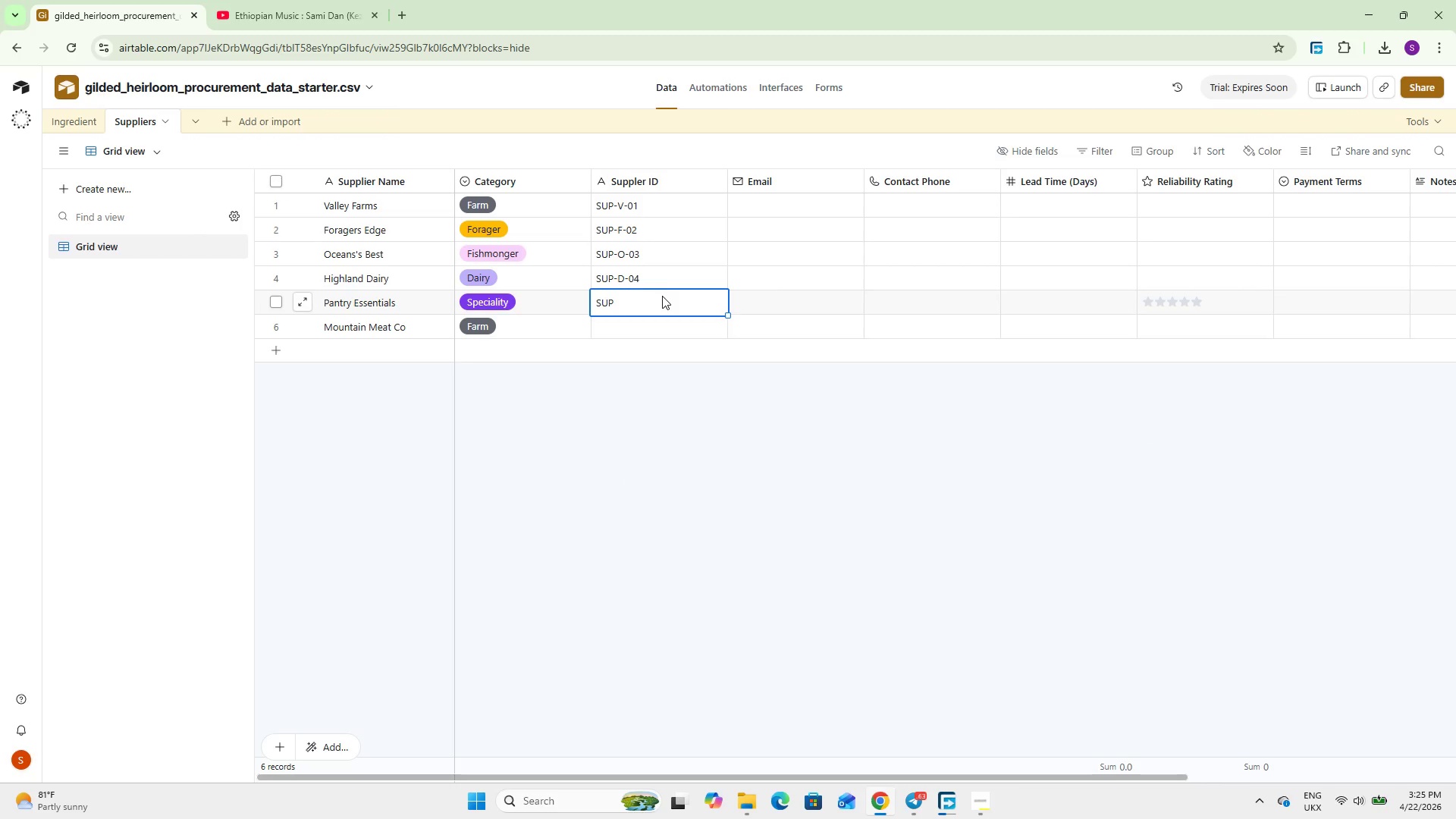 
double_click([662, 296])
 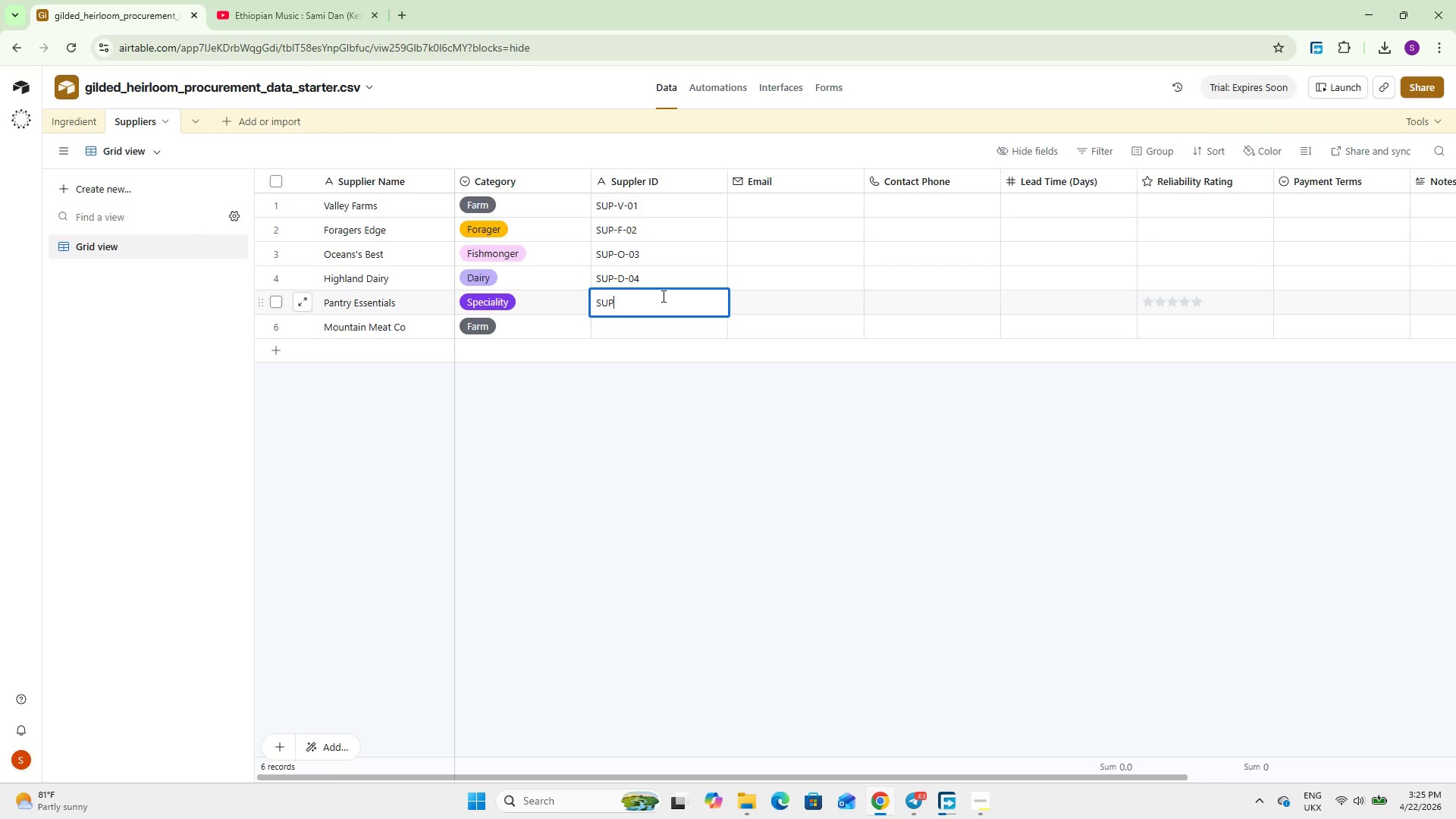 
key(Minus)
 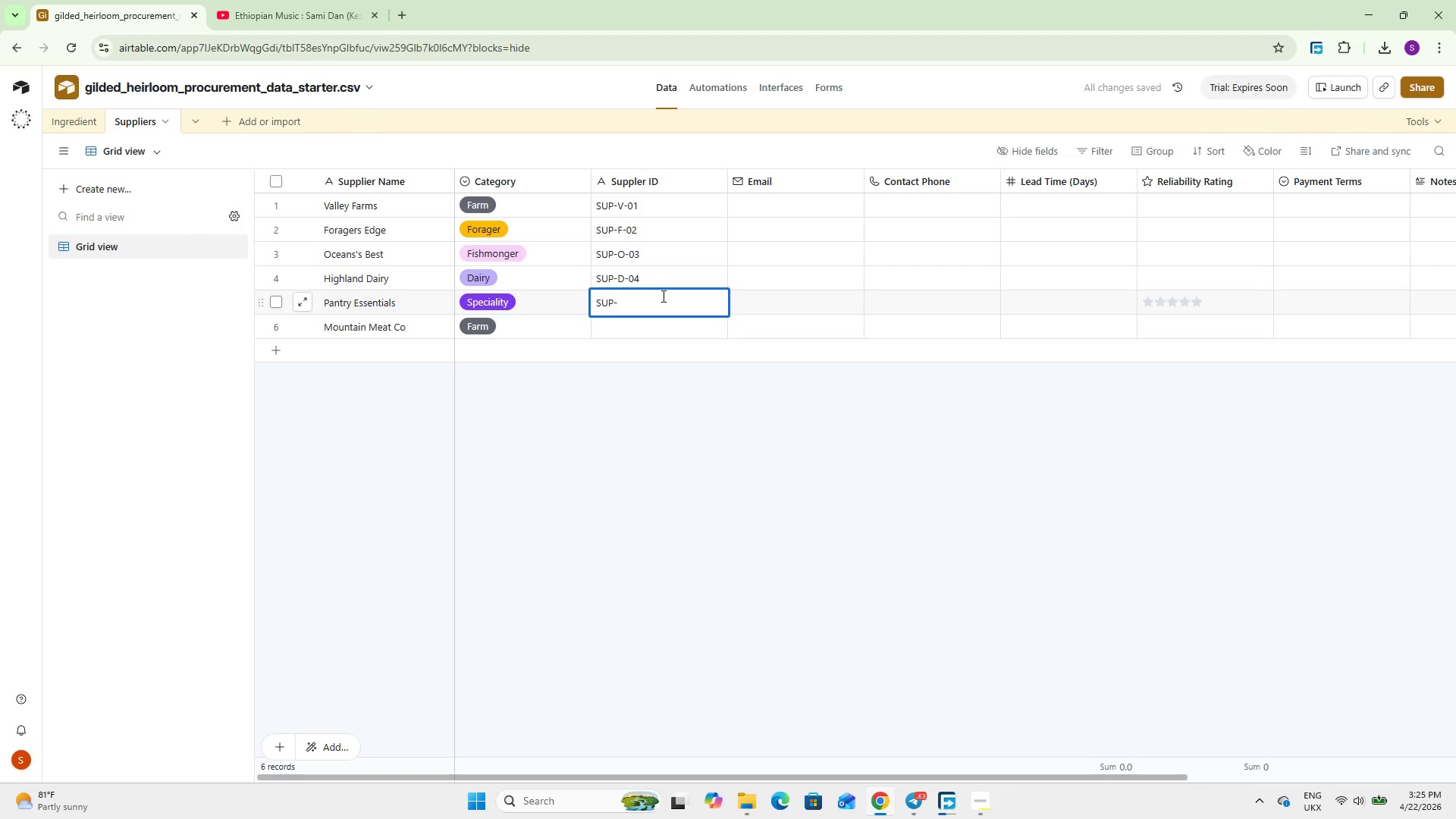 
type(P-05)
 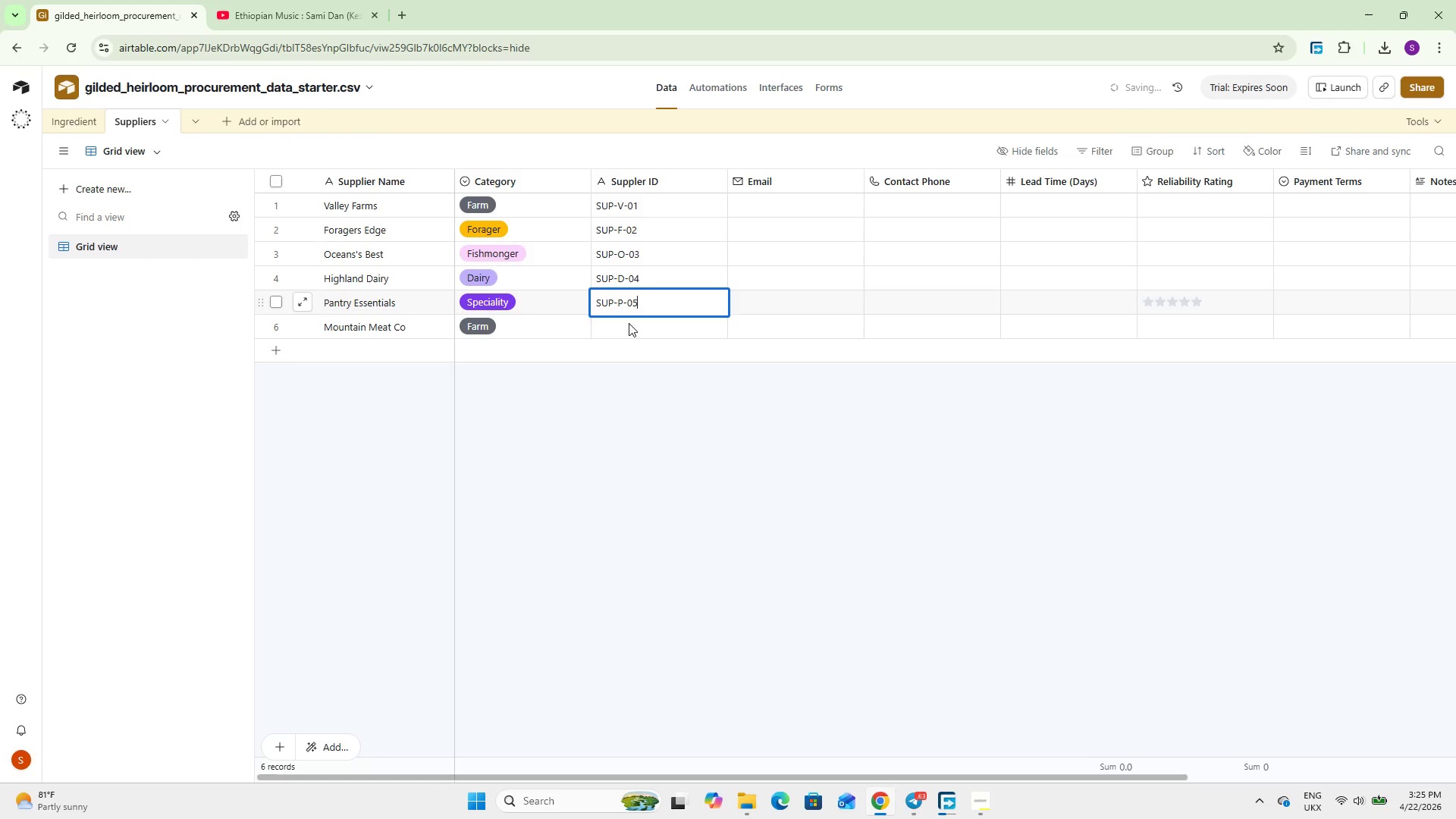 
left_click([629, 325])
 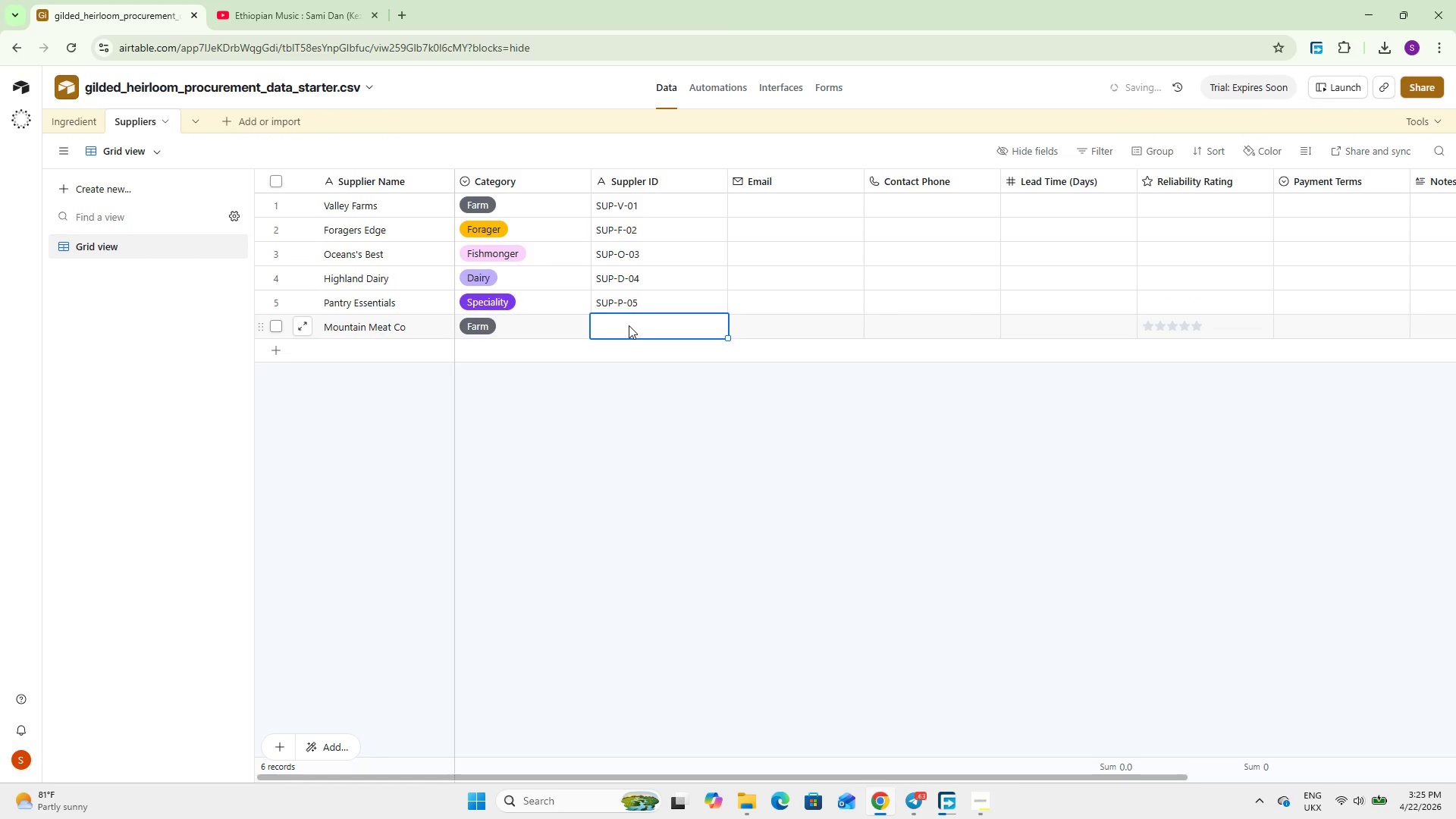 
double_click([629, 325])
 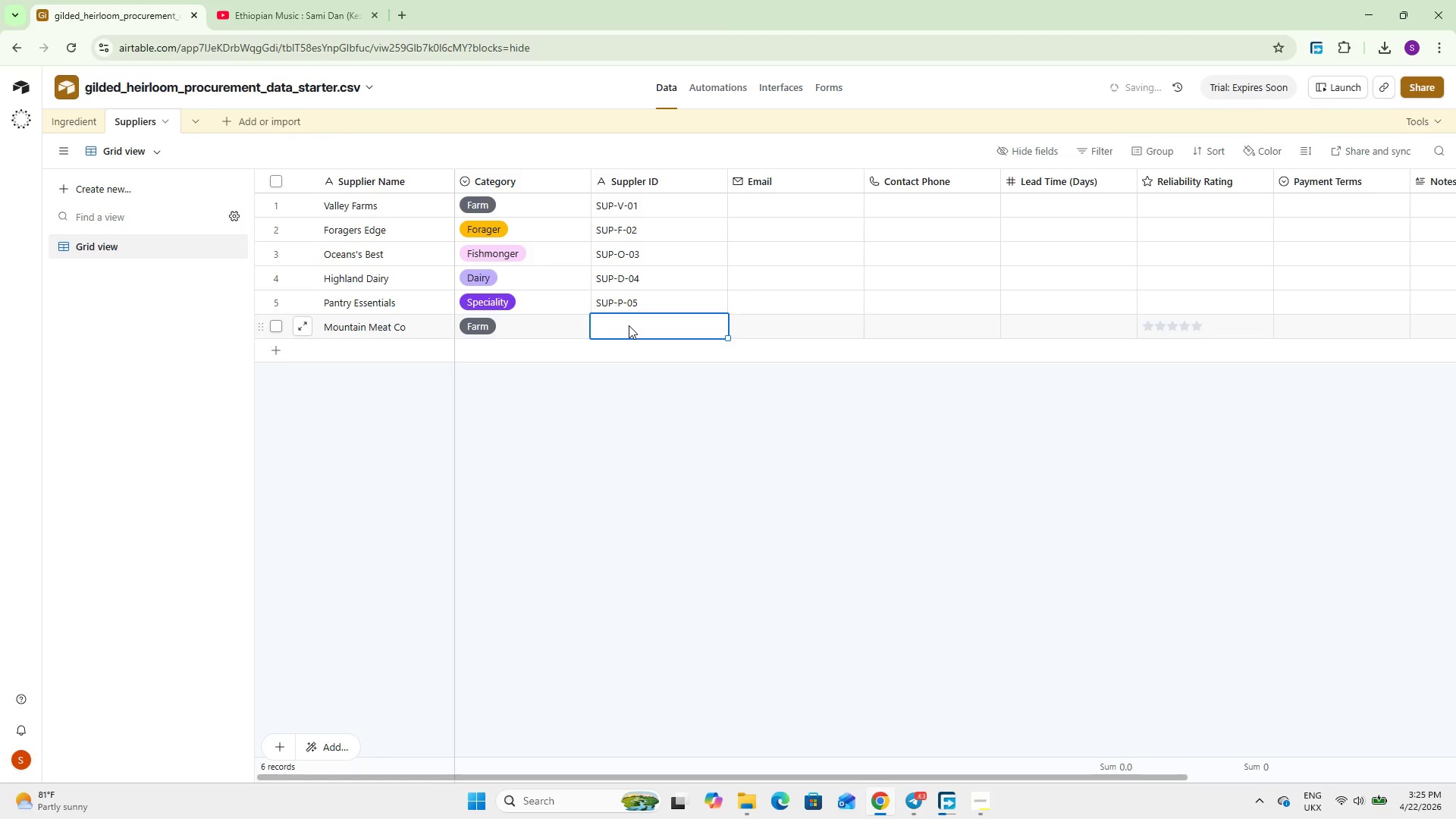 
type(SUP-M-06)
 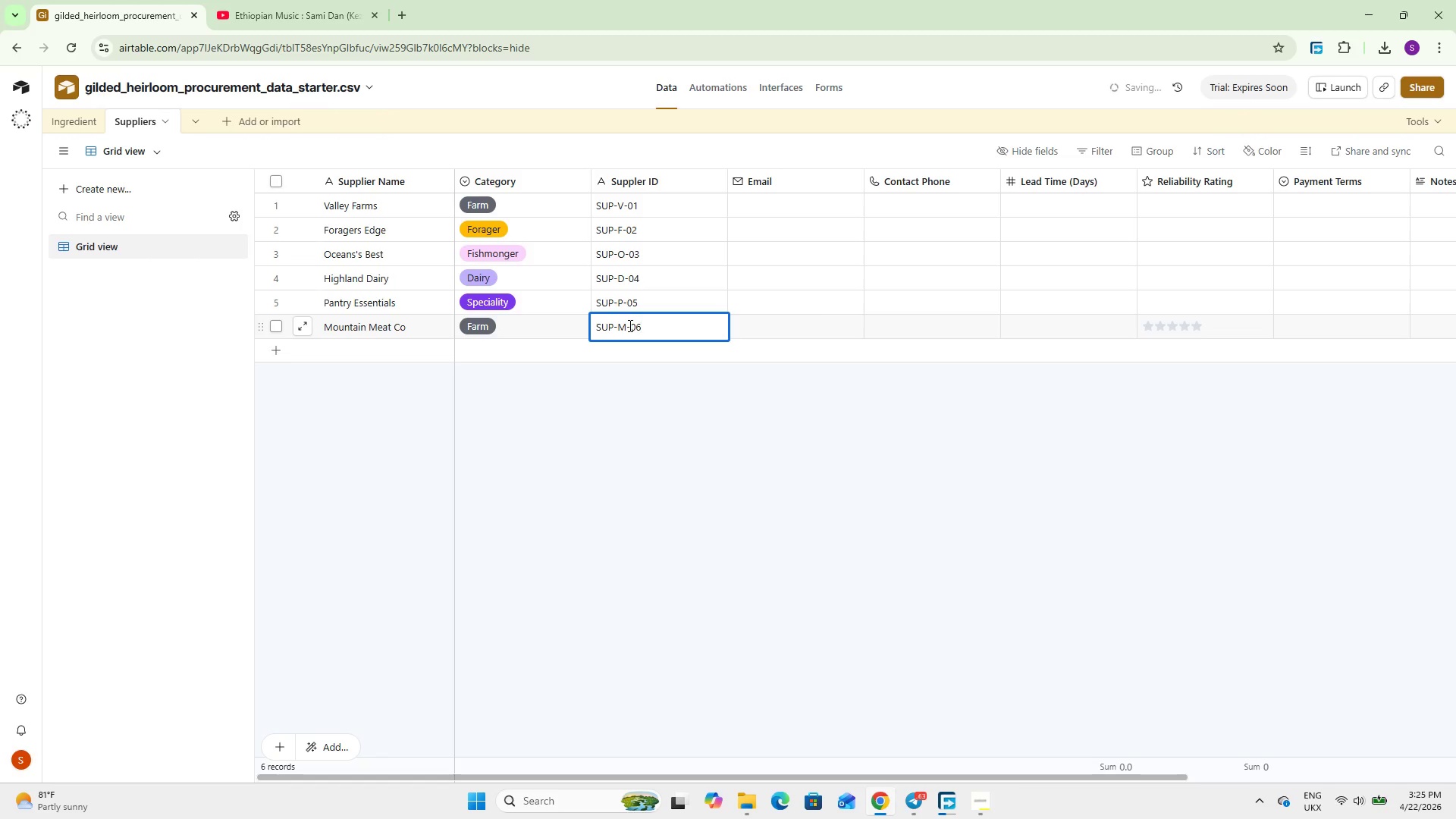 
left_click([675, 501])
 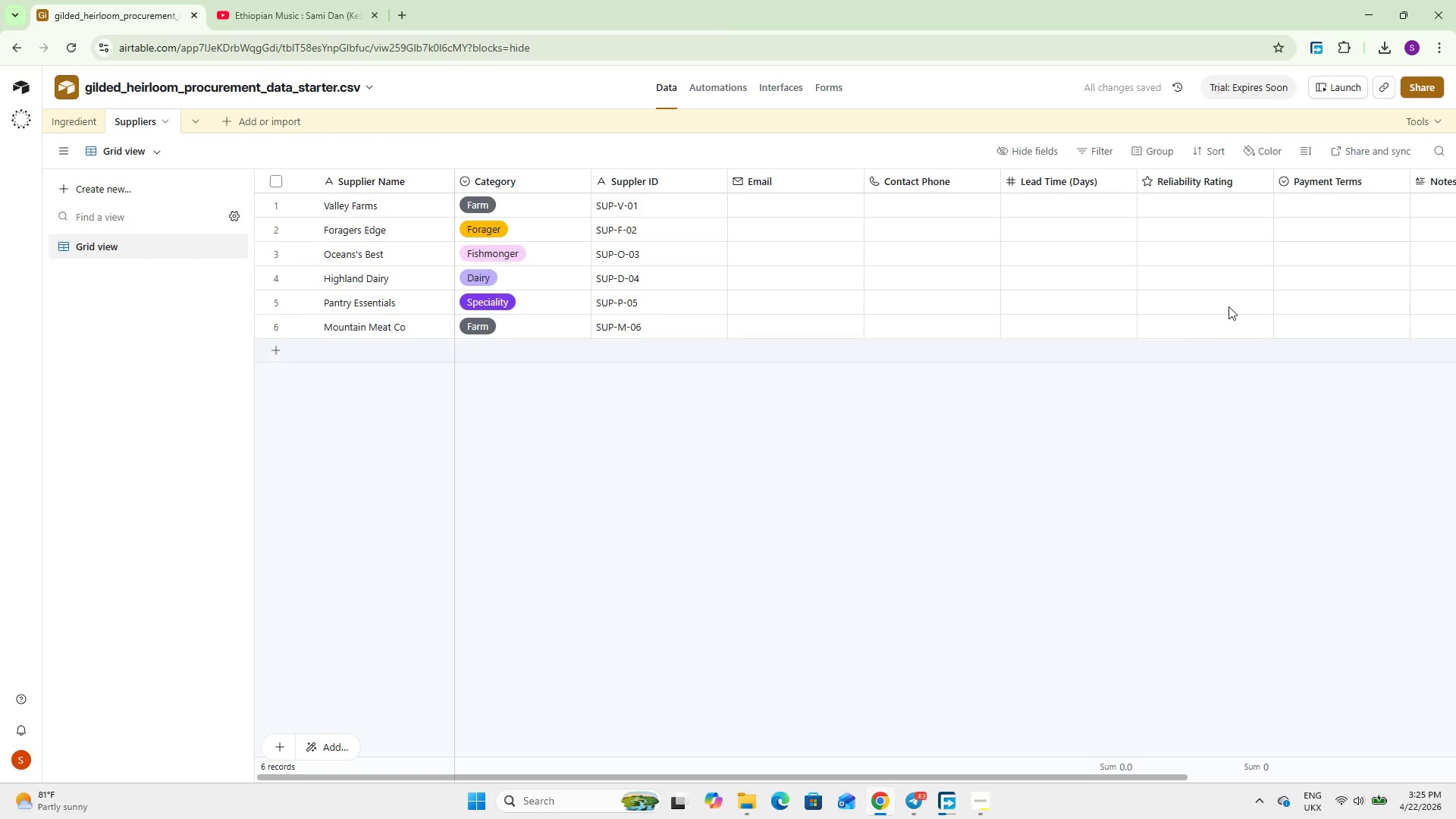 
wait(5.19)
 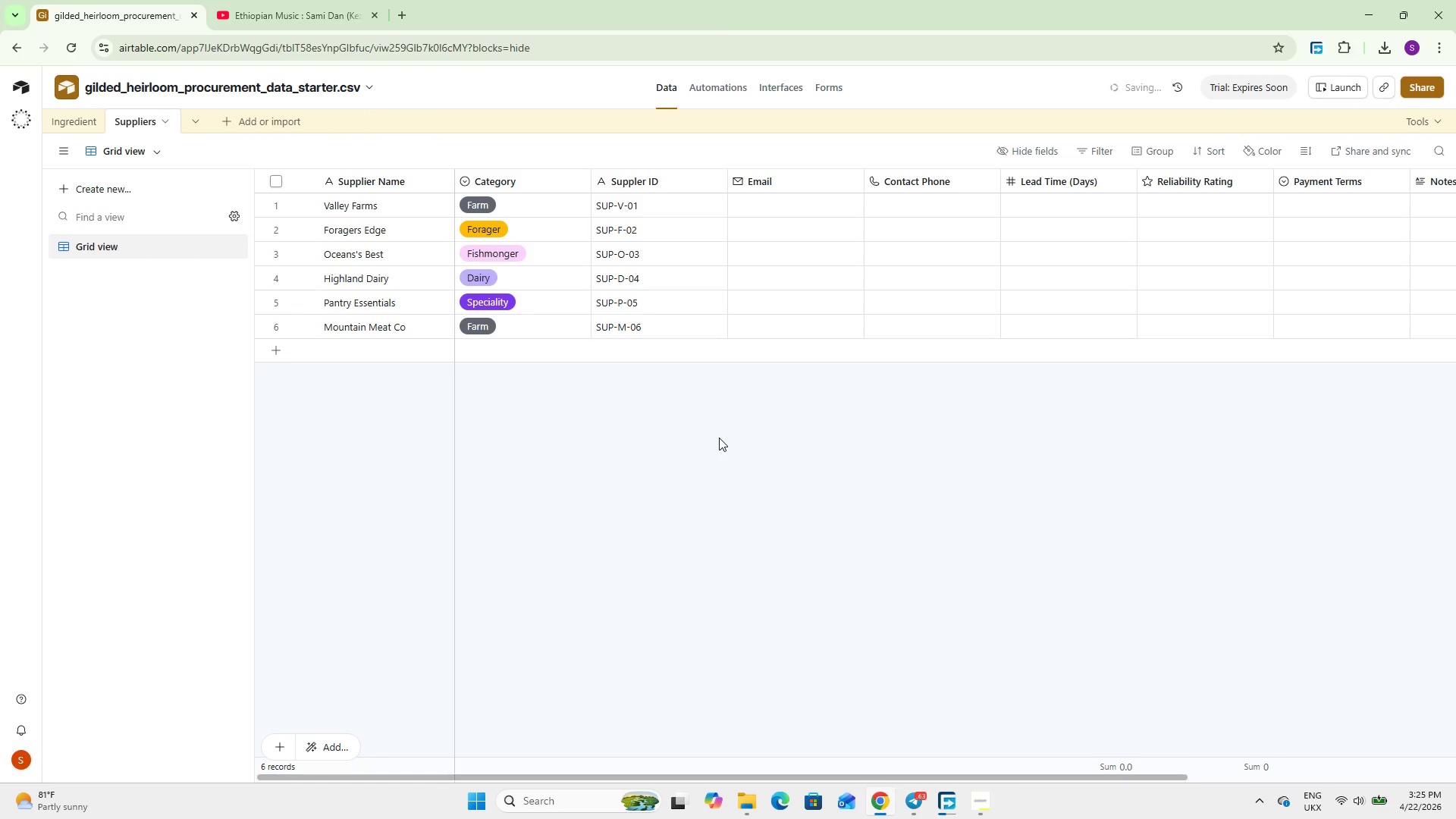 
double_click([1069, 204])
 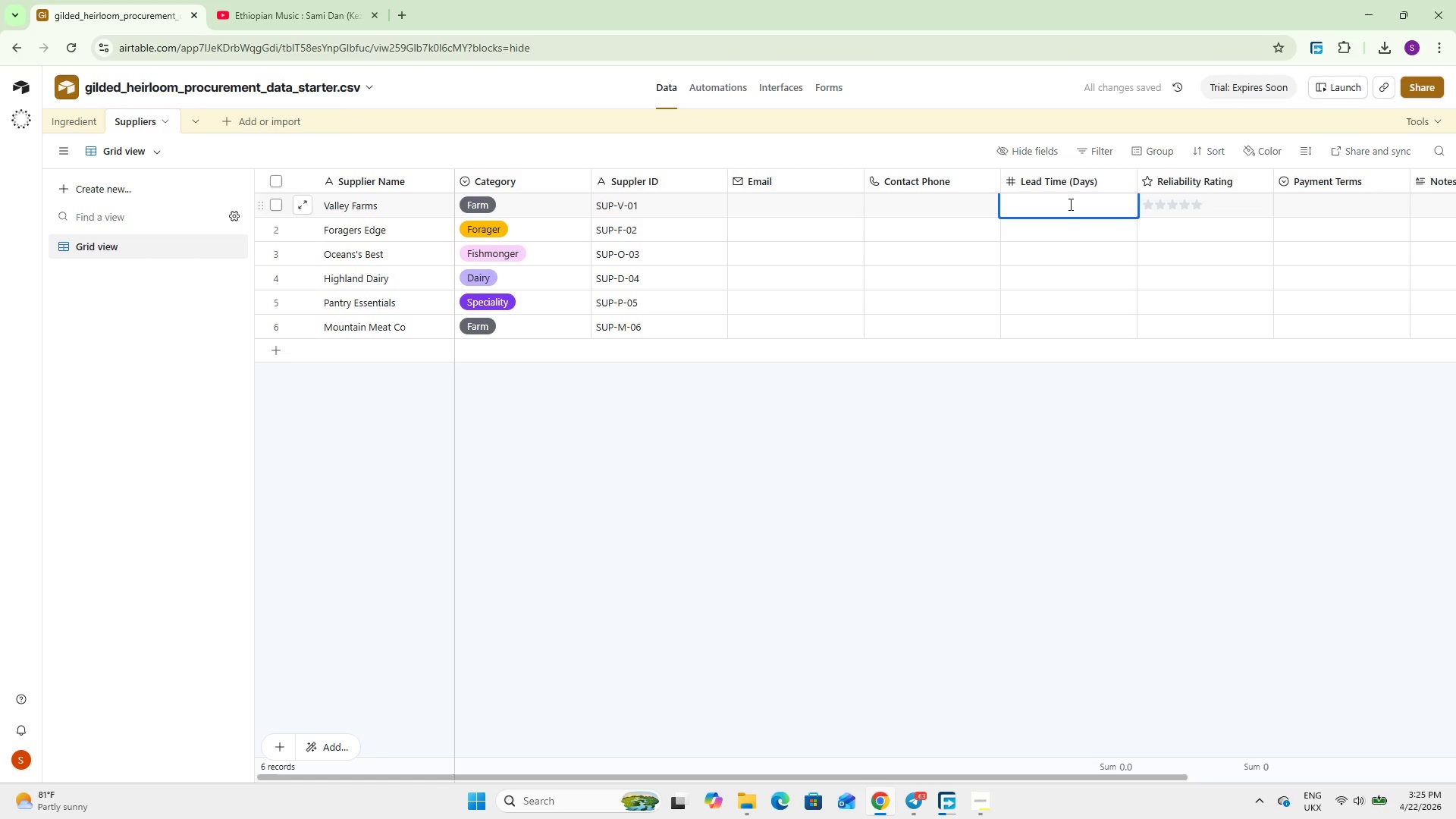 
key(Numpad2)
 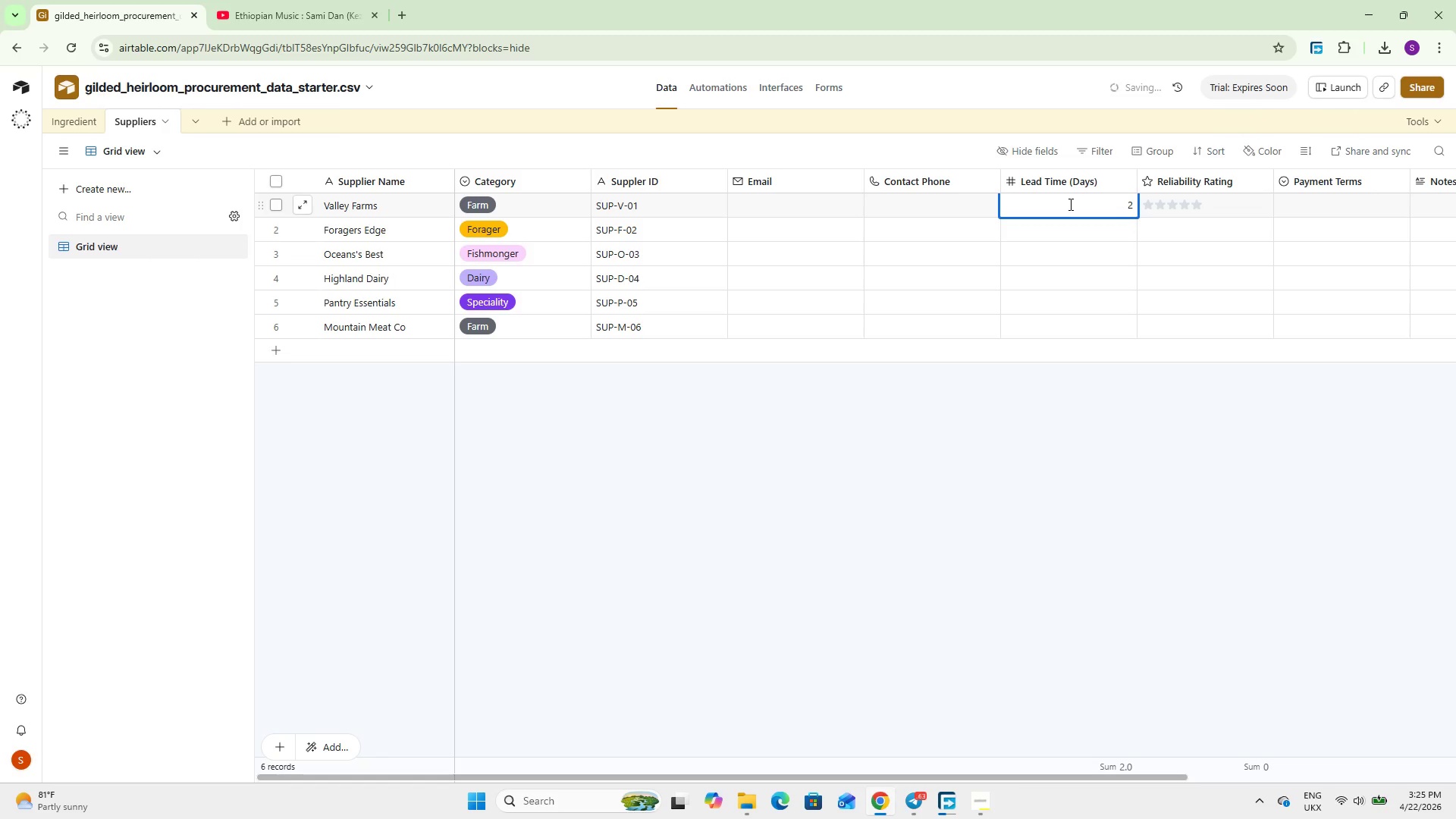 
key(NumpadEnter)
 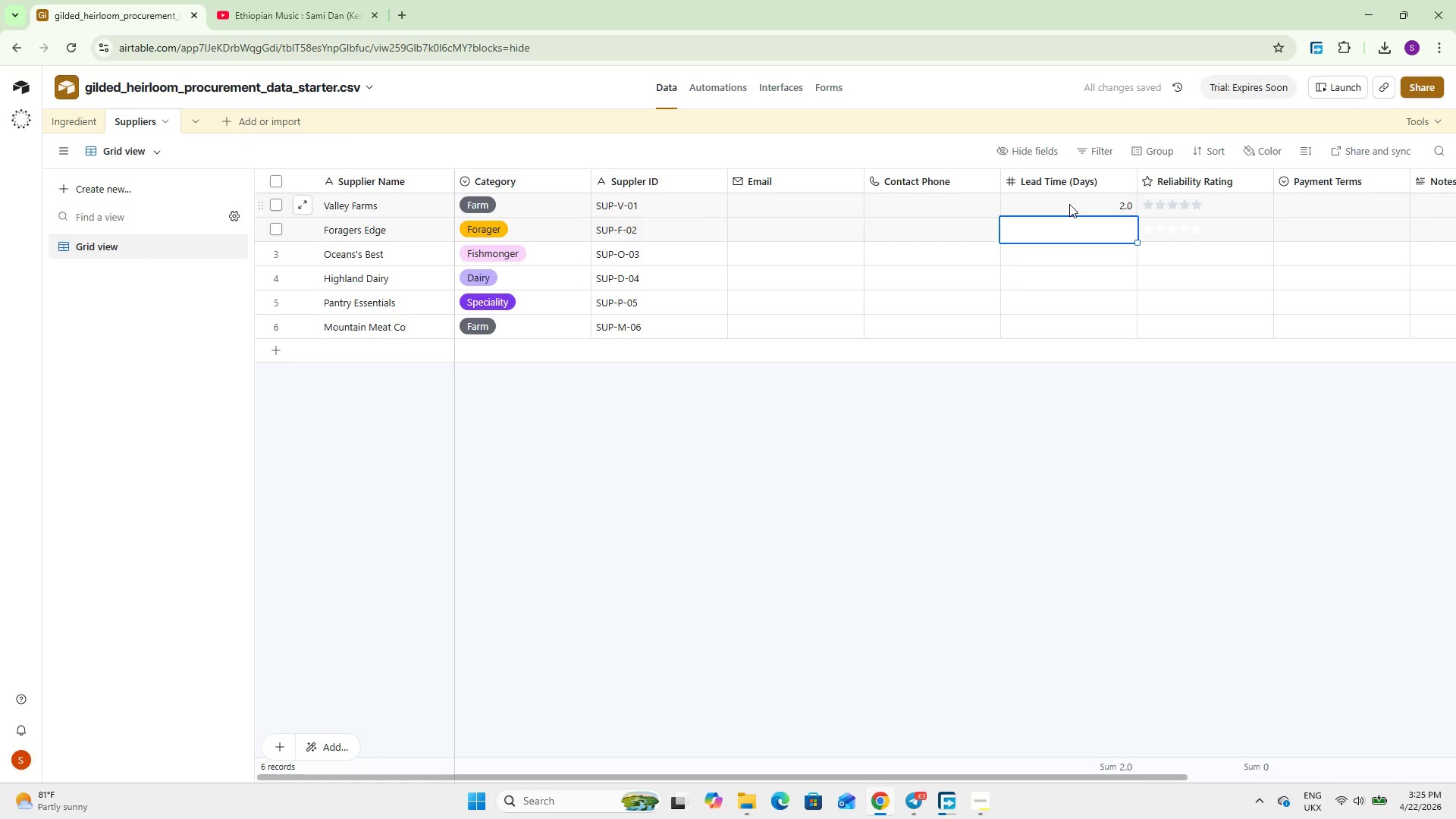 
key(Numpad1)
 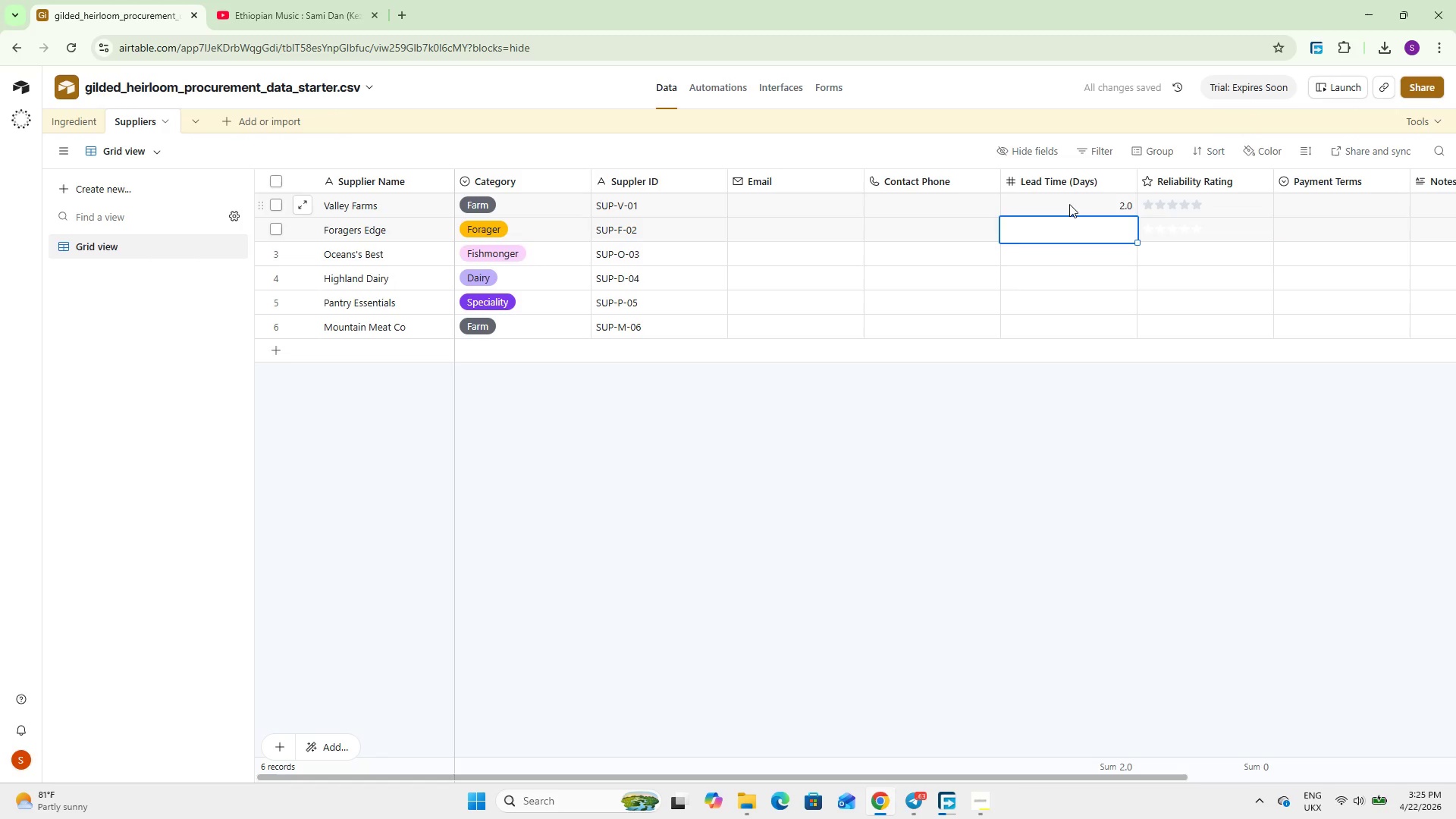 
key(NumpadEnter)
 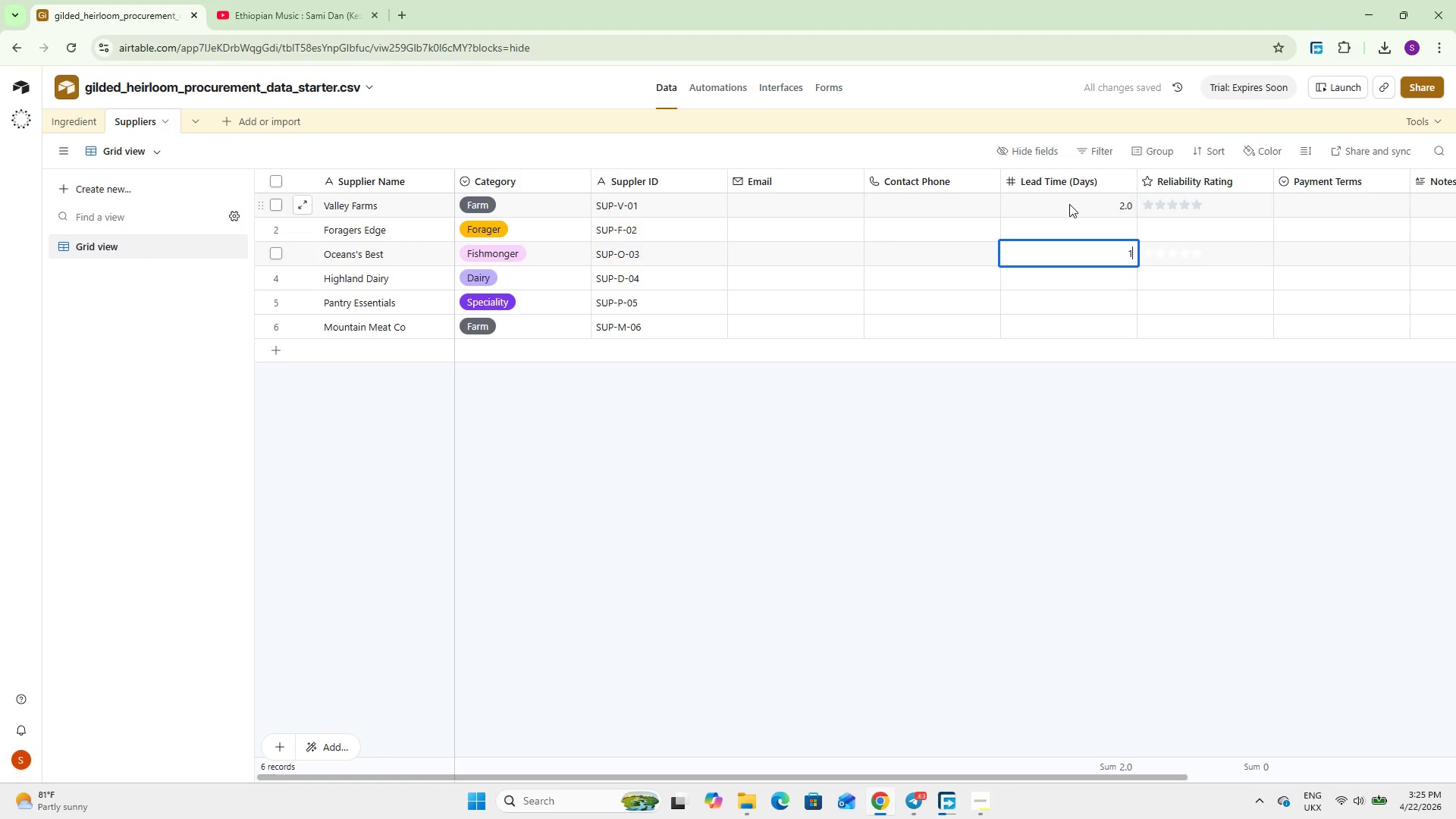 
key(Numpad1)
 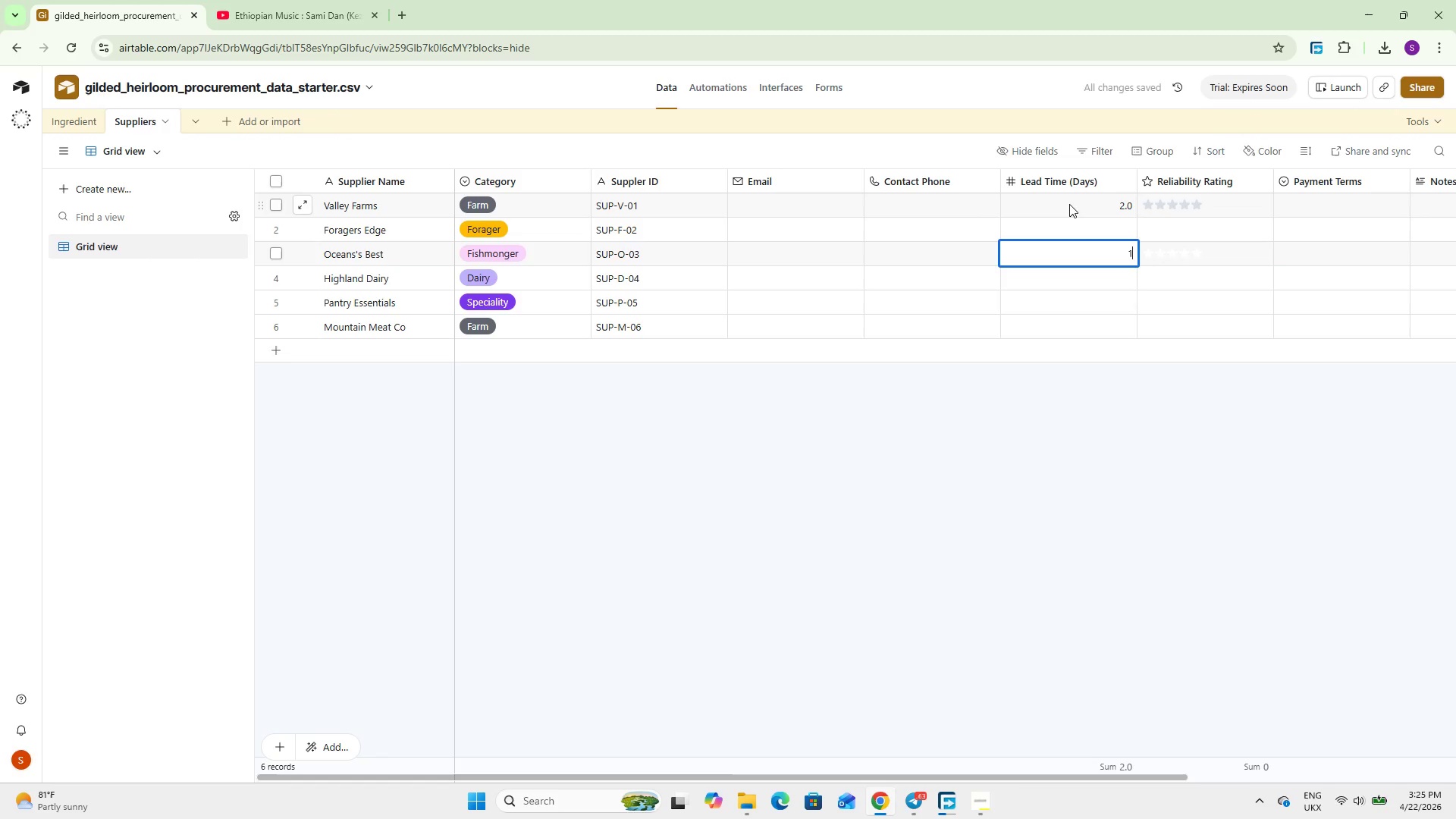 
key(NumpadEnter)
 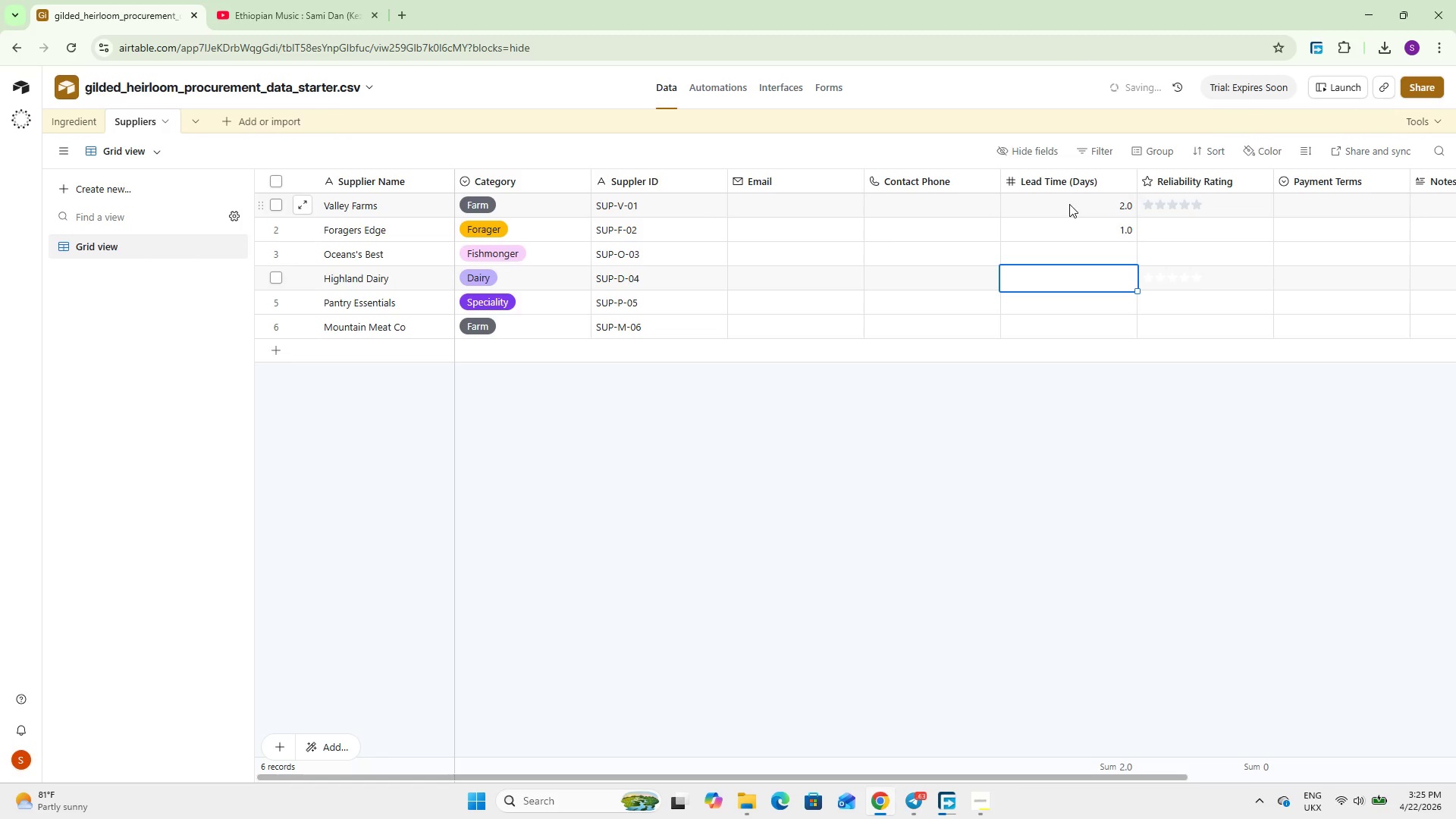 
key(Numpad2)
 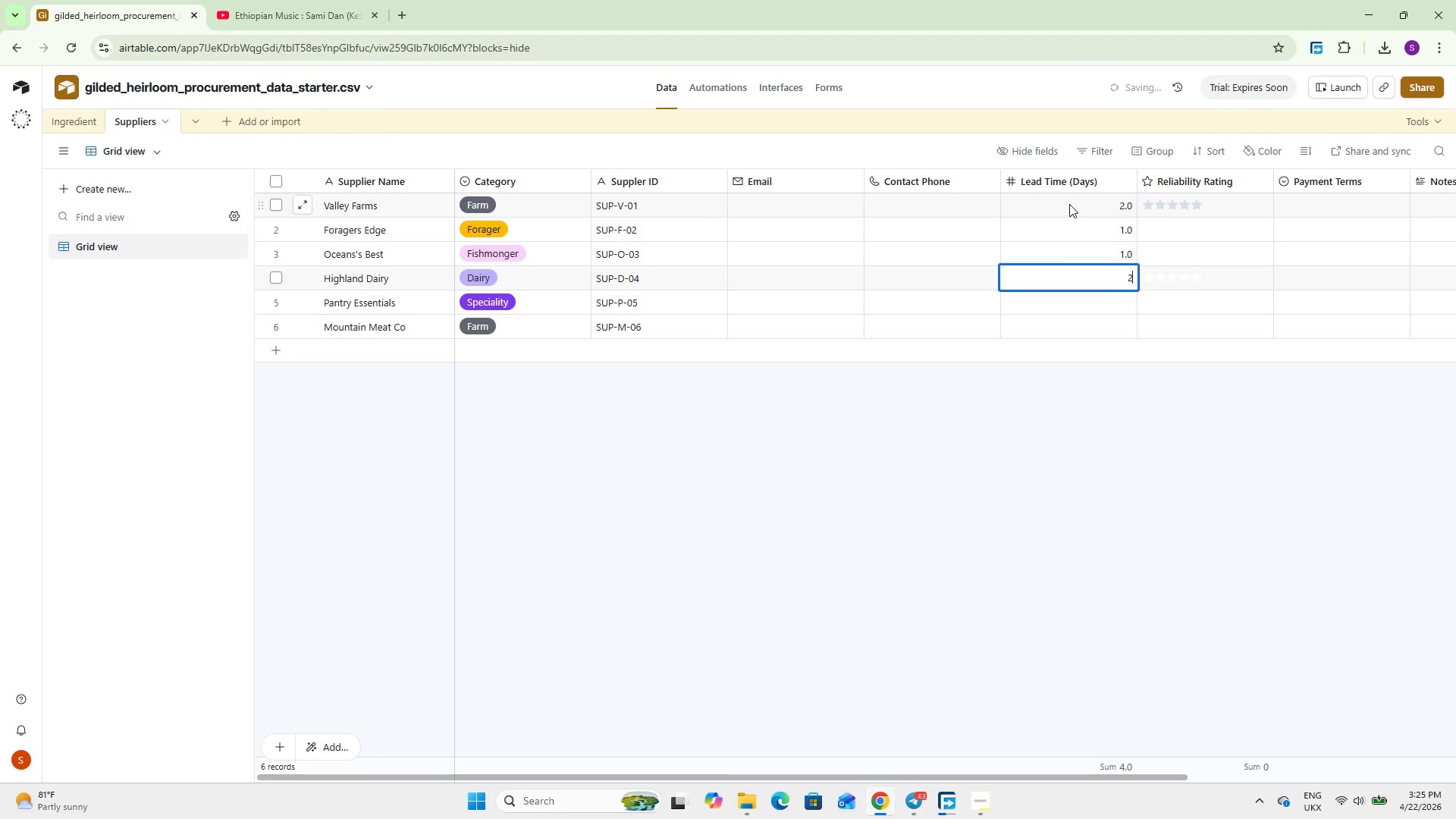 
key(NumpadEnter)
 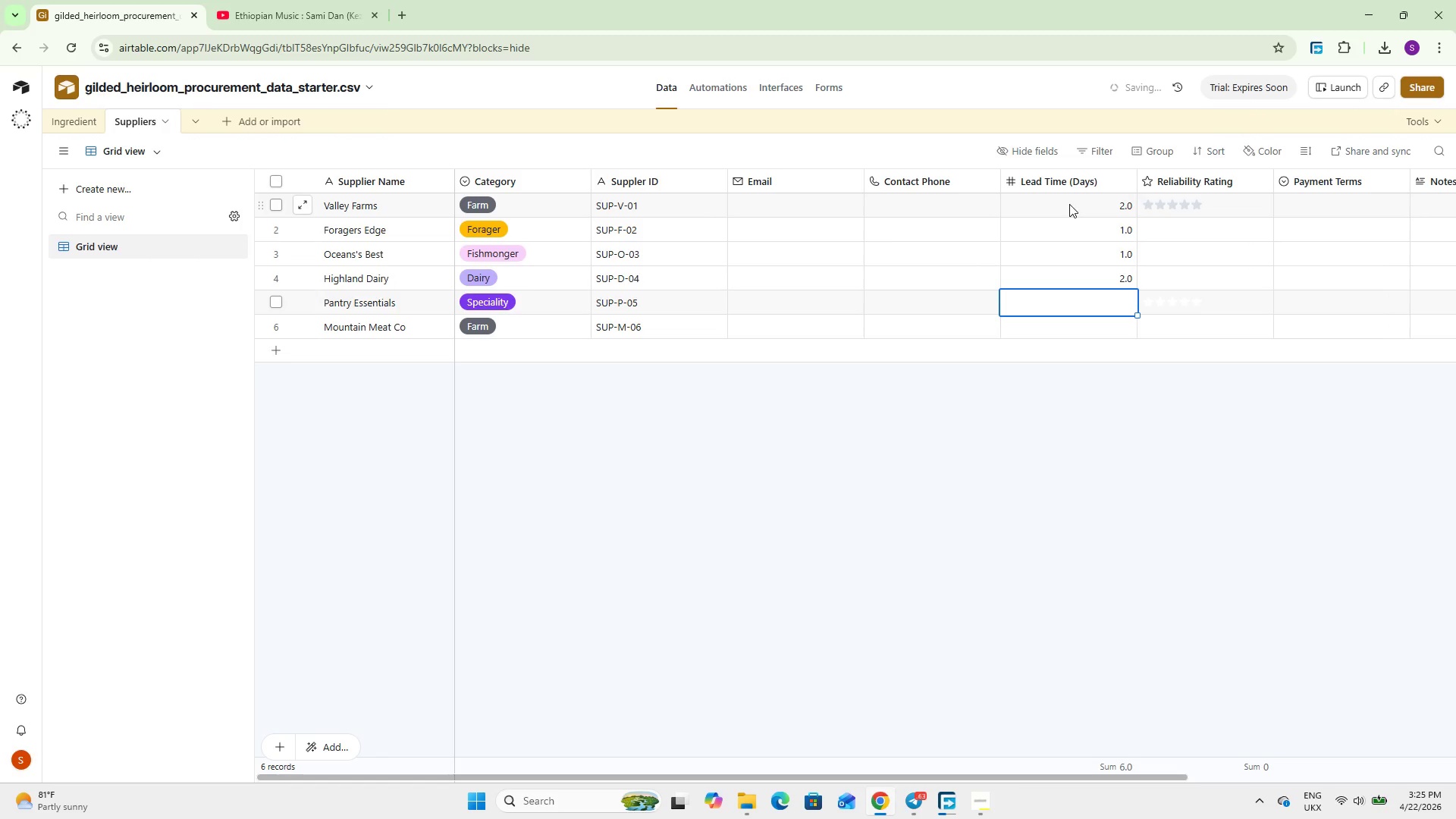 
key(Numpad3)
 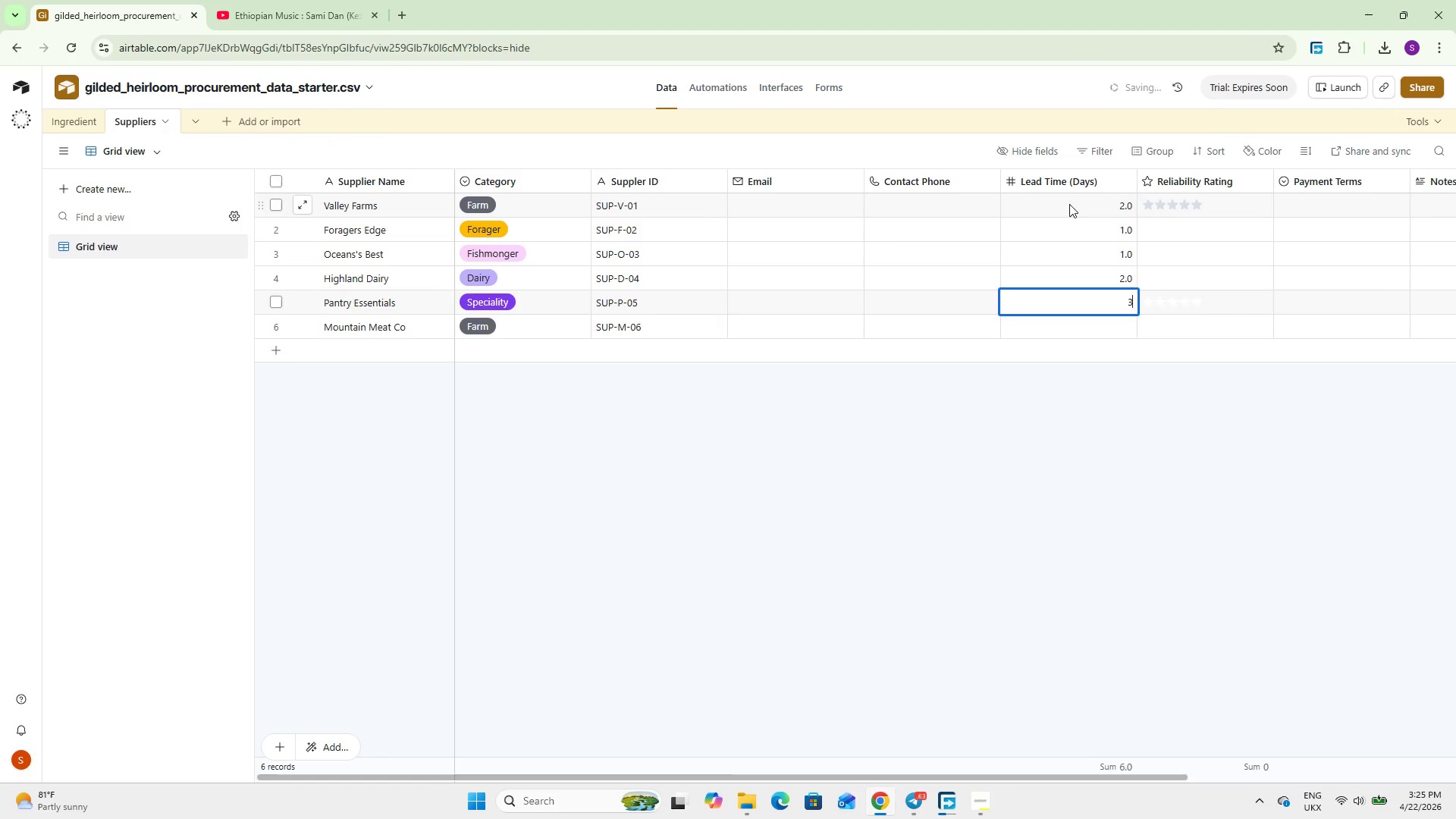 
key(NumpadEnter)
 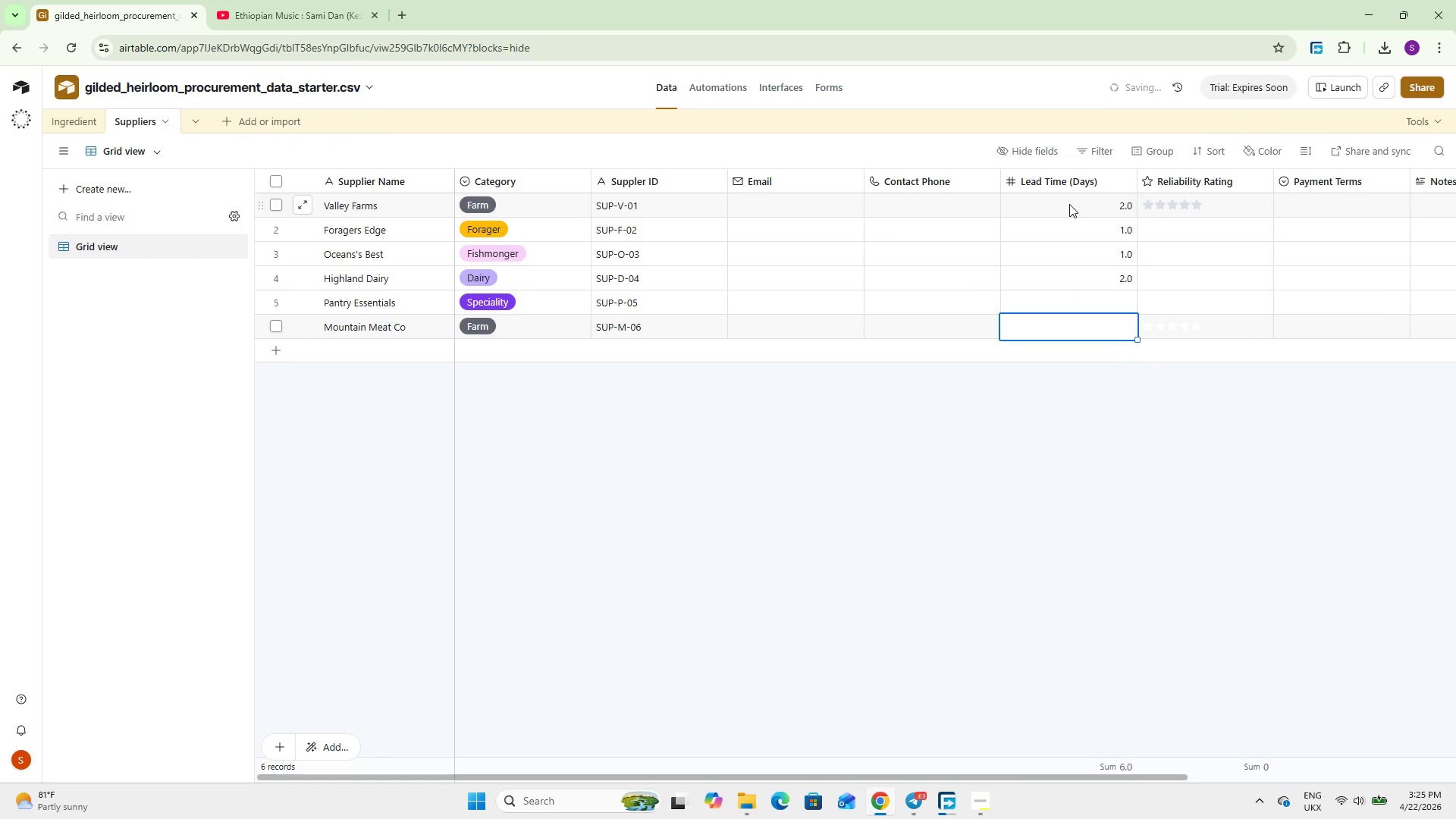 
key(Numpad2)
 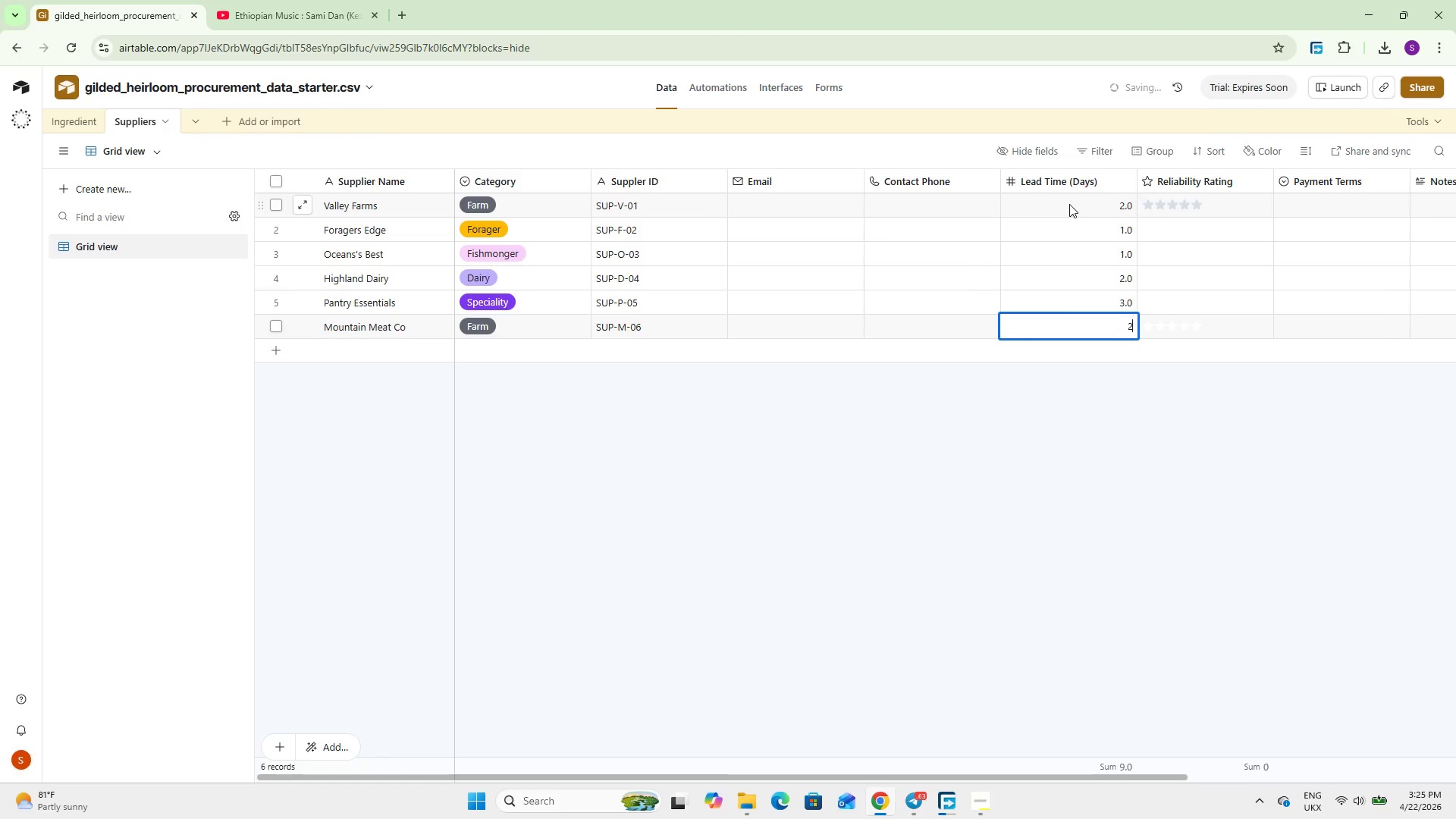 
key(NumpadEnter)
 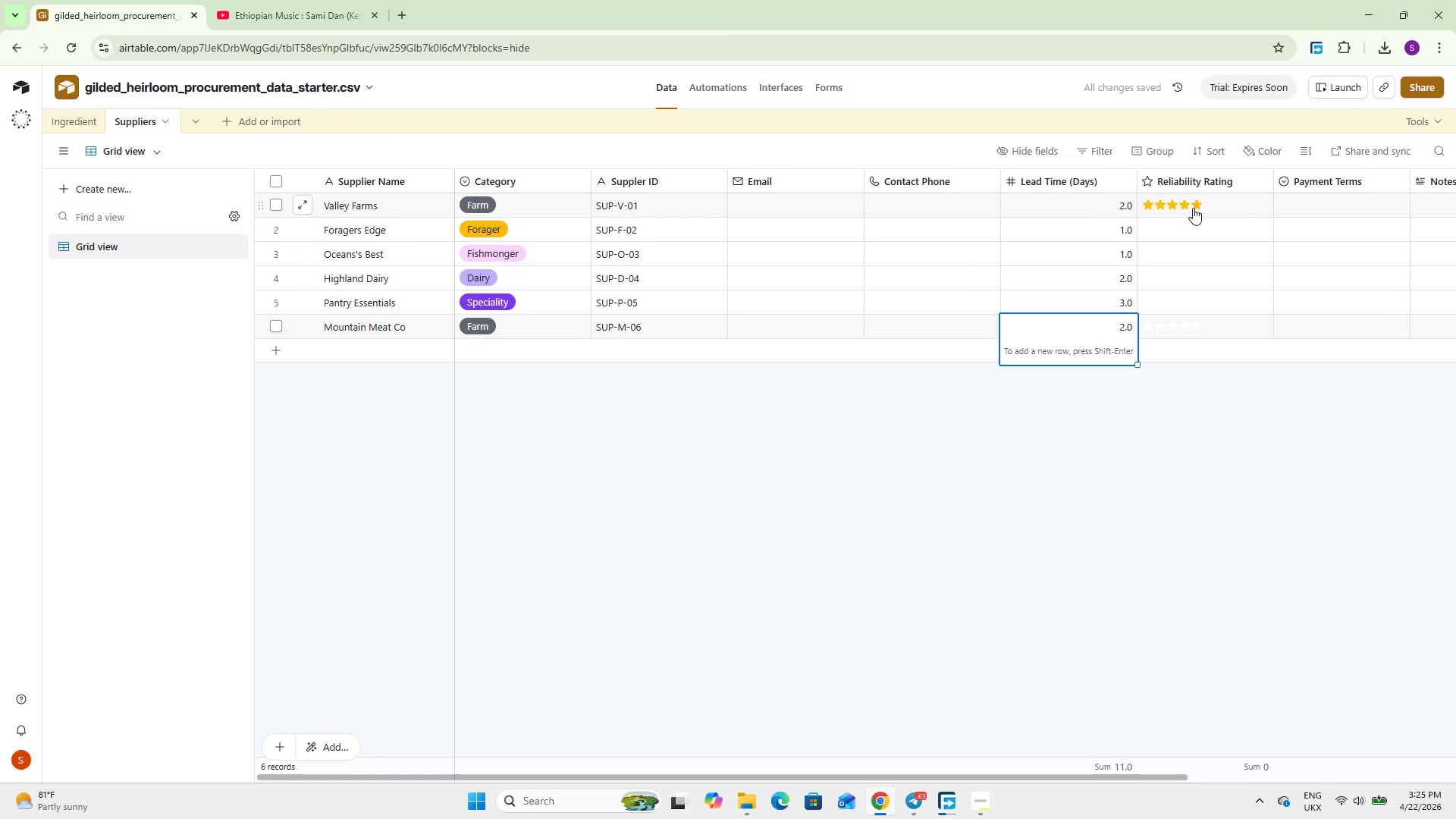 
left_click([1197, 202])
 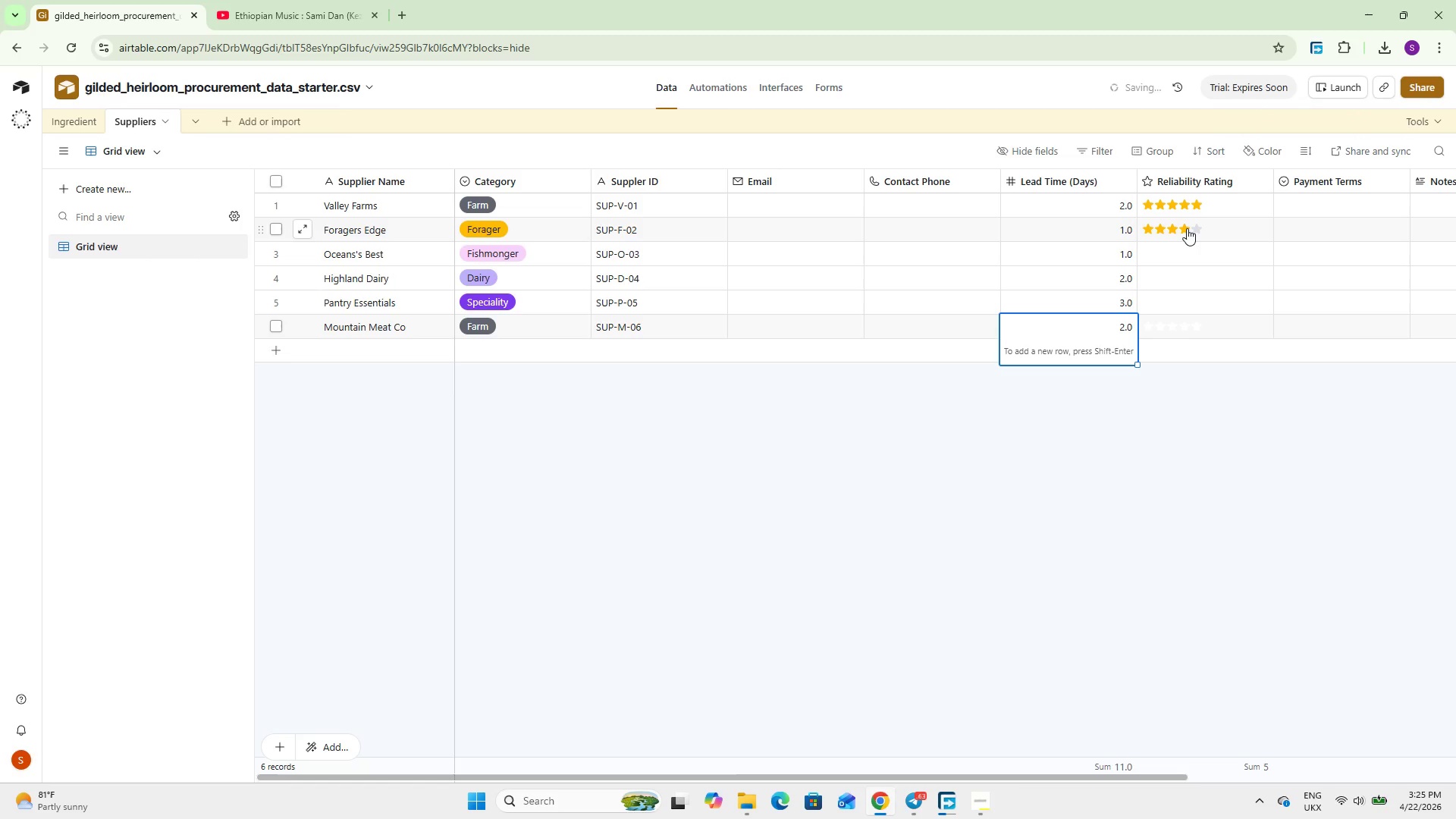 
left_click([1187, 228])
 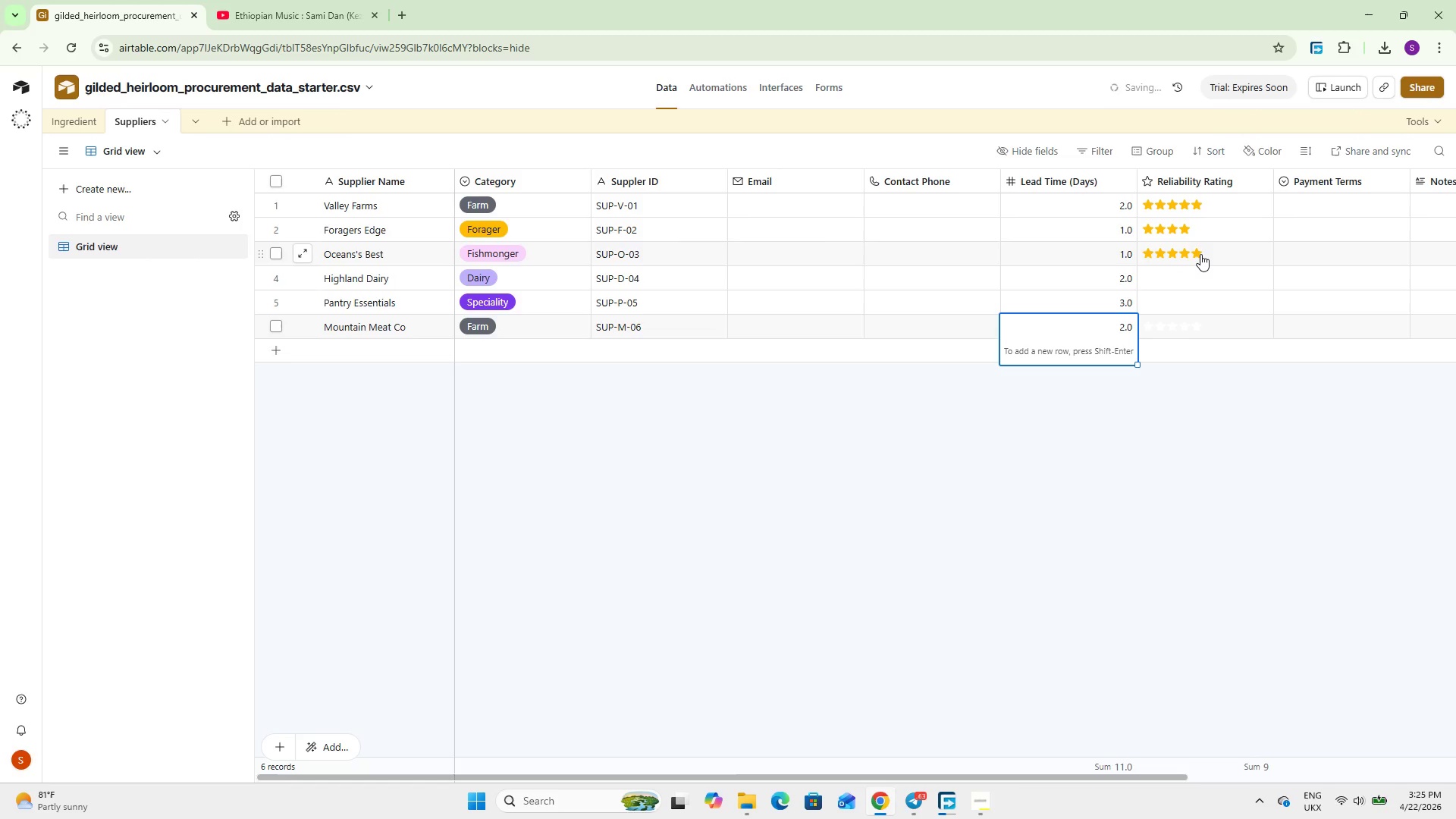 
left_click([1200, 254])
 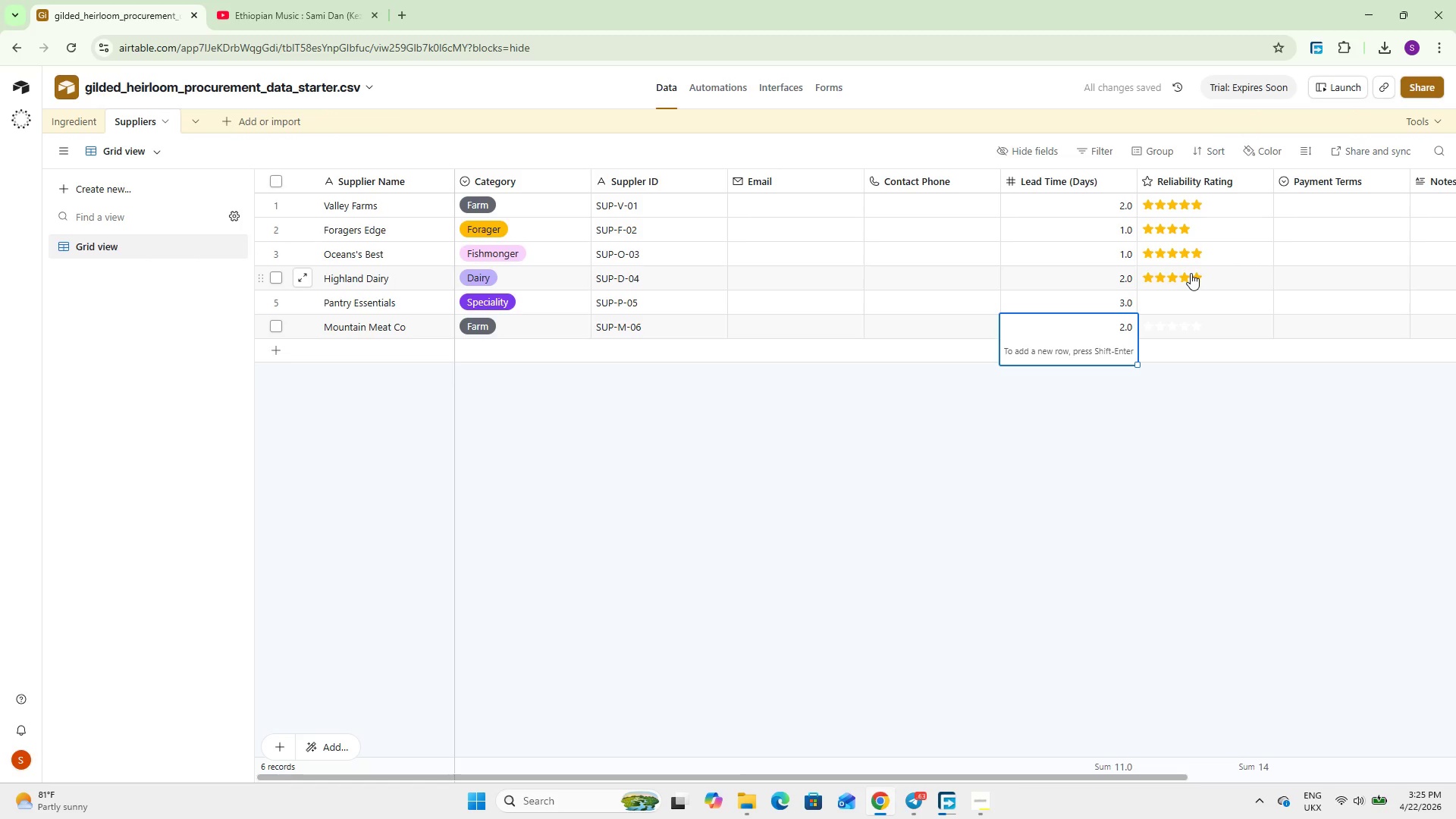 
left_click([1182, 278])
 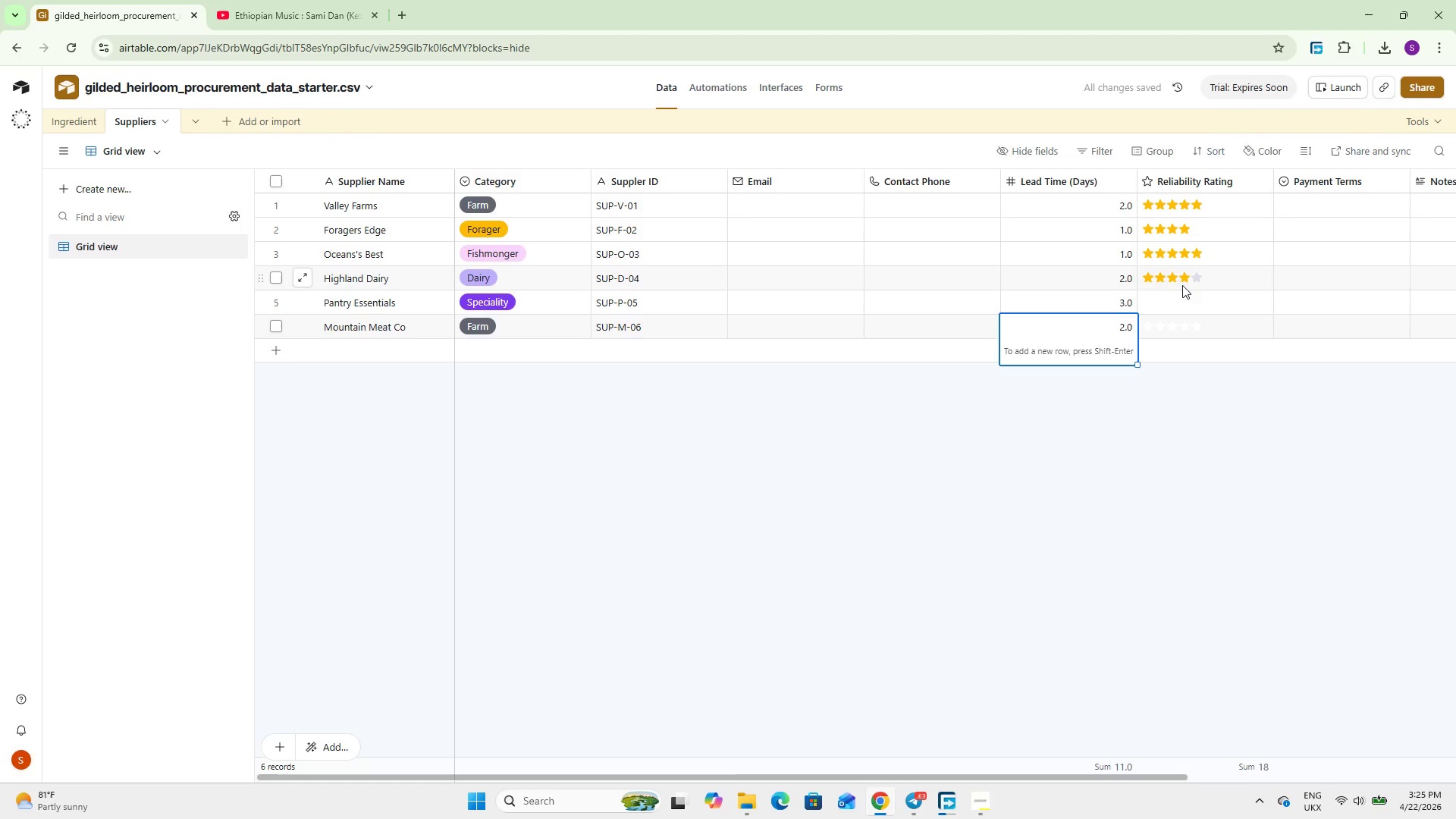 
left_click([1168, 297])
 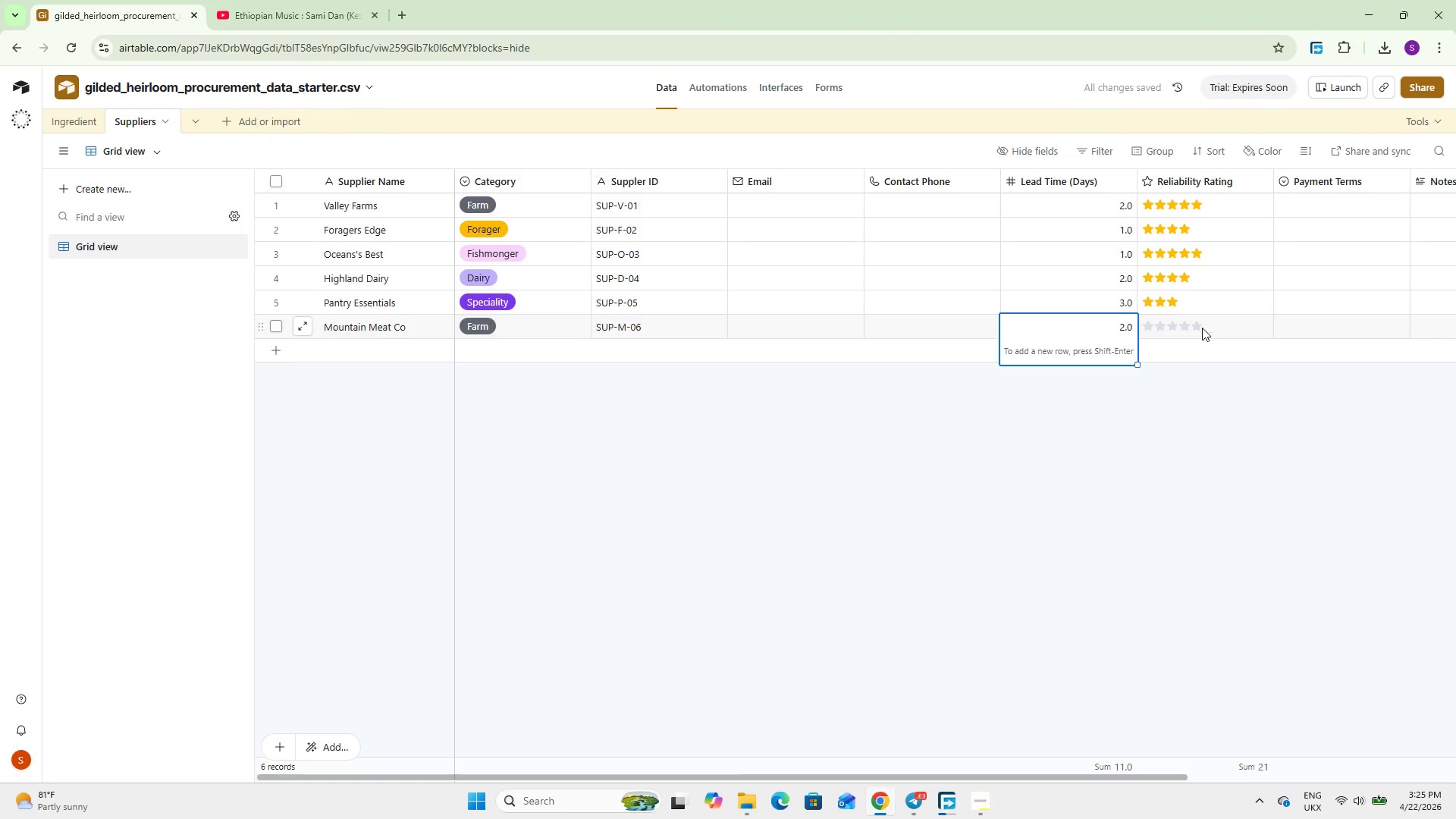 
left_click([1200, 327])
 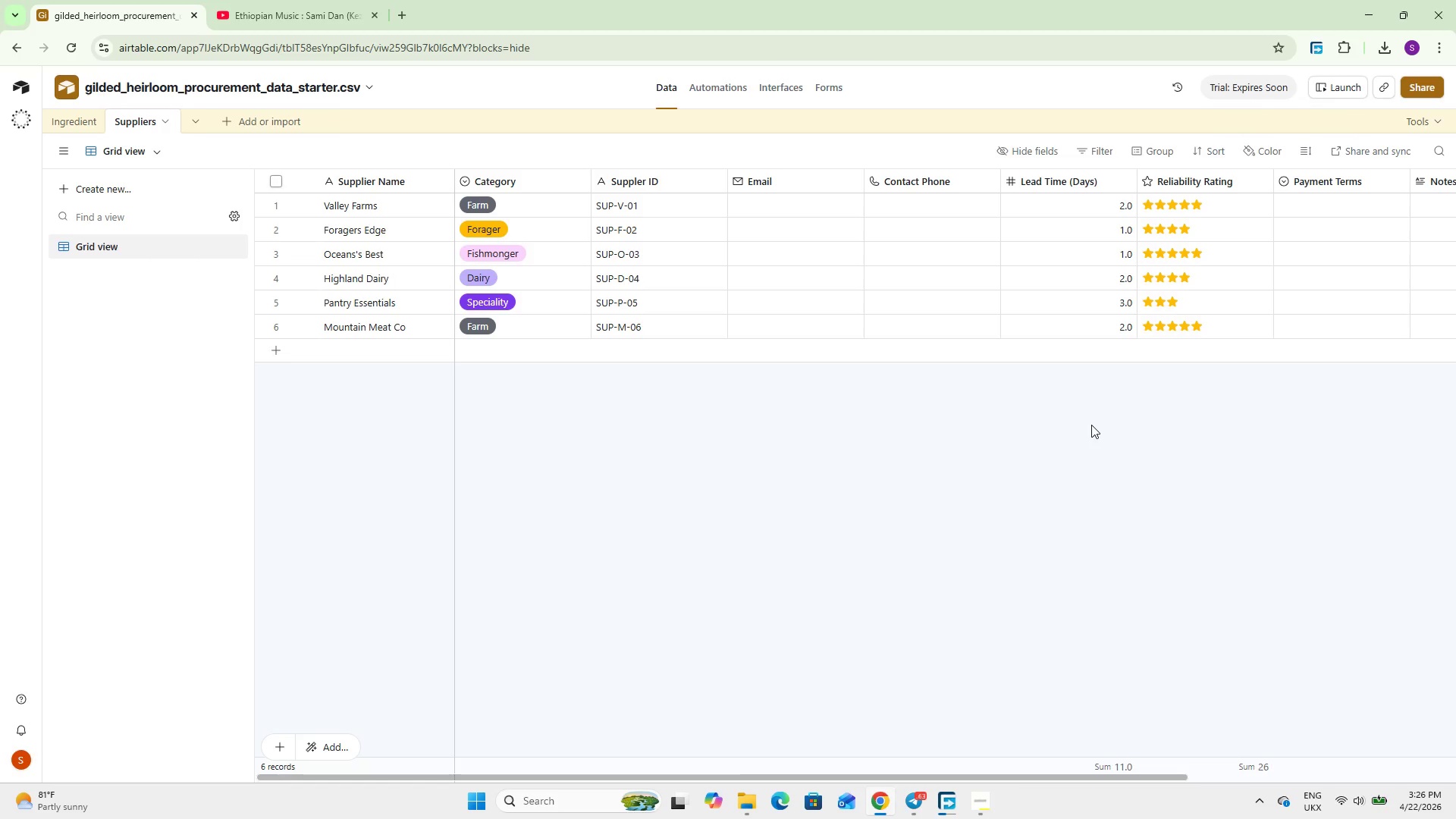 
wait(42.81)
 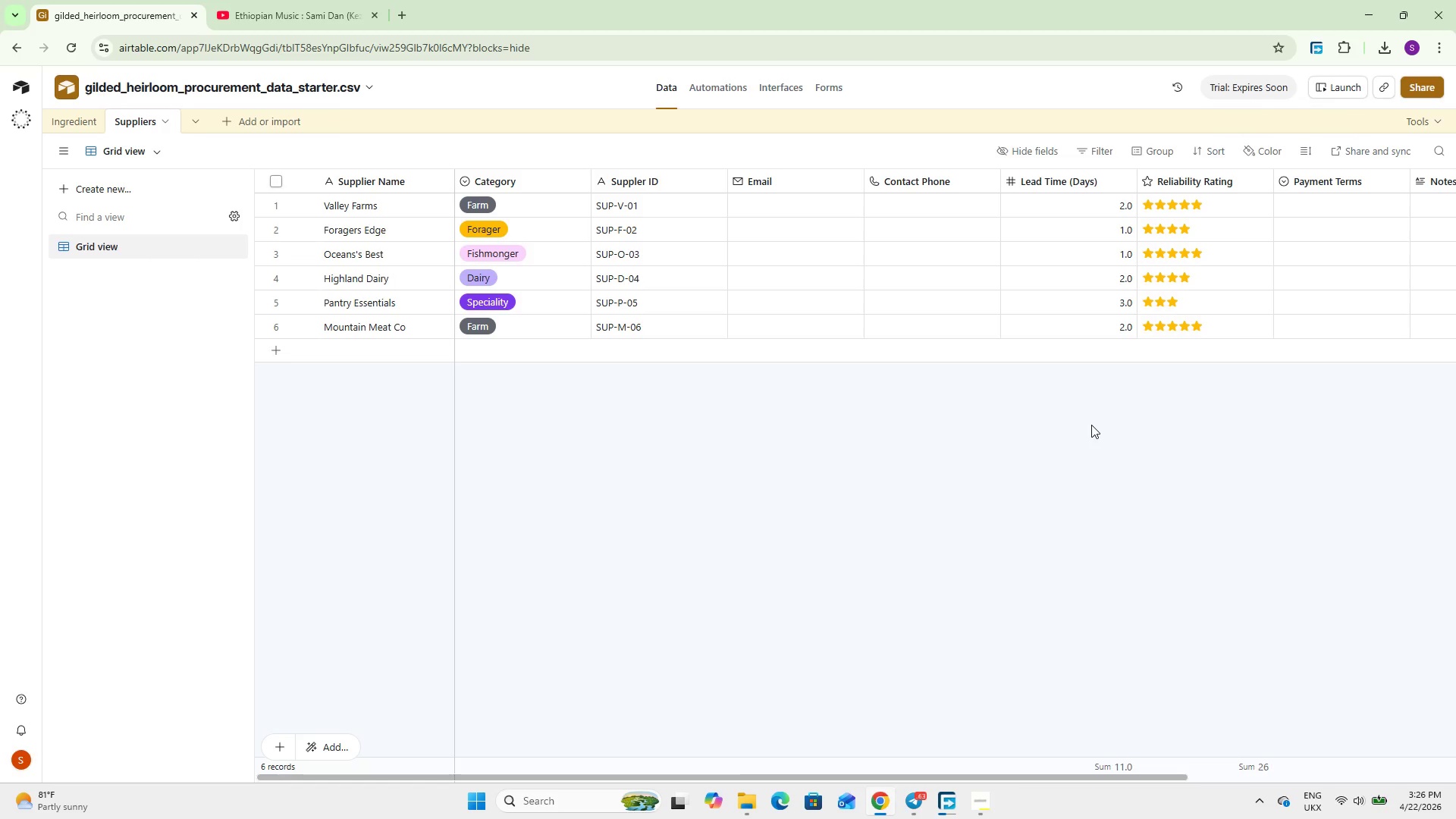 
left_click([77, 130])
 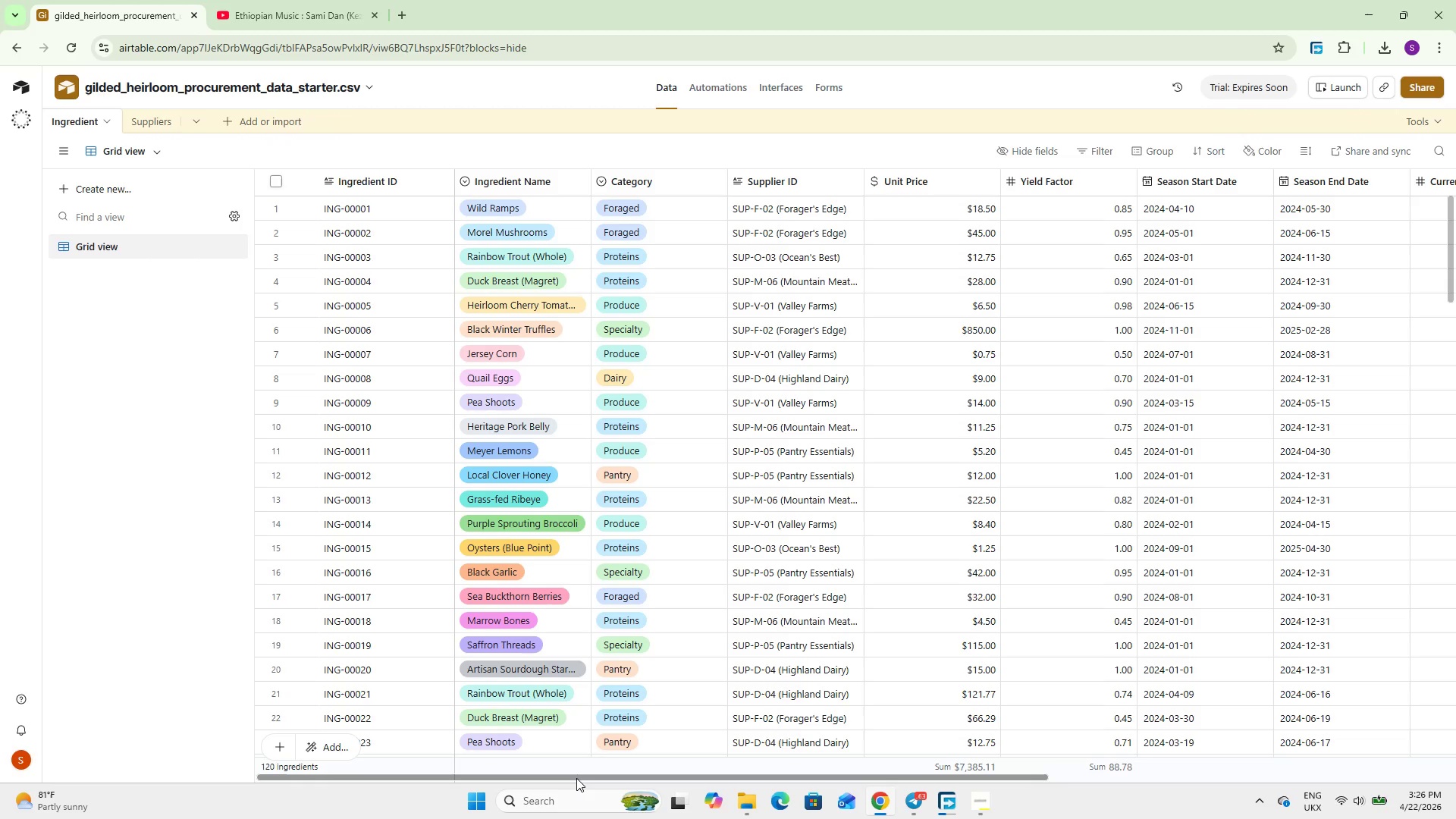 
wait(19.81)
 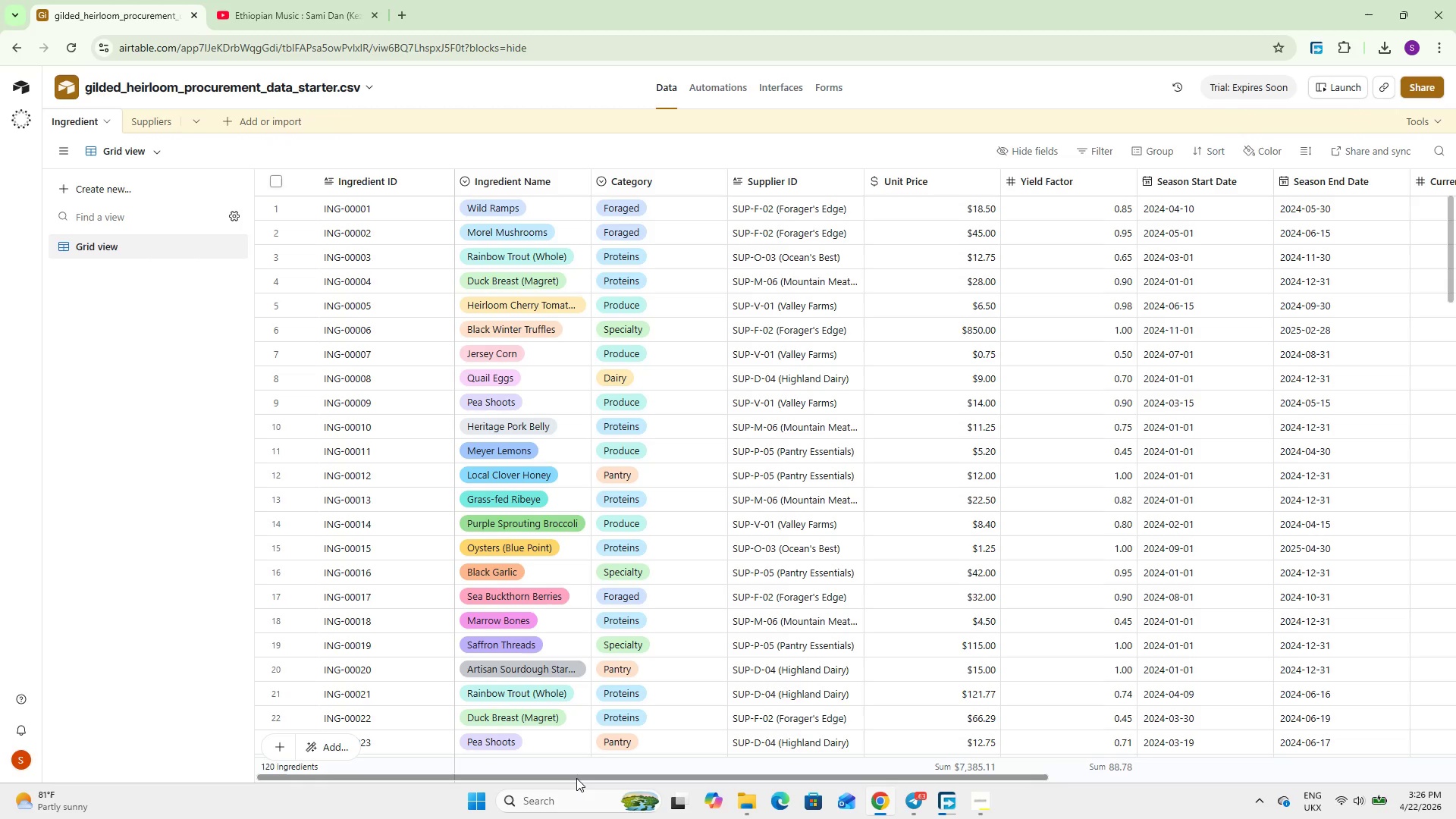 
left_click_drag(start_coordinate=[563, 777], to_coordinate=[715, 777])
 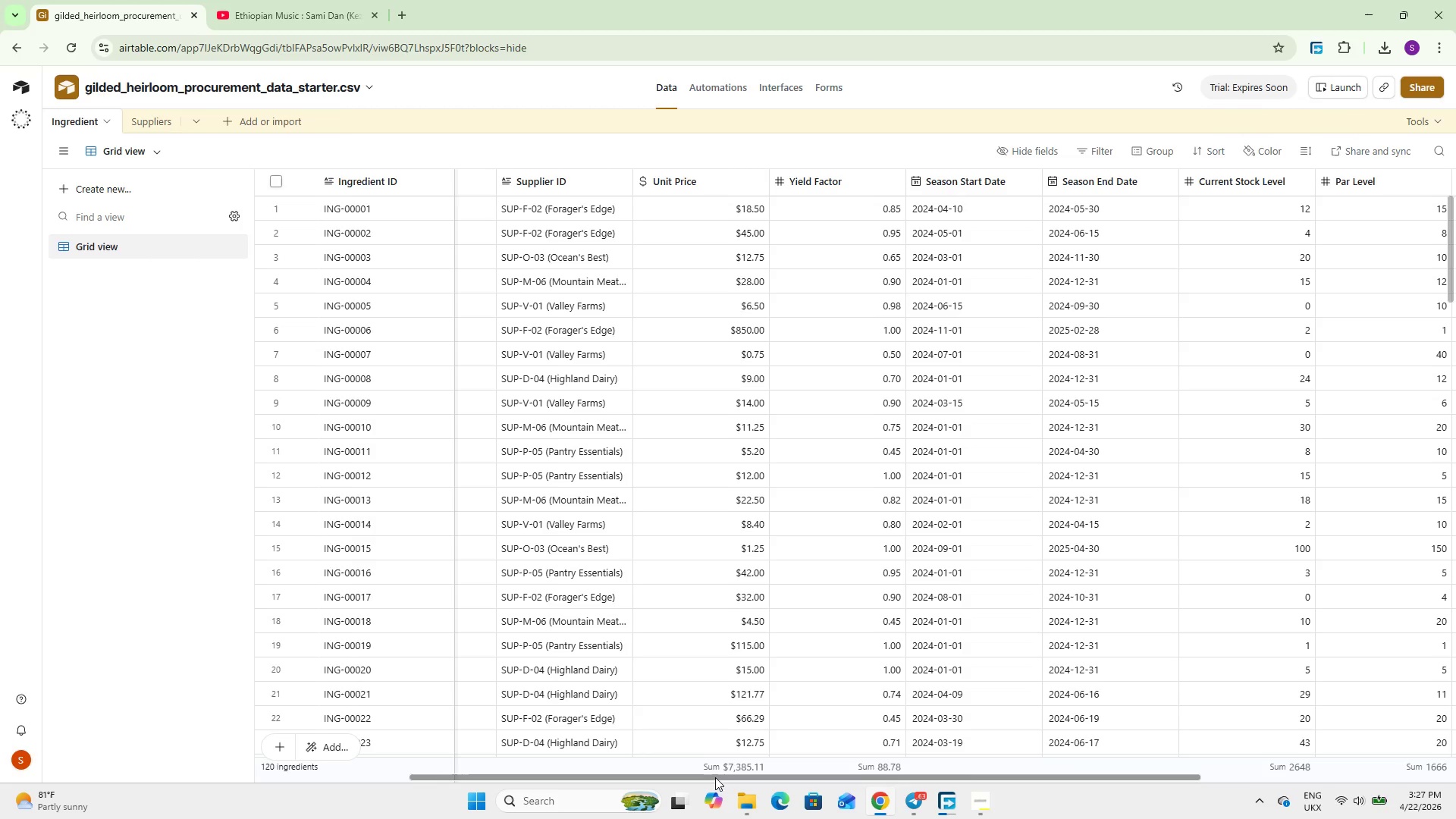 
wait(22.86)
 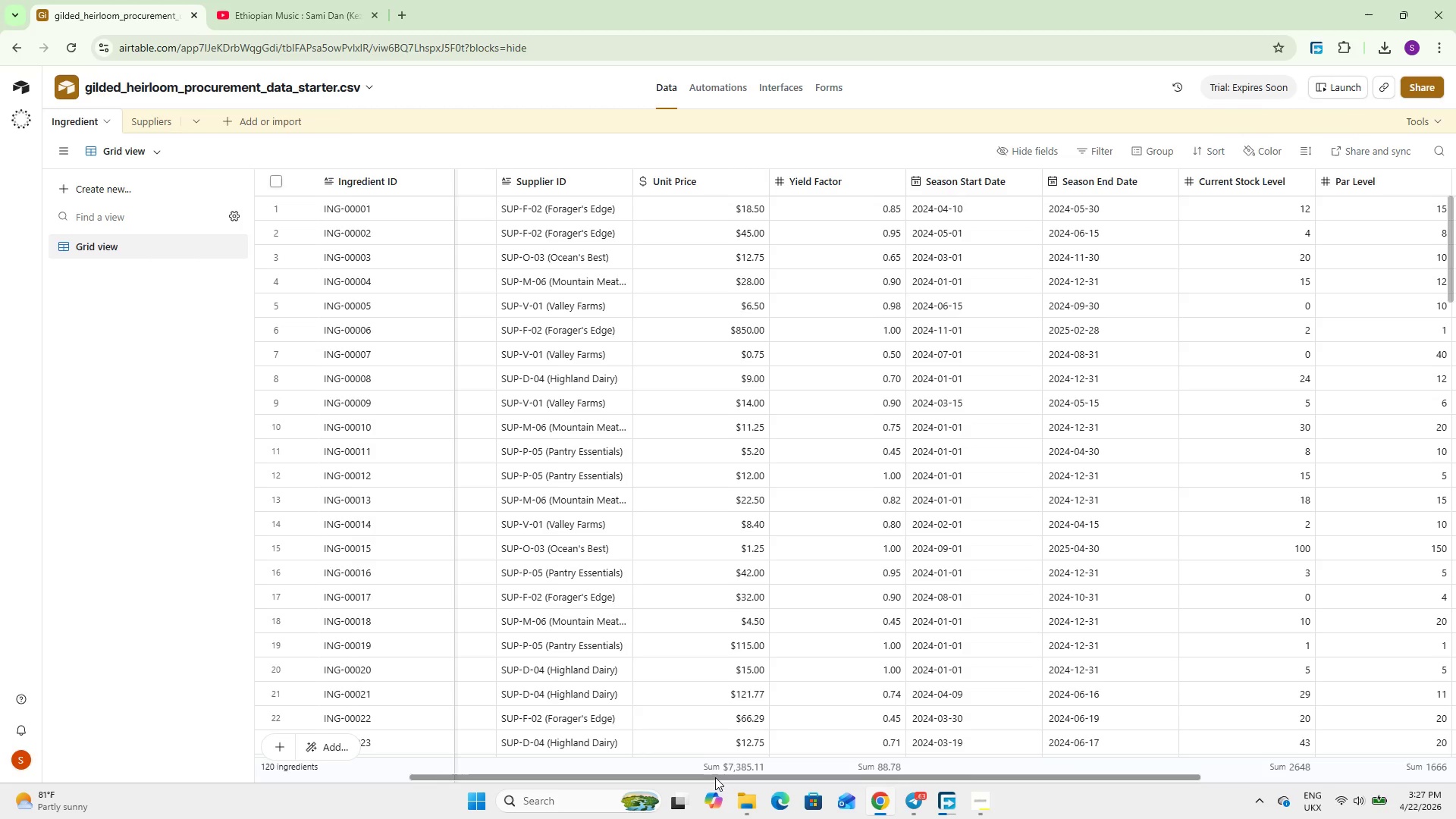 
left_click_drag(start_coordinate=[699, 776], to_coordinate=[942, 723])
 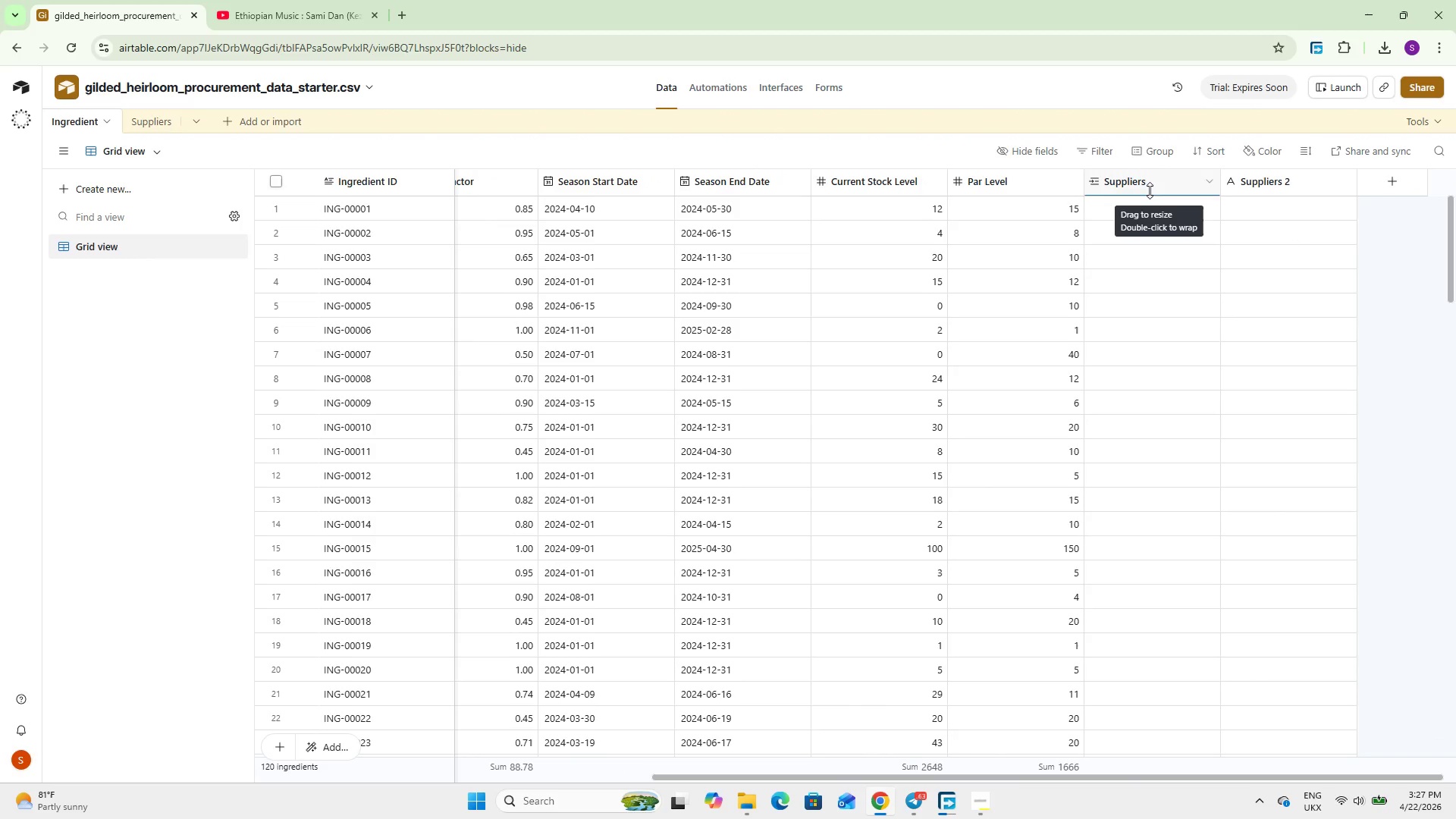 
double_click([1148, 177])
 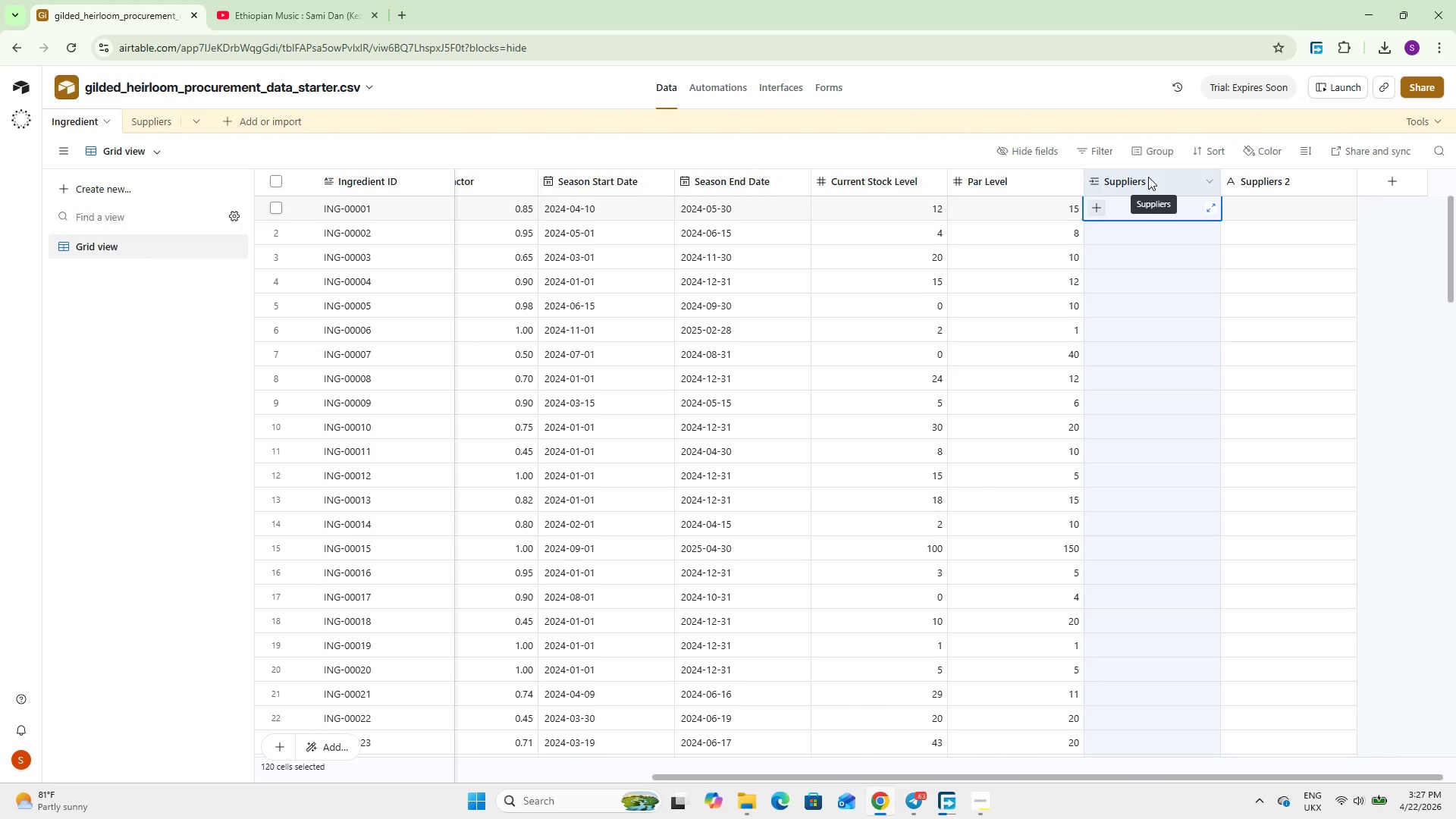 
triple_click([1148, 177])
 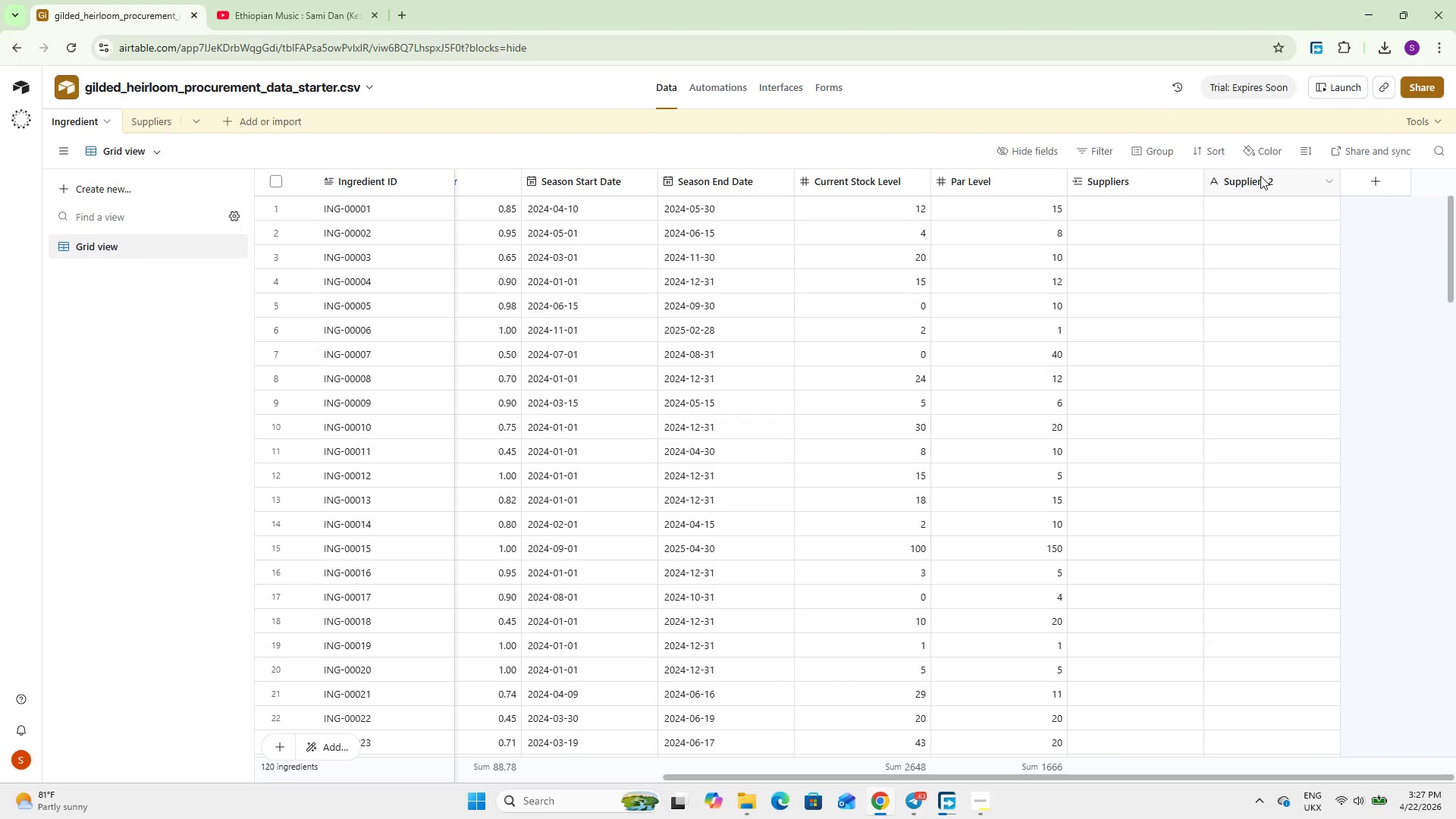 
double_click([1260, 176])
 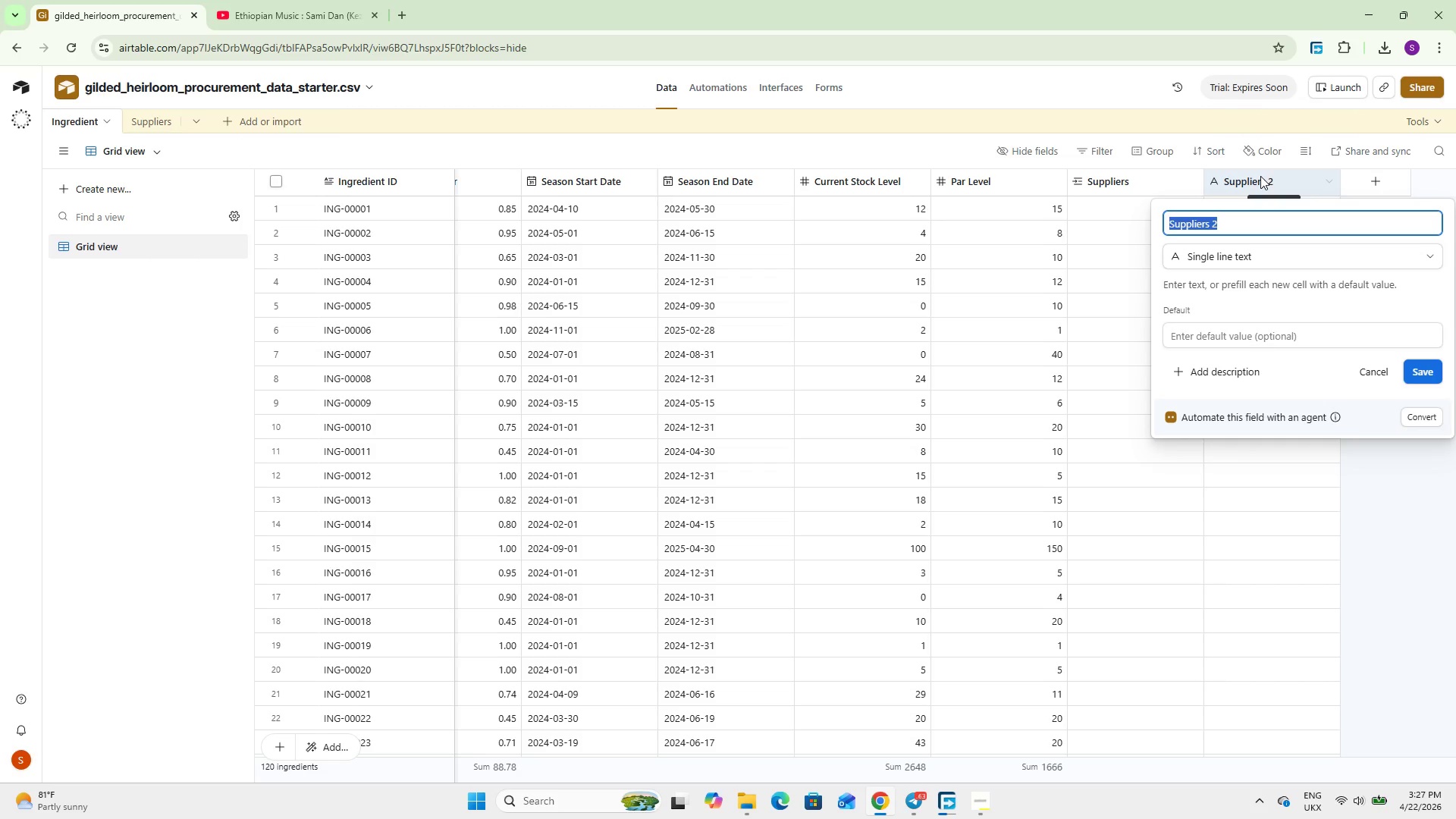 
right_click([1260, 176])
 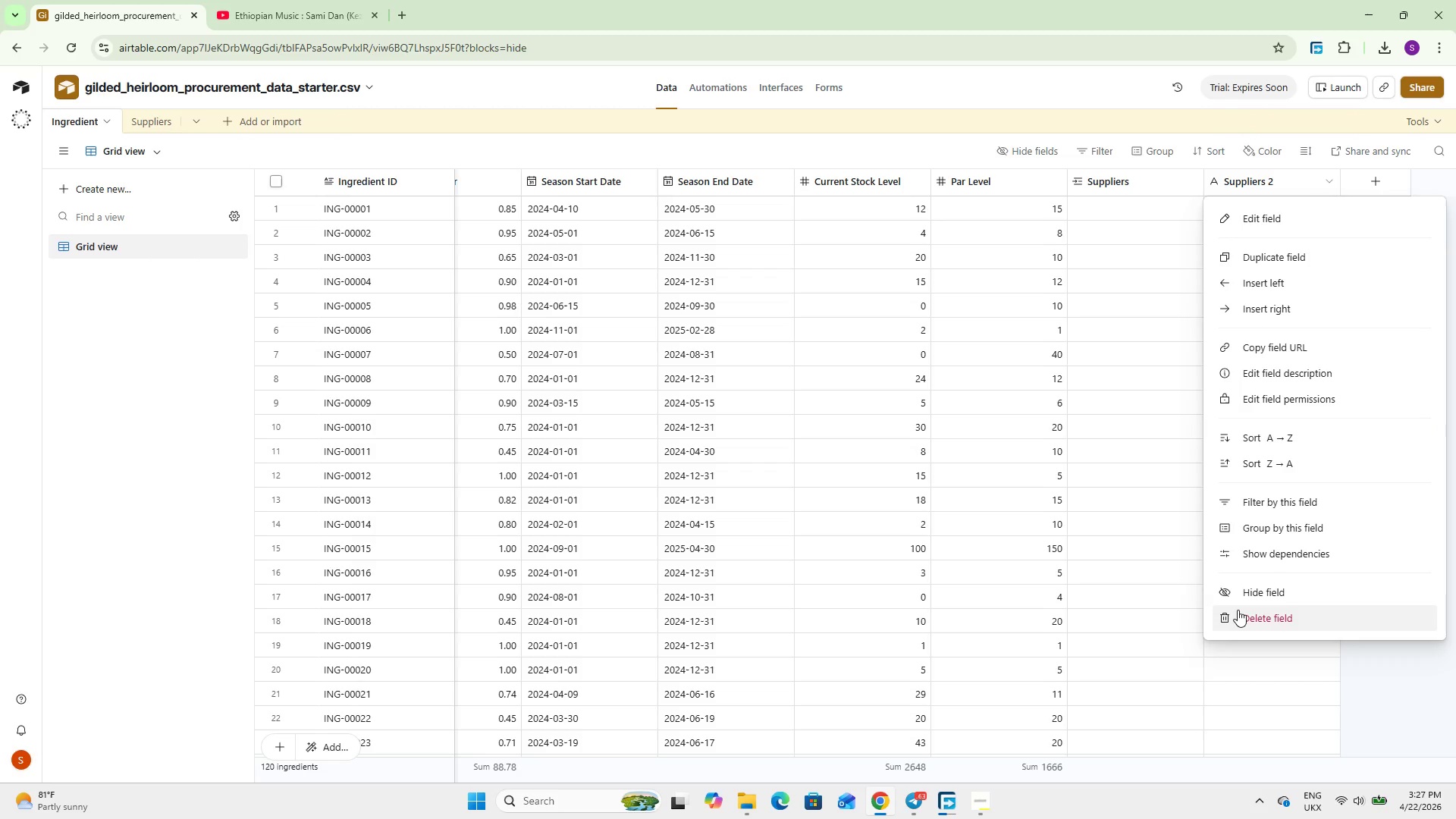 
left_click([1238, 610])
 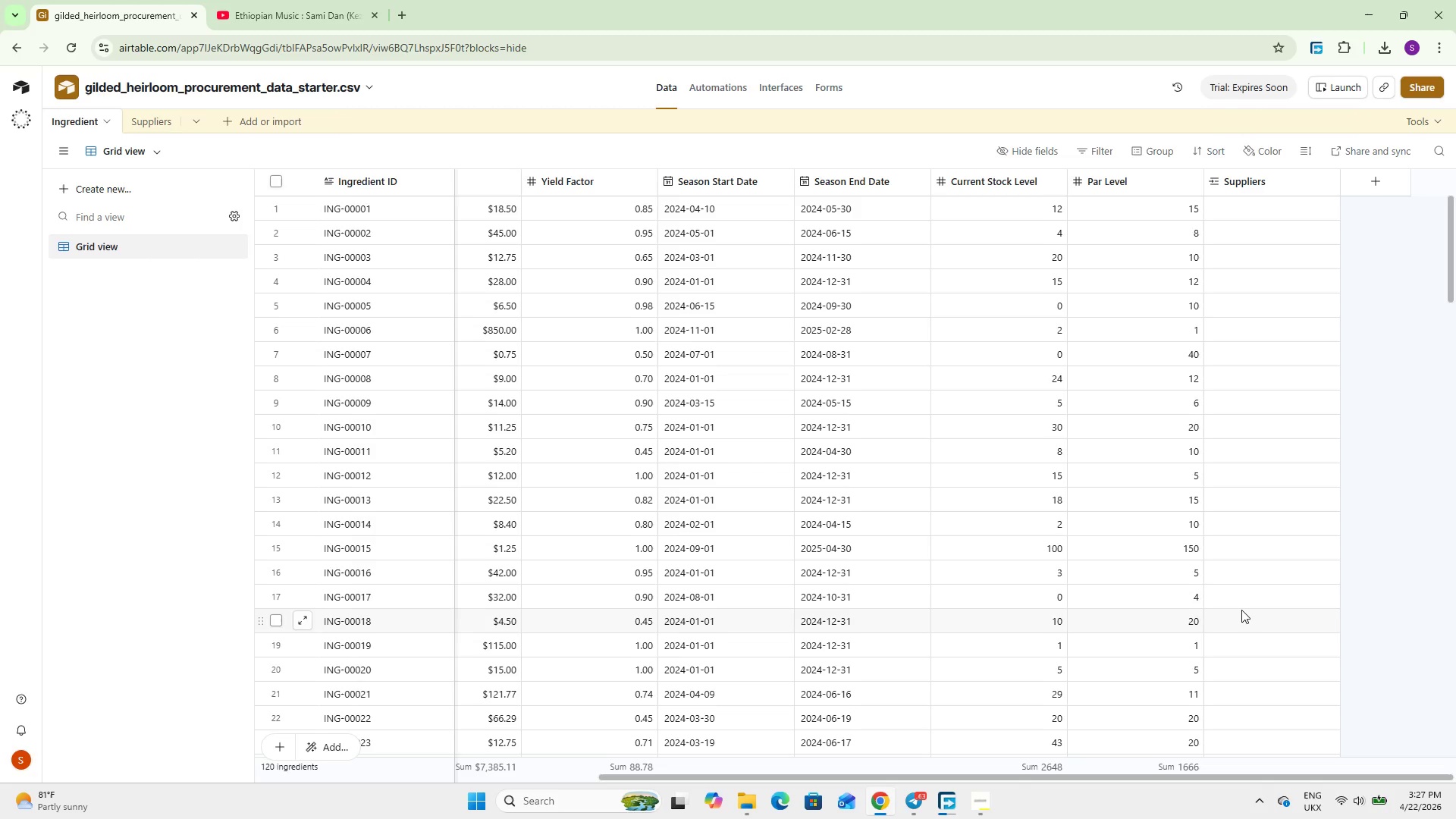 
wait(19.7)
 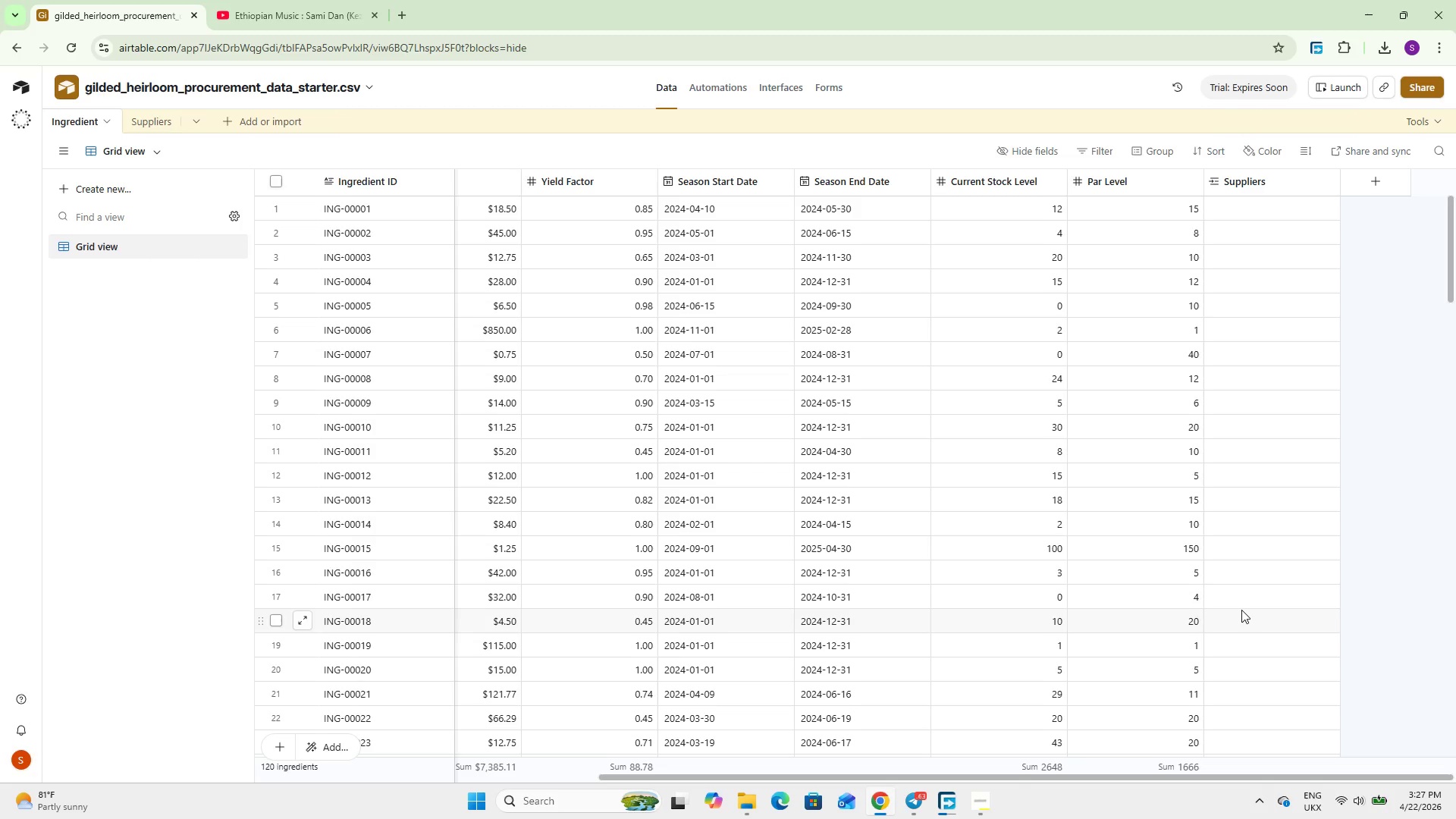 
double_click([1238, 181])
 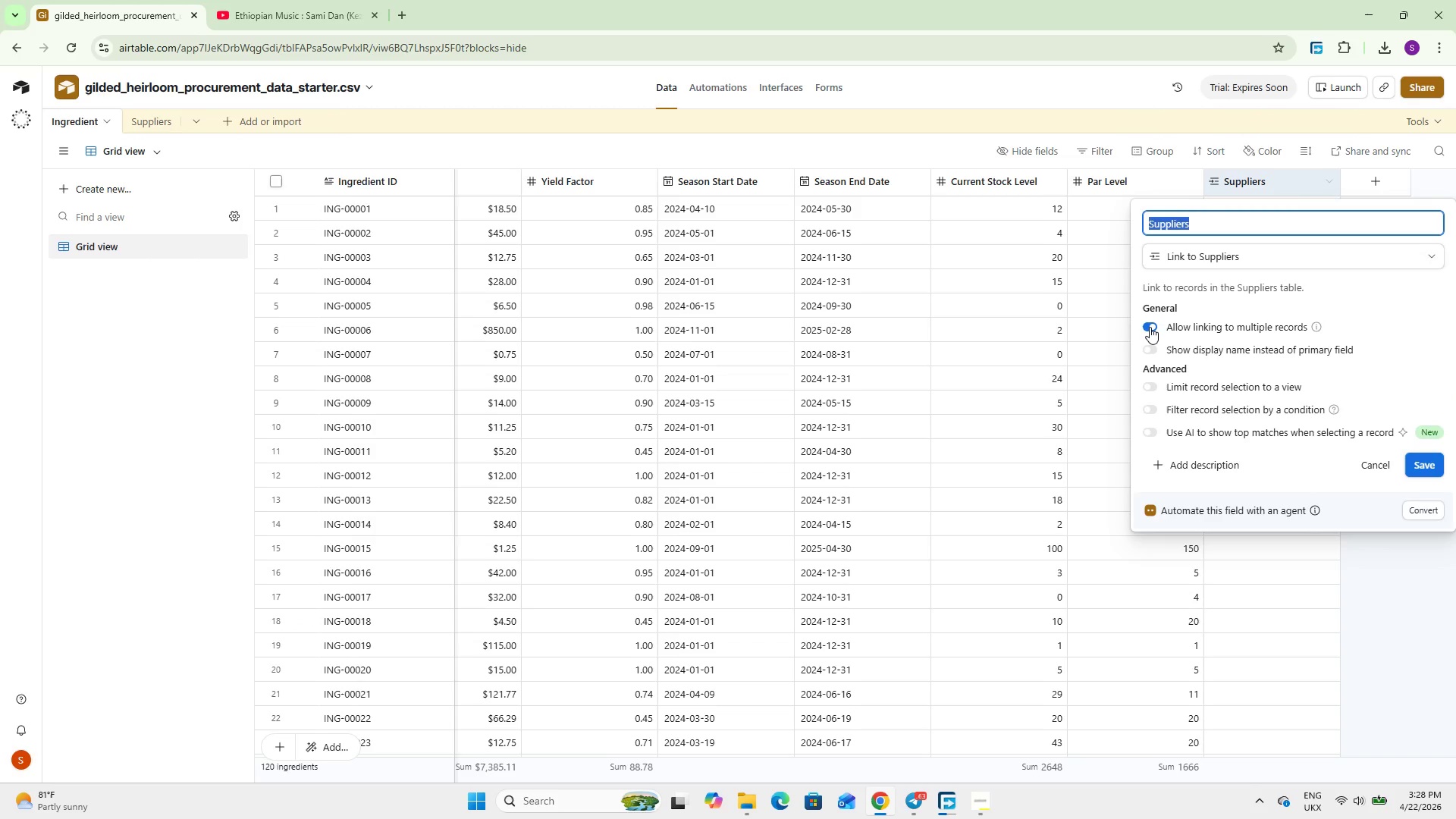 
left_click([1150, 327])
 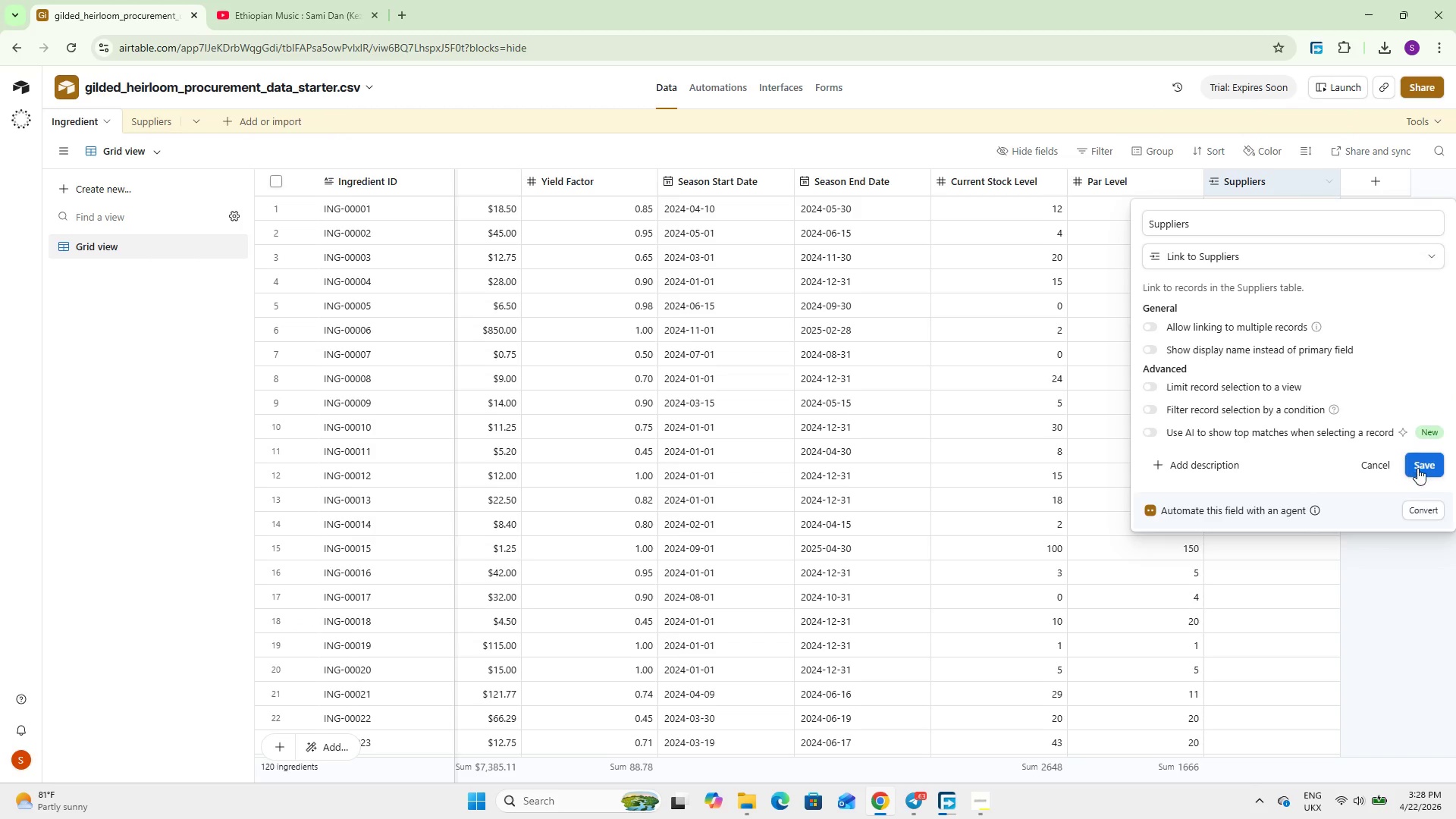 
left_click([1417, 468])
 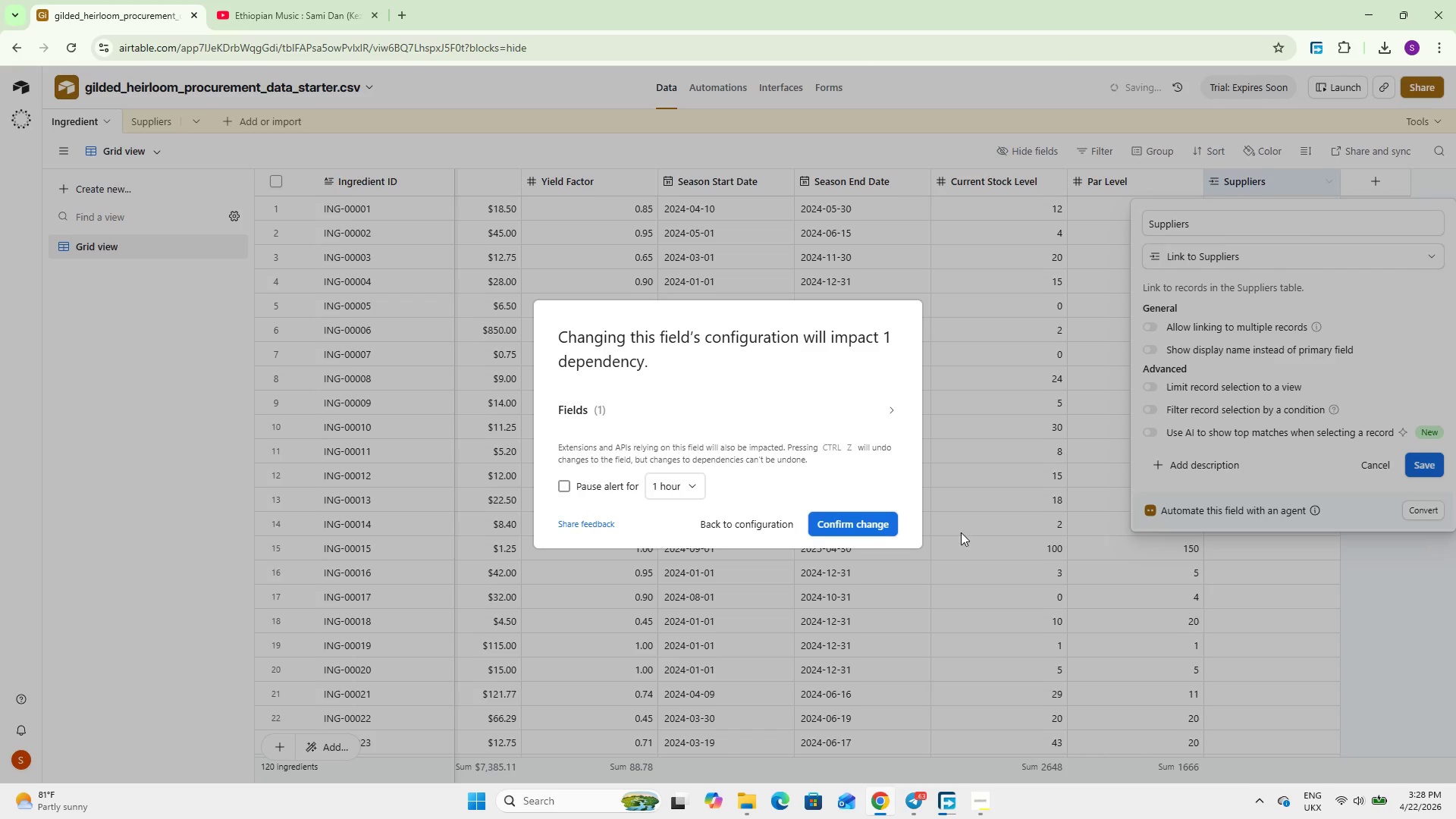 
left_click([848, 516])
 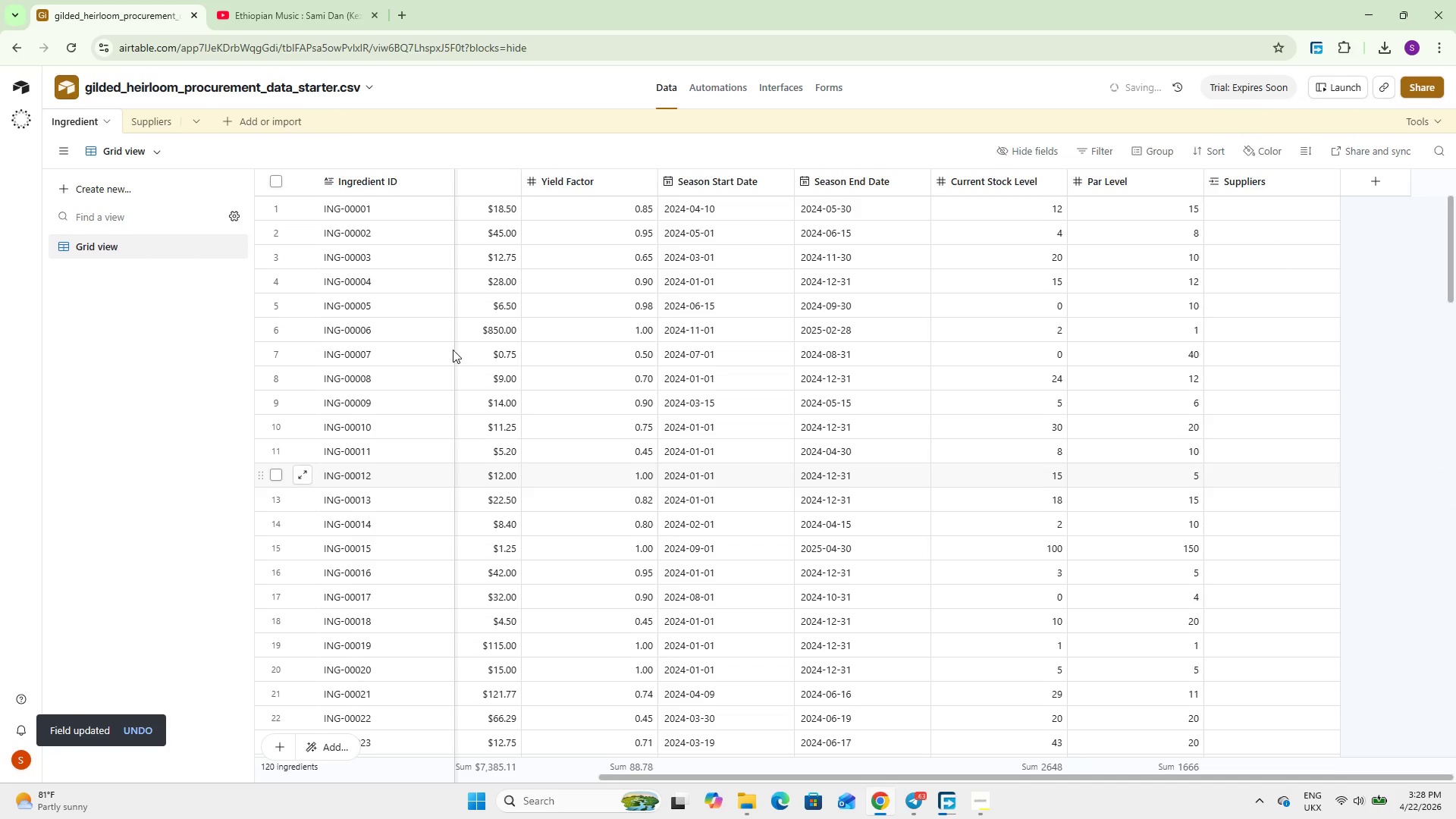 
left_click([156, 124])
 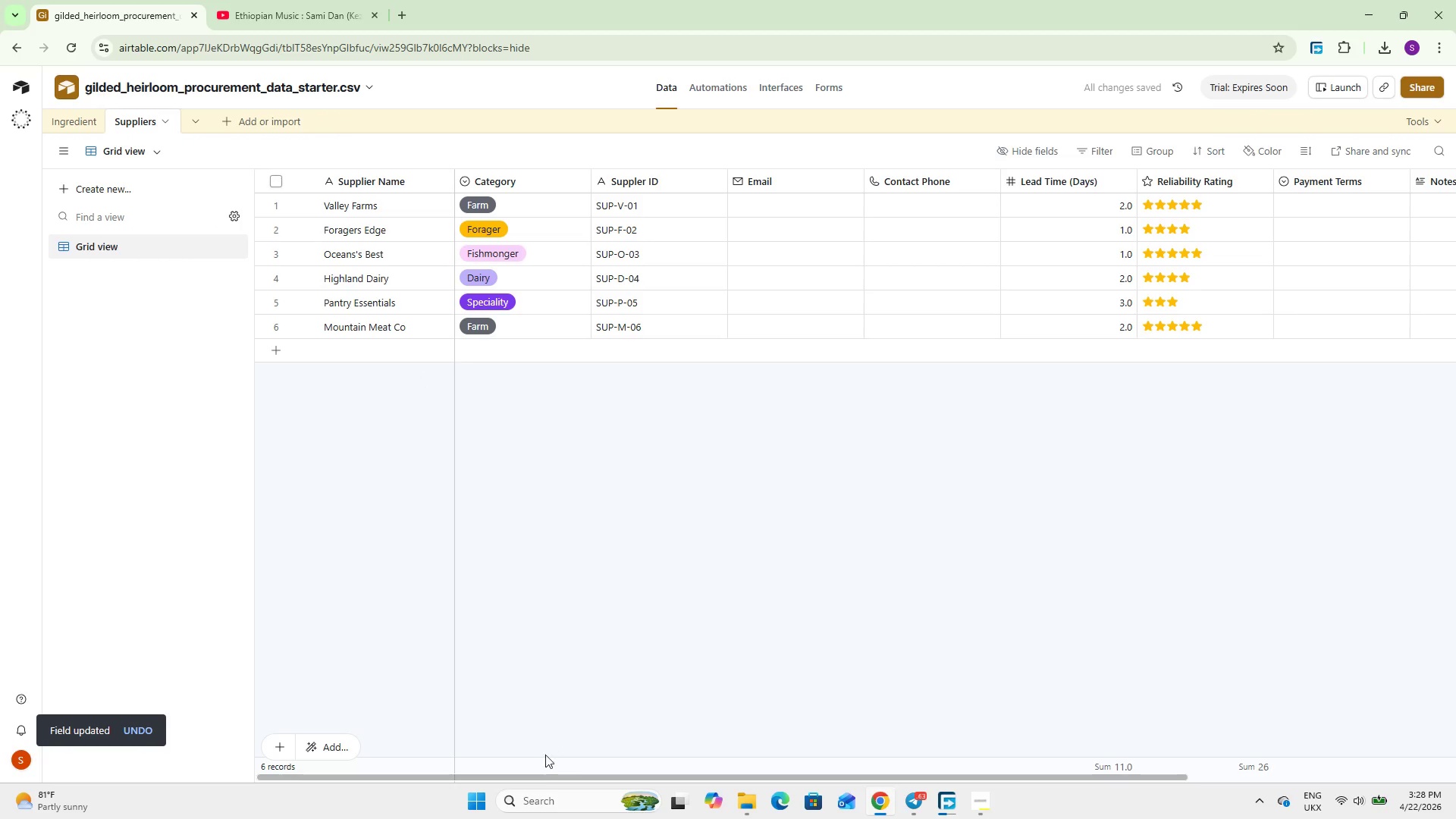 
left_click_drag(start_coordinate=[545, 774], to_coordinate=[662, 770])
 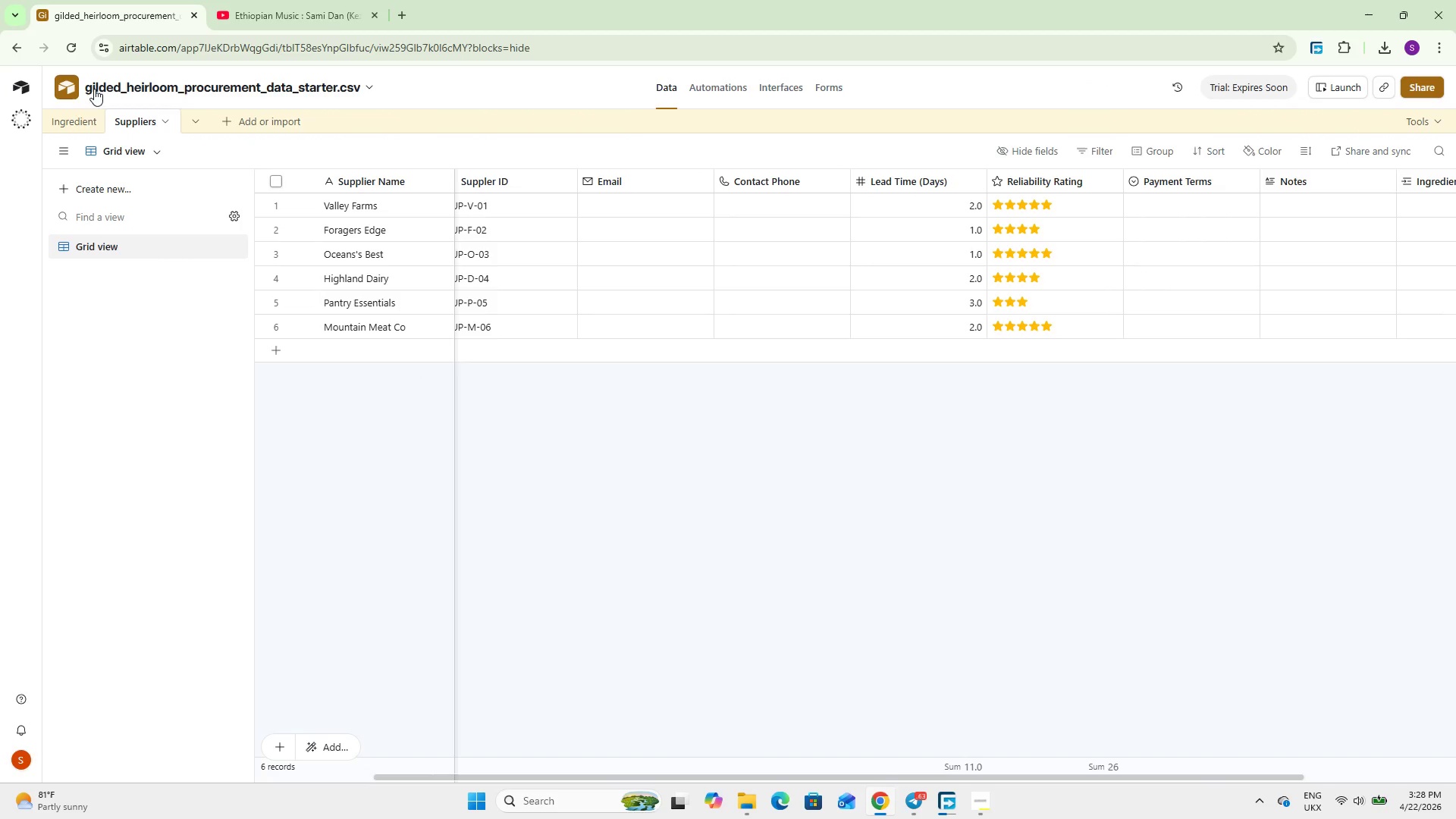 
left_click([79, 115])
 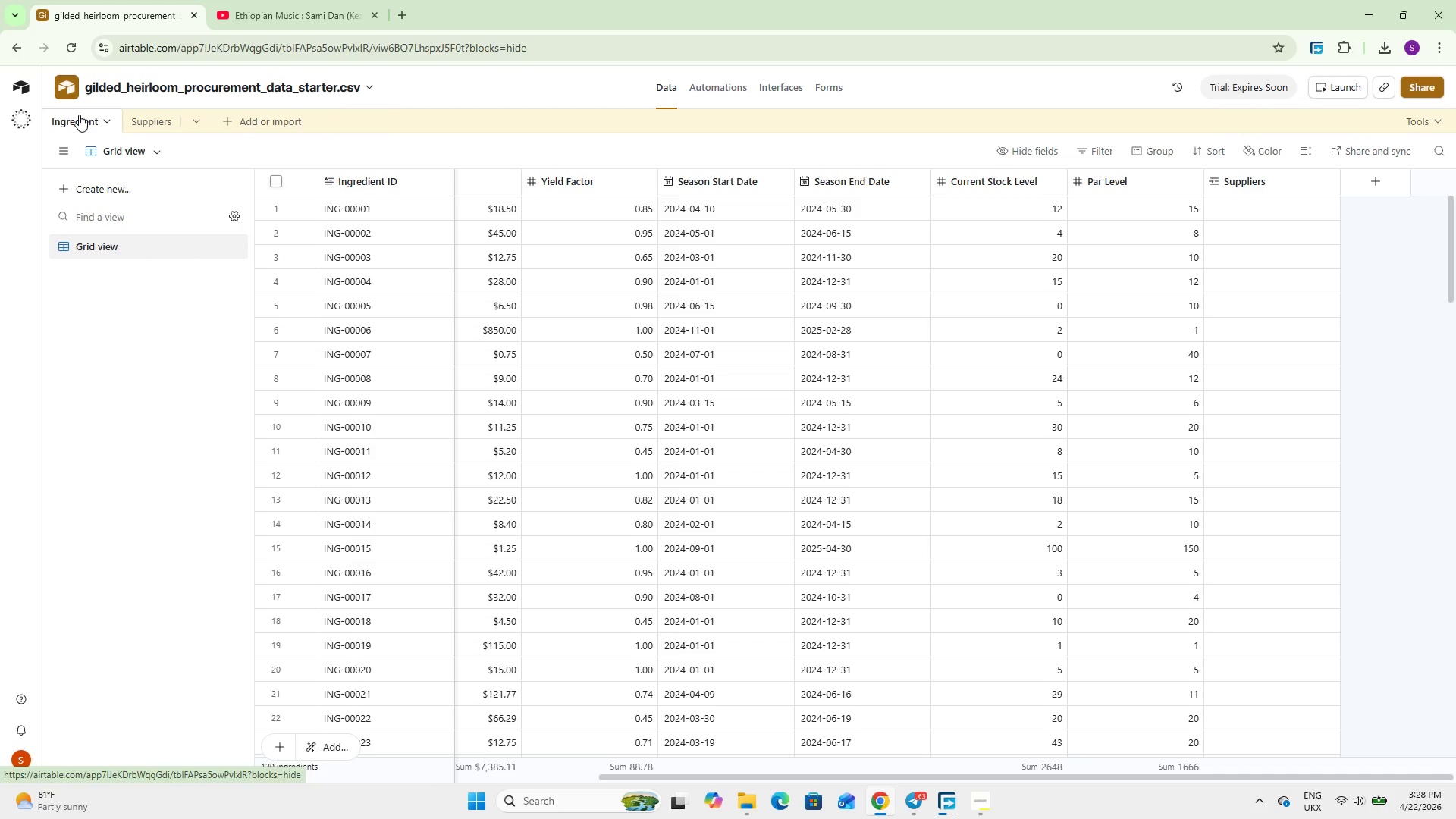 
wait(31.39)
 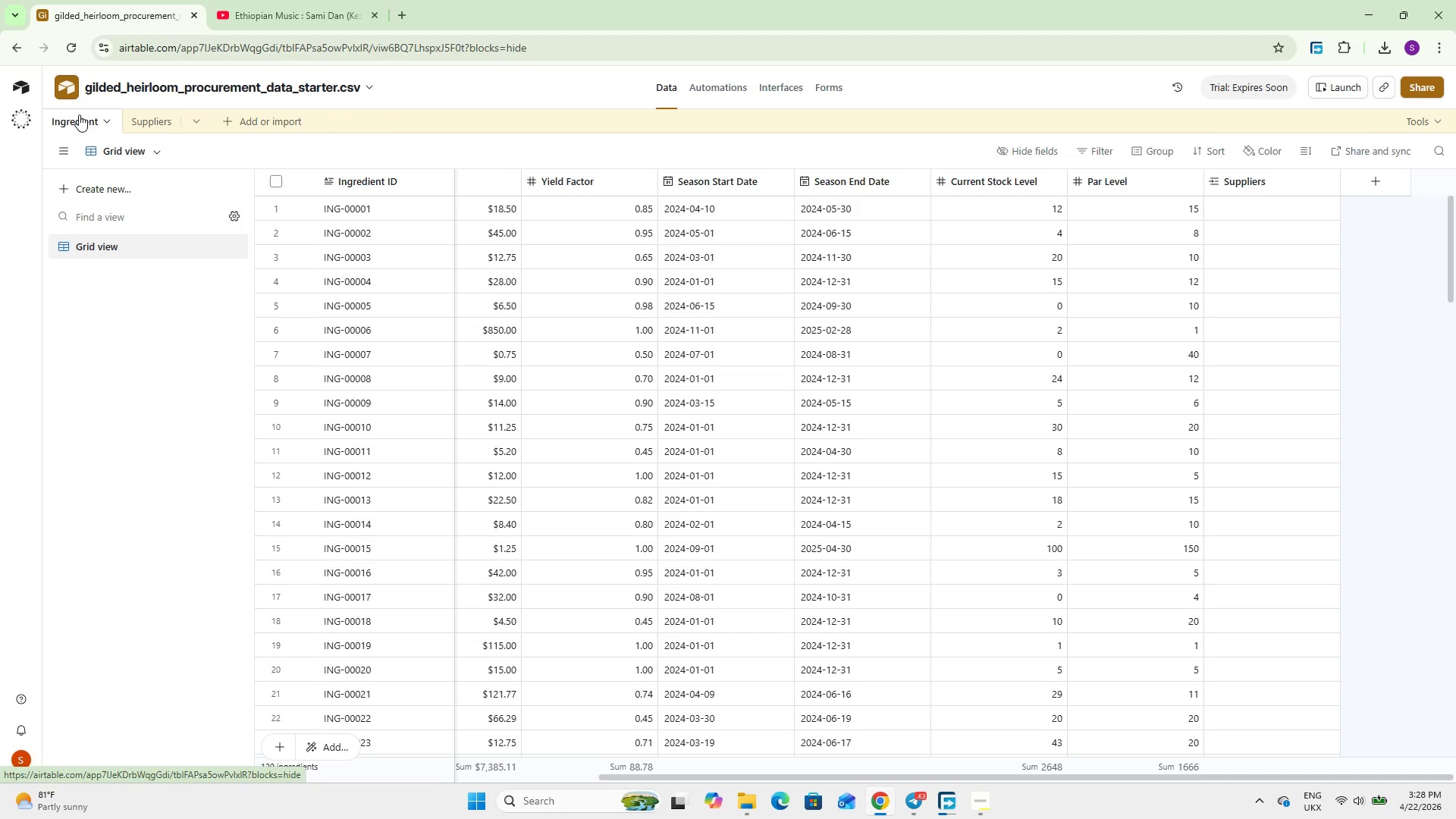 
scroll: coordinate [79, 115], scroll_direction: up, amount: 1.0
 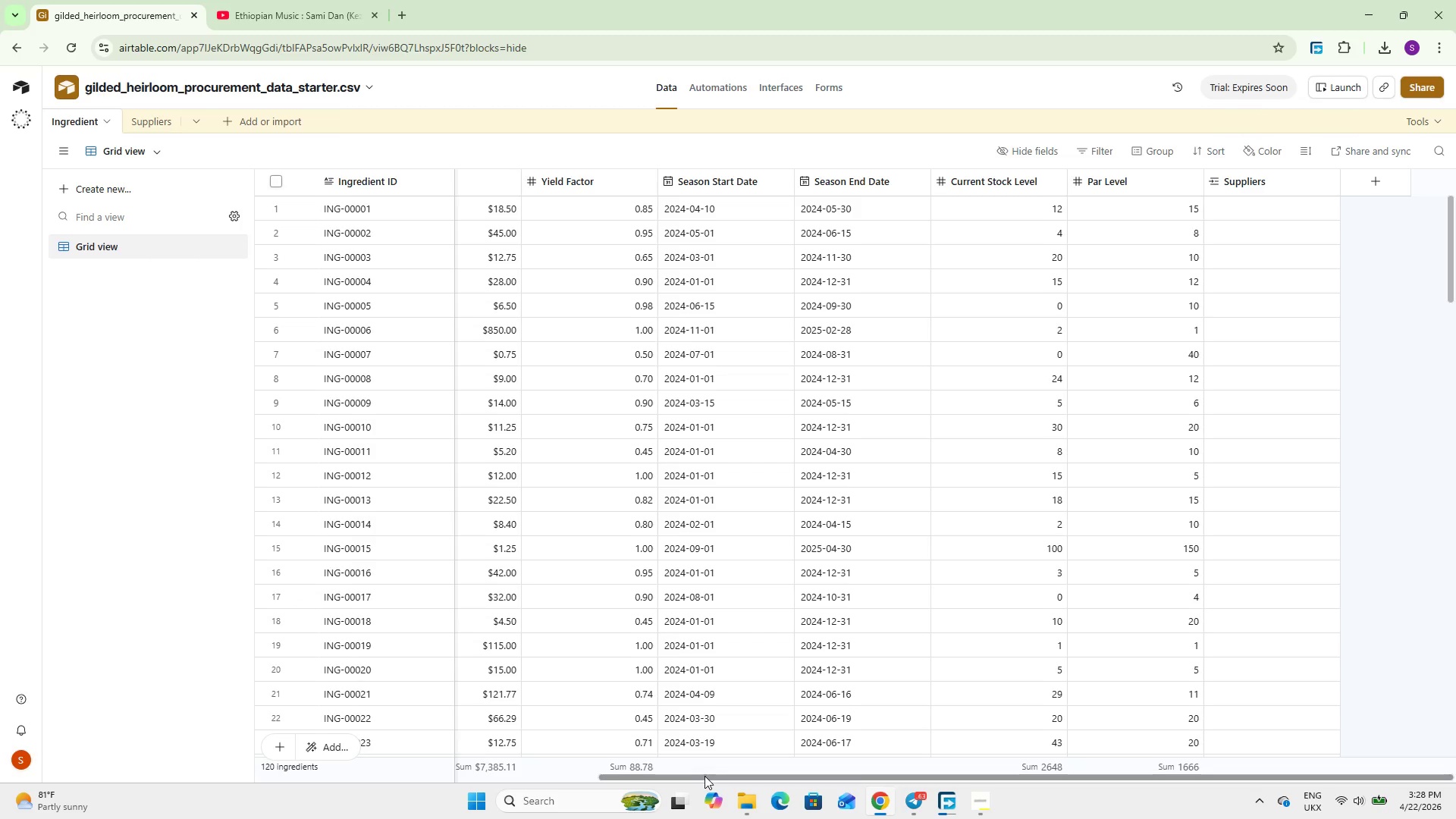 
left_click_drag(start_coordinate=[704, 776], to_coordinate=[818, 767])
 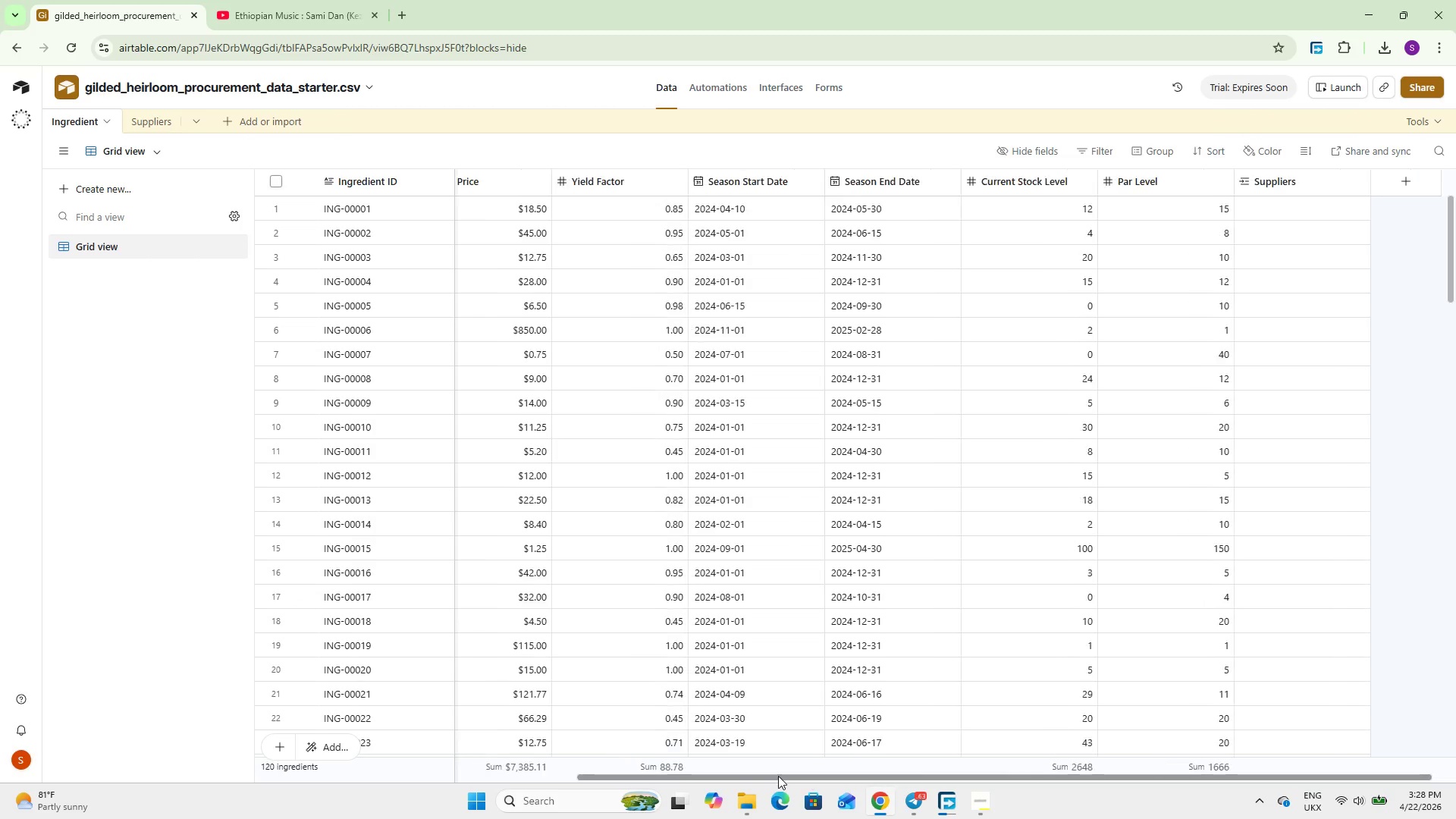 
left_click_drag(start_coordinate=[815, 775], to_coordinate=[952, 797])
 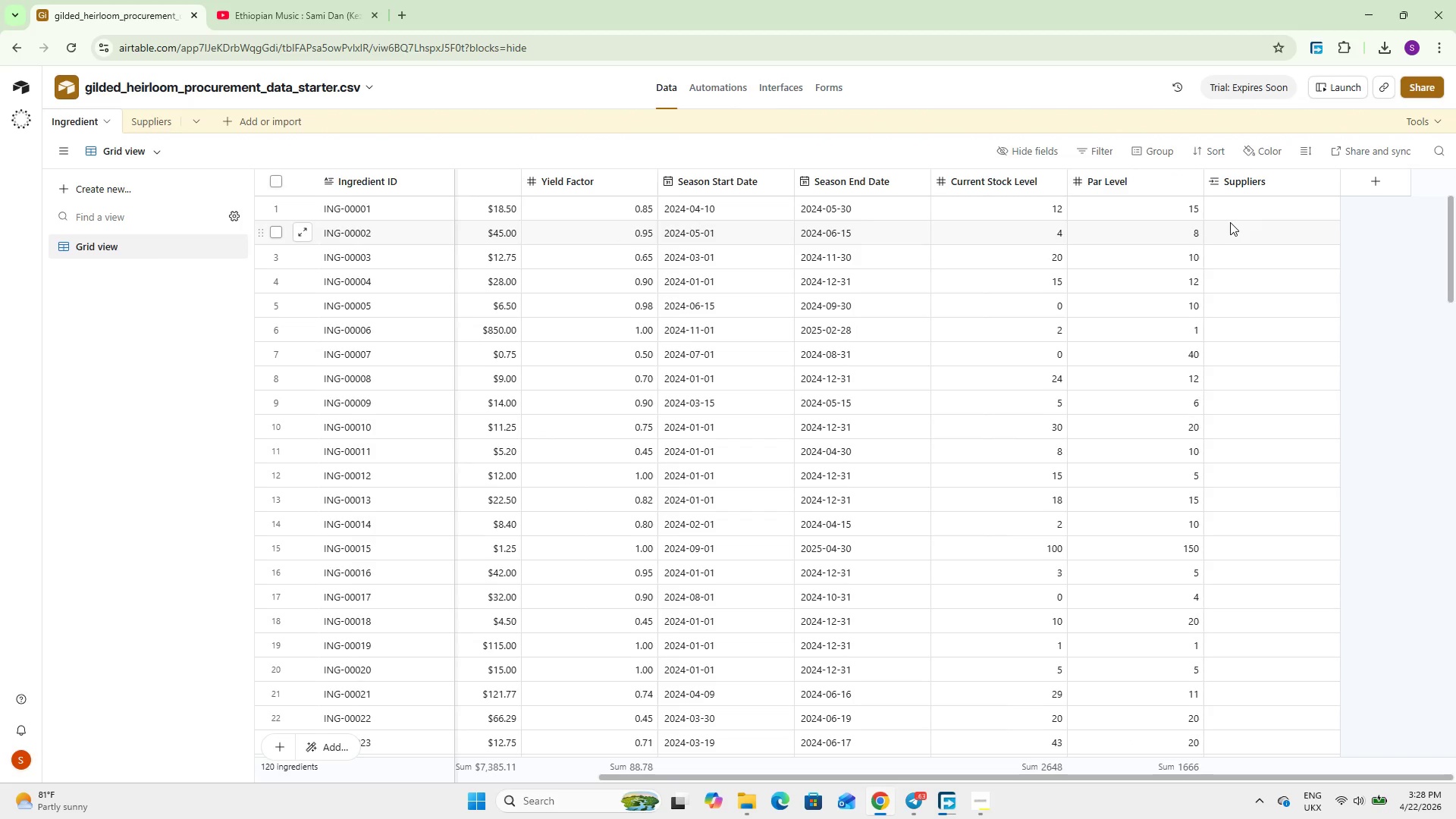 
double_click([1225, 196])
 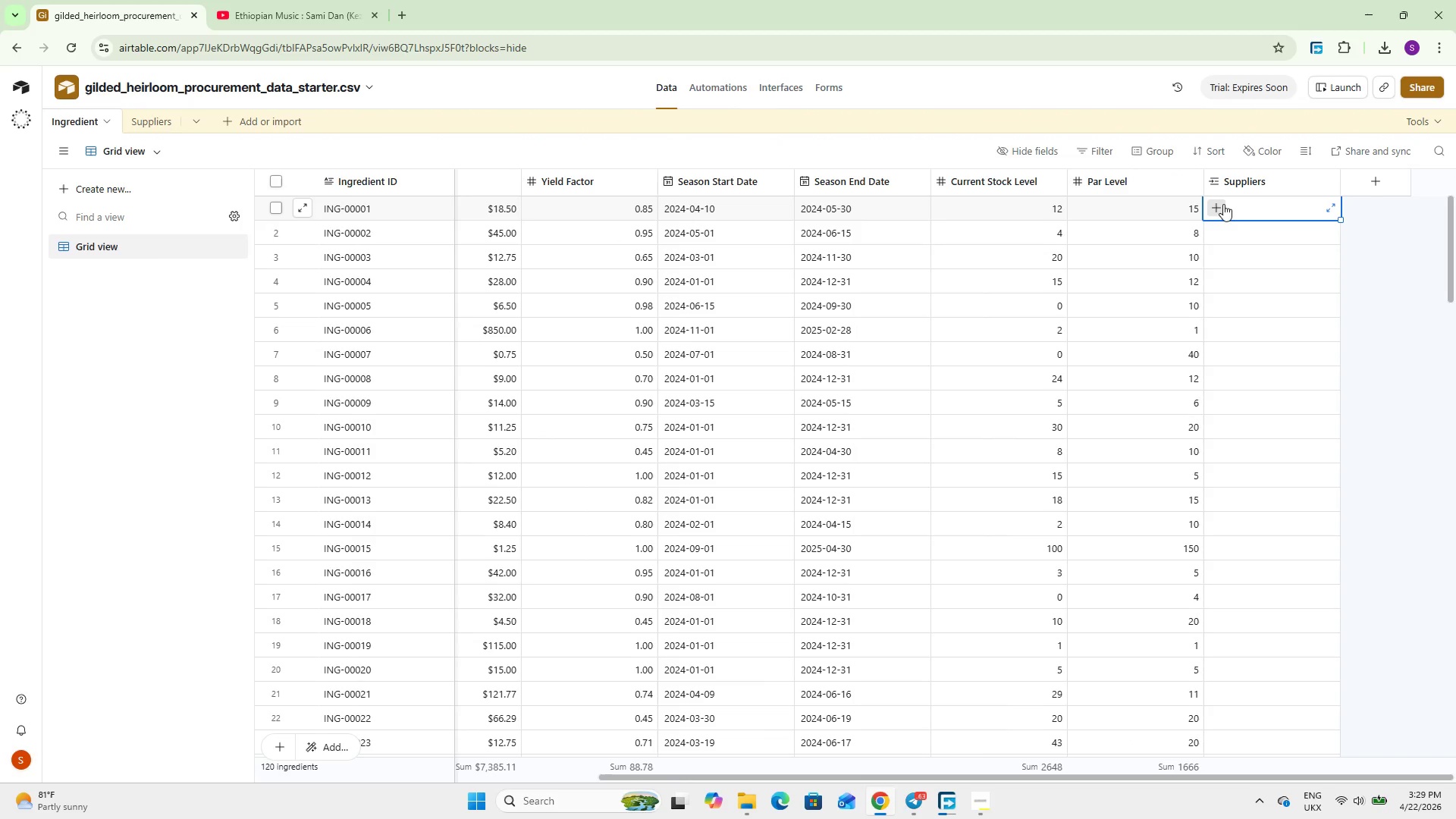 
triple_click([1223, 204])
 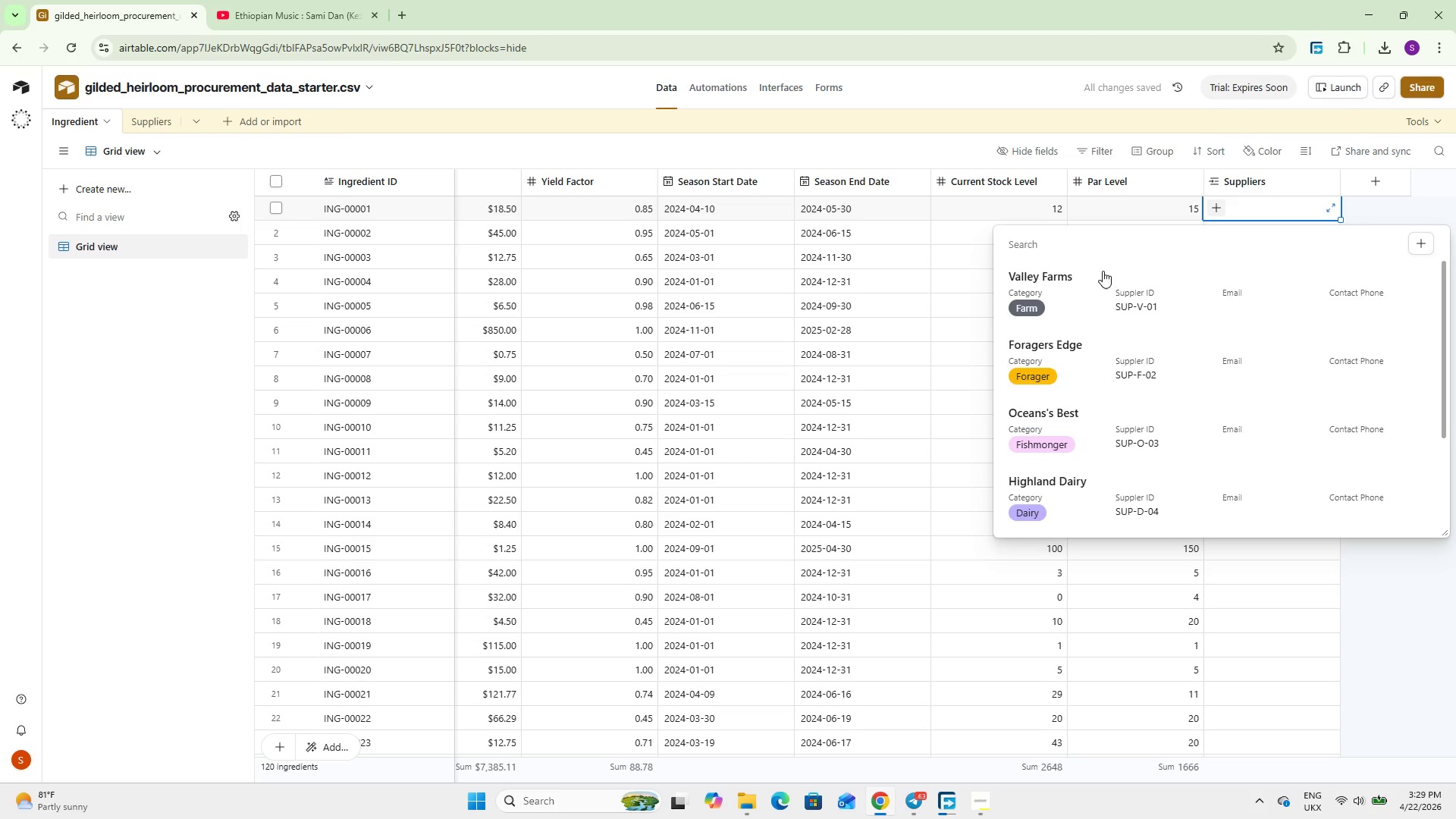 
wait(5.36)
 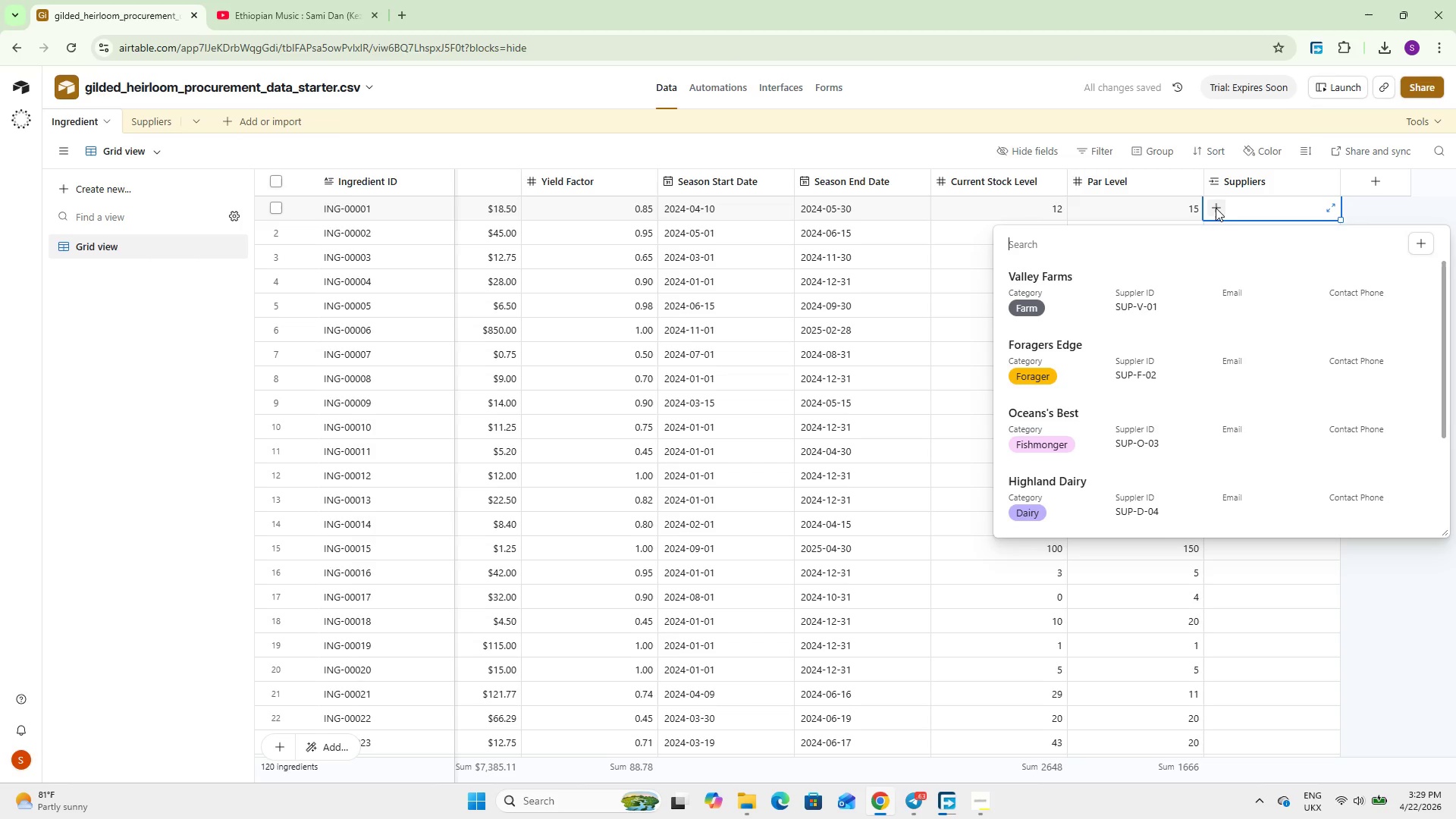 
left_click([1114, 293])
 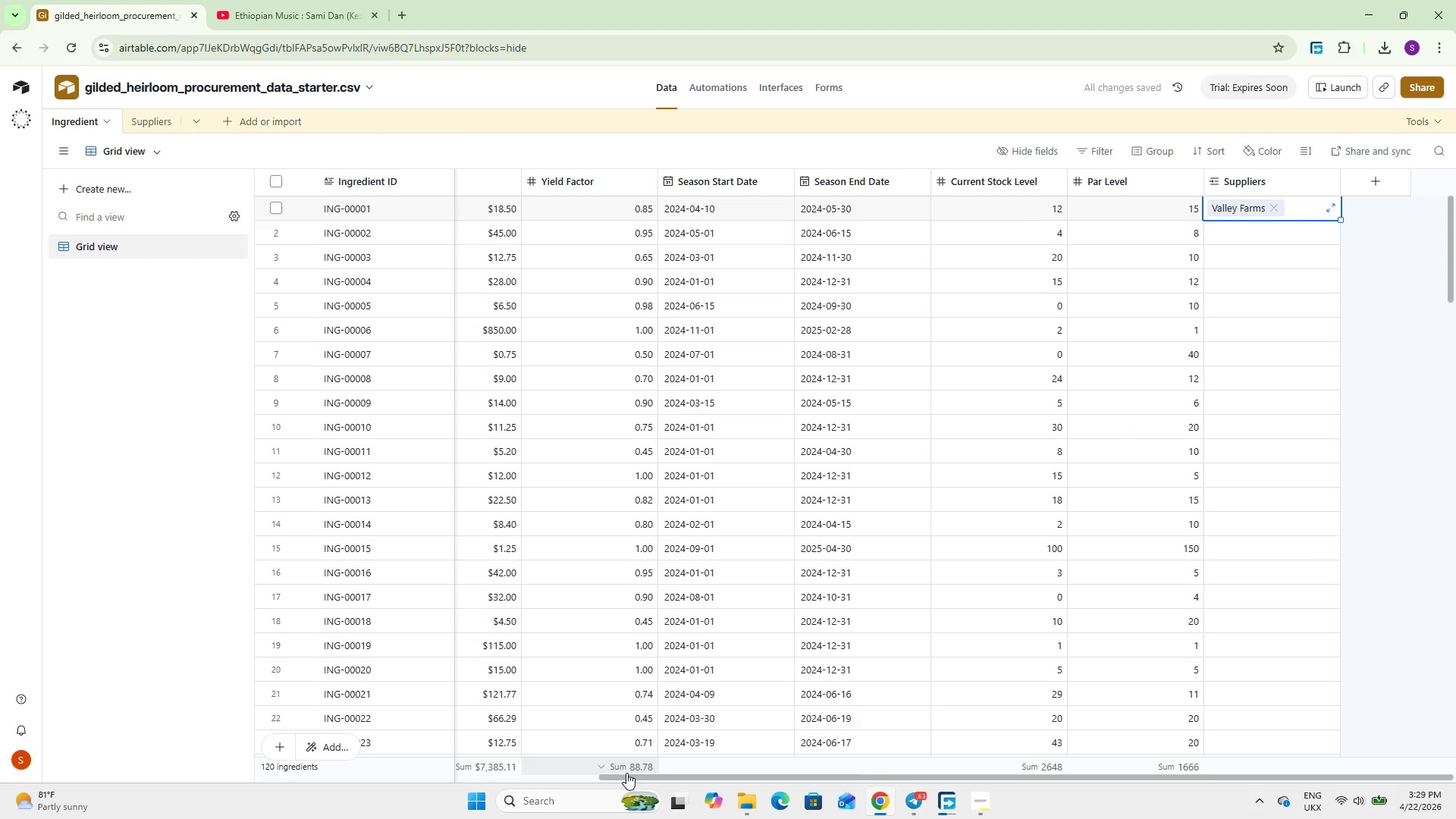 
left_click_drag(start_coordinate=[626, 772], to_coordinate=[578, 758])
 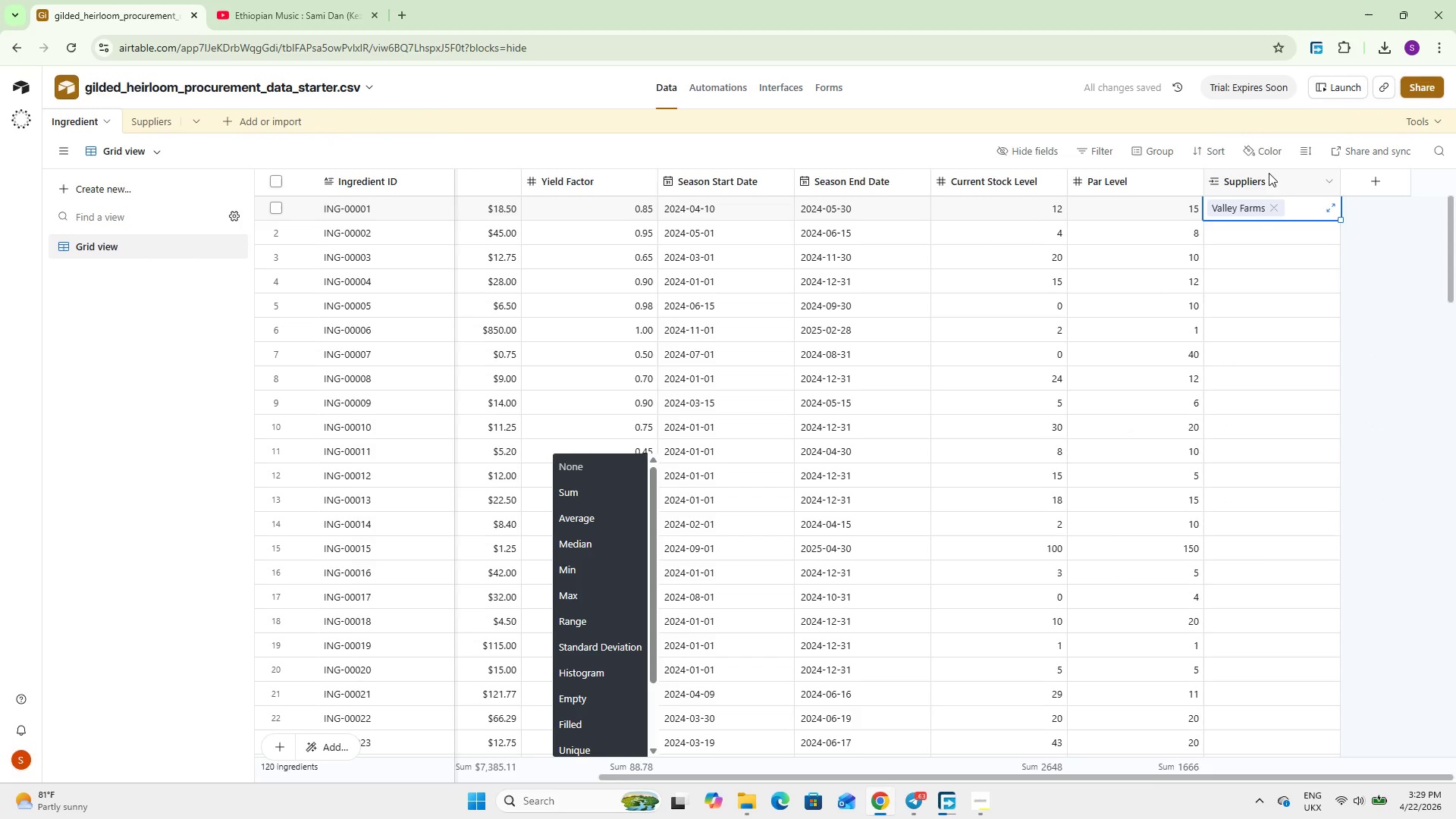 
left_click_drag(start_coordinate=[1269, 173], to_coordinate=[1085, 168])
 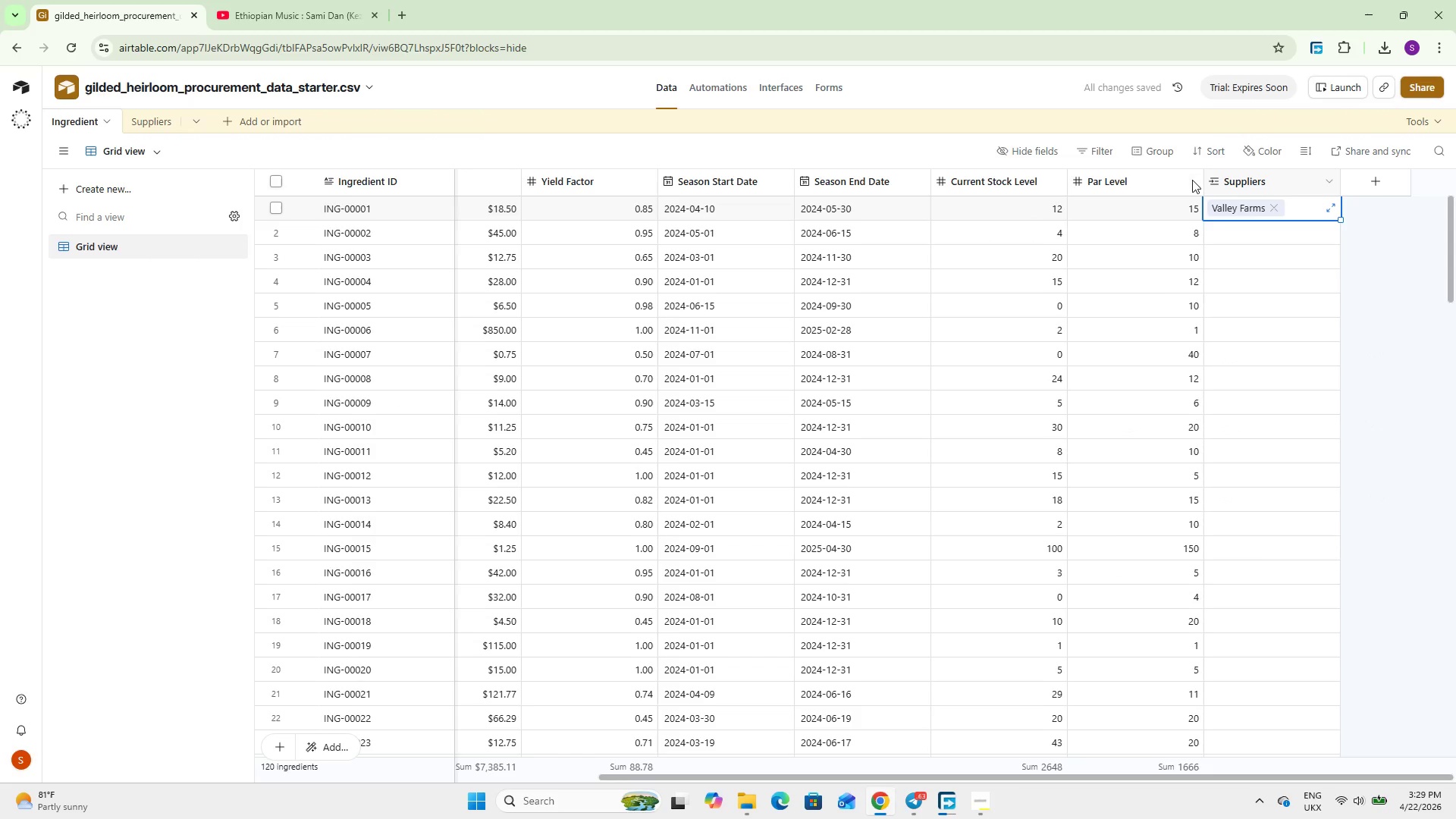 
left_click_drag(start_coordinate=[1247, 180], to_coordinate=[497, 181])
 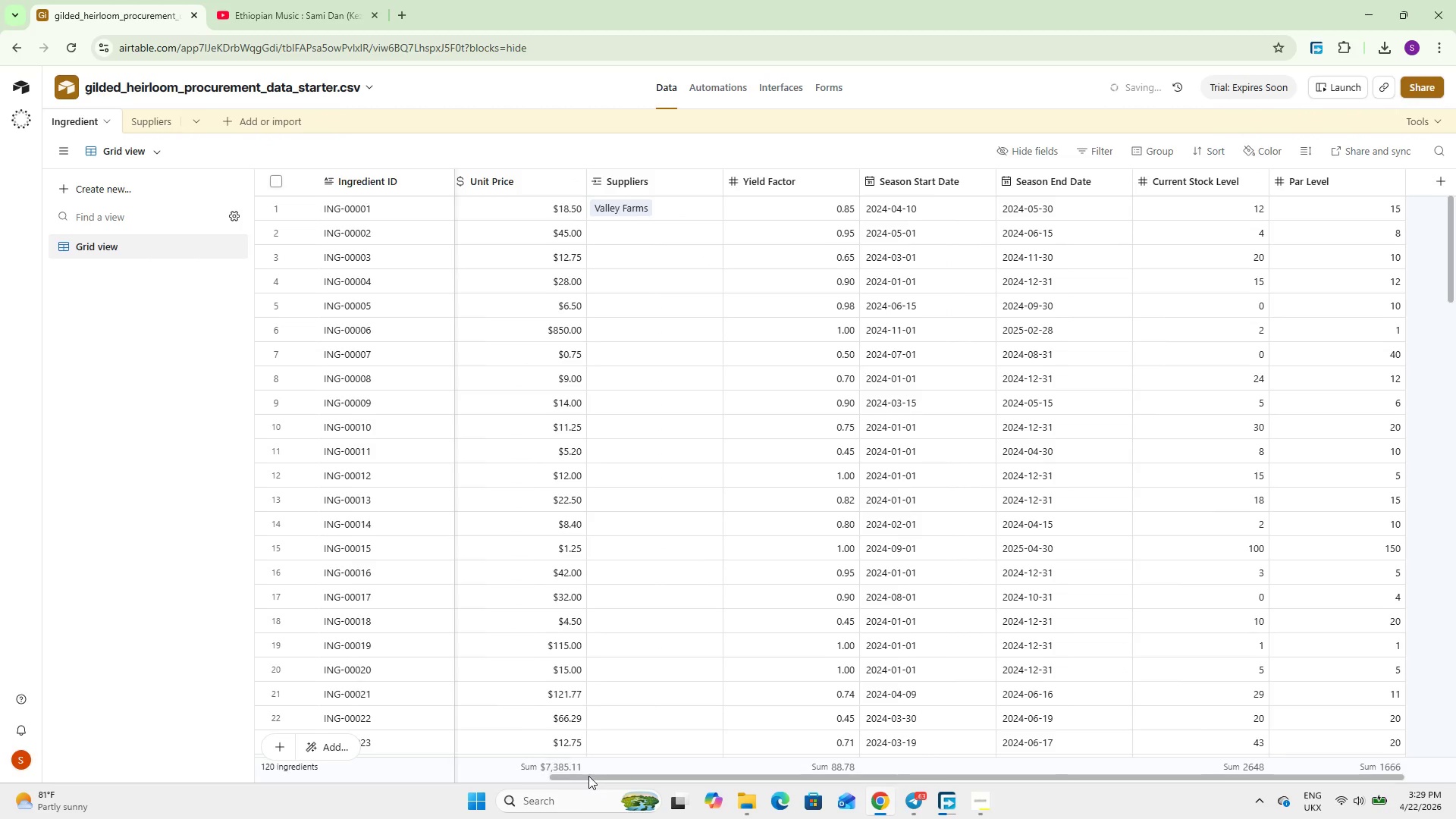 
left_click_drag(start_coordinate=[588, 774], to_coordinate=[403, 755])
 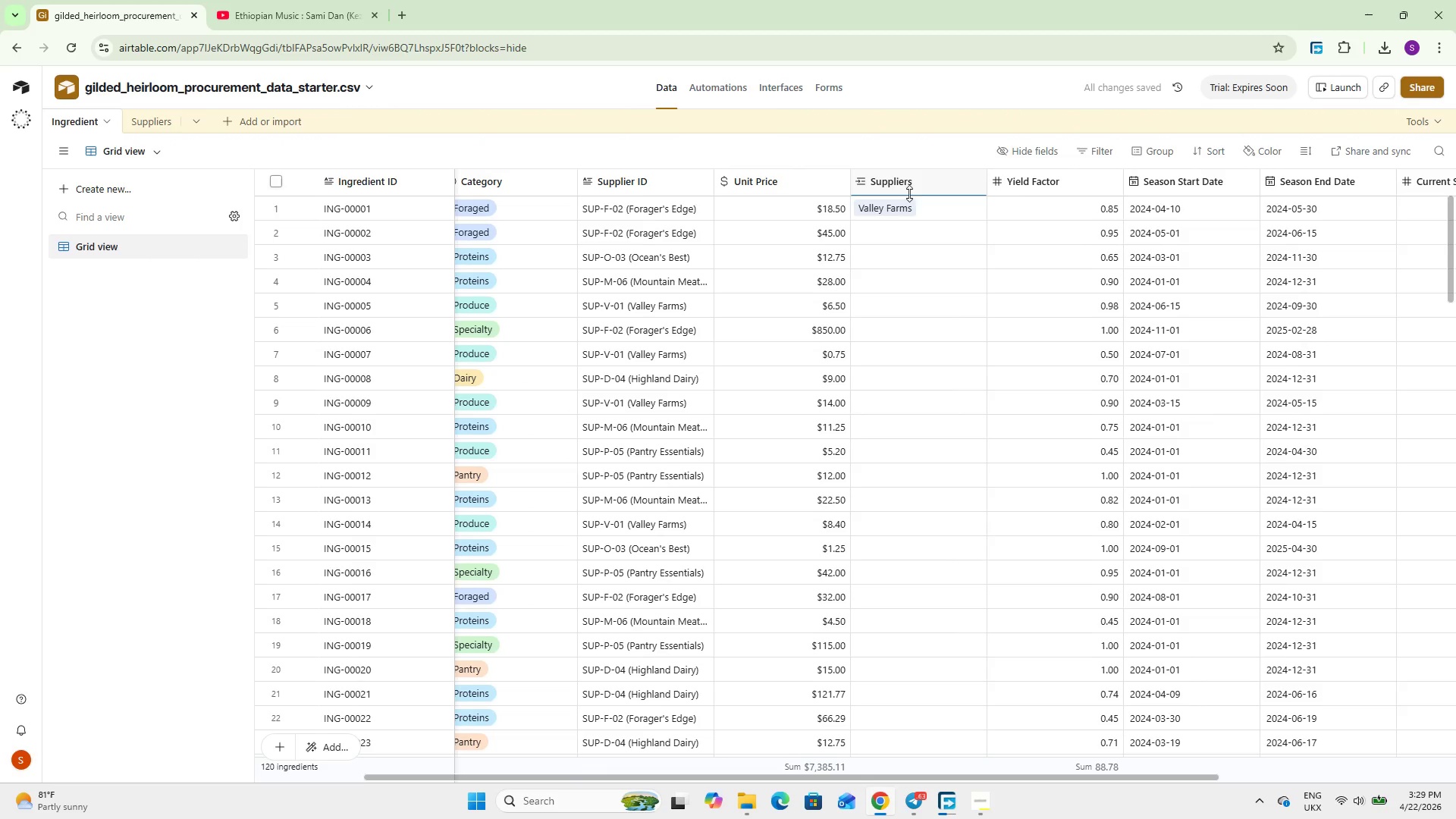 
left_click([885, 207])
 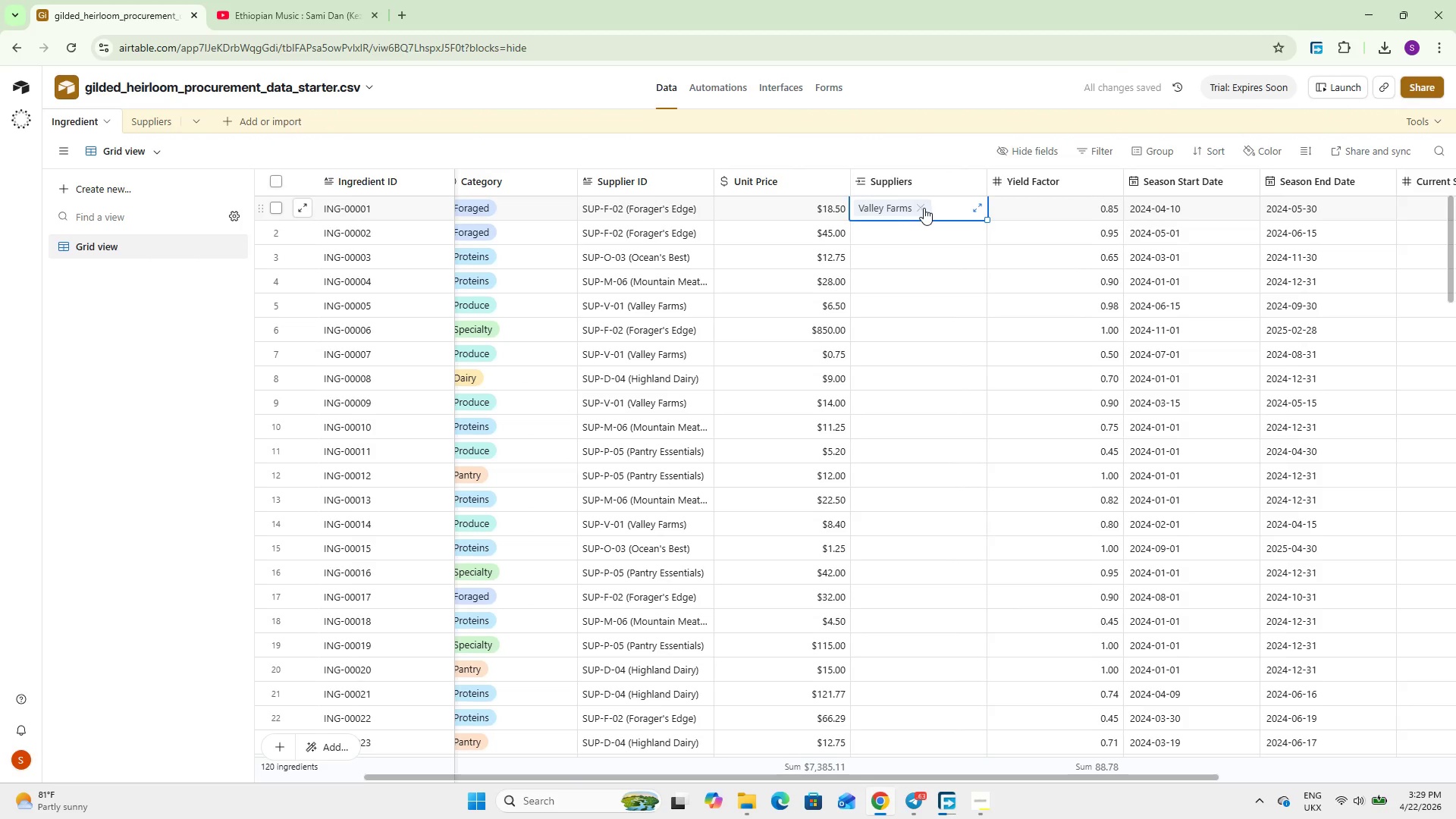 
left_click([921, 207])
 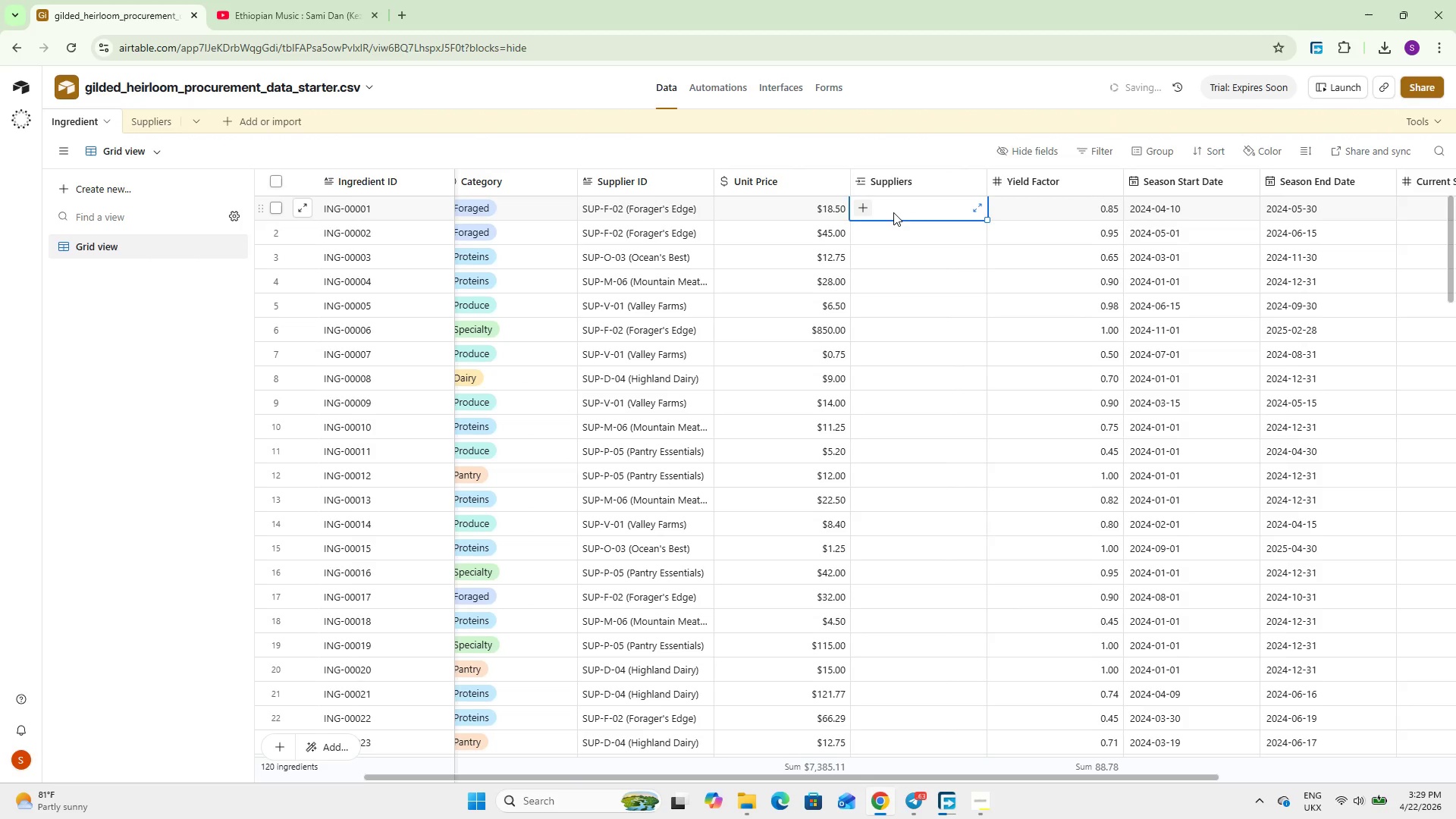 
left_click([893, 212])
 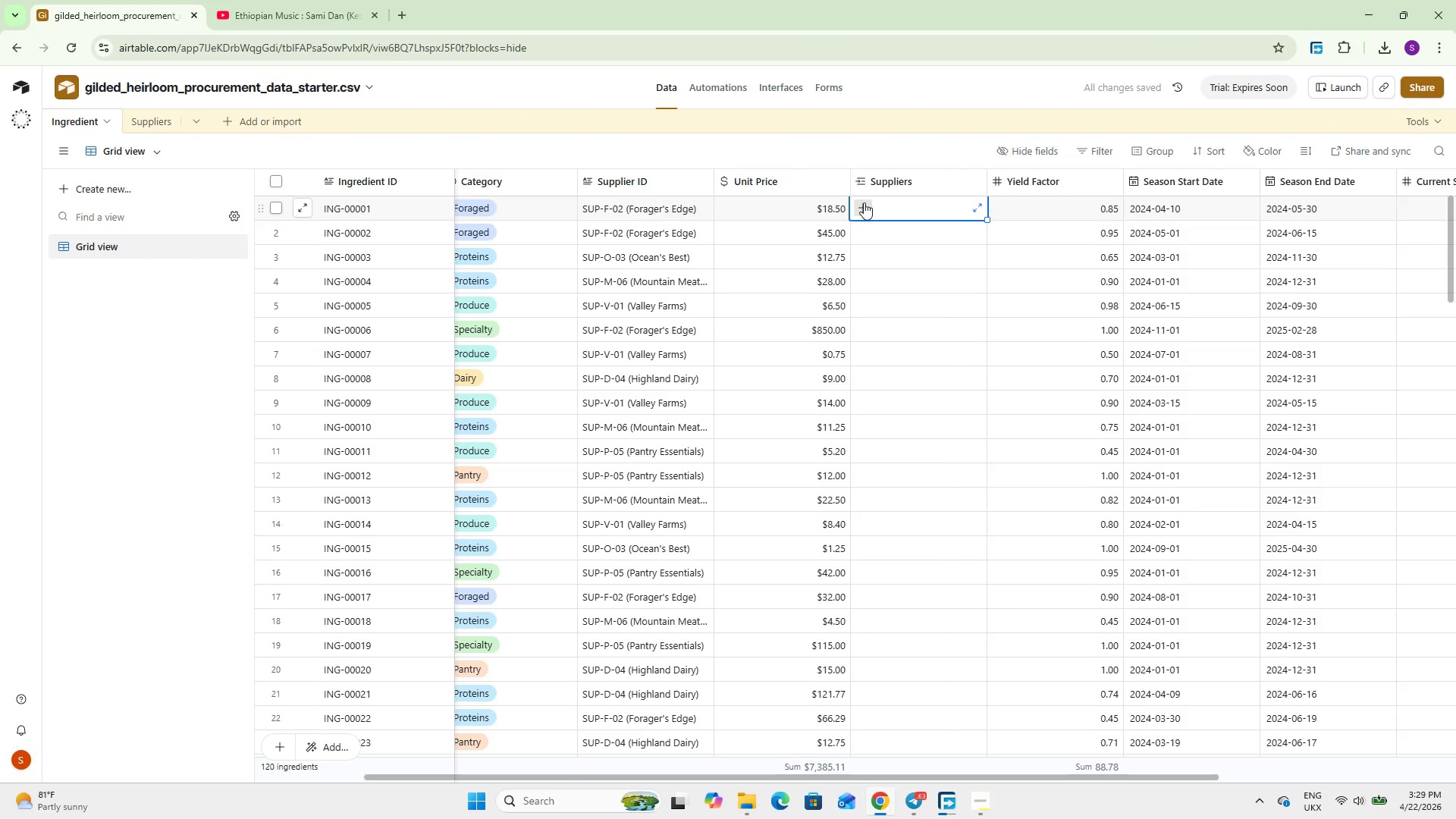 
left_click([864, 202])
 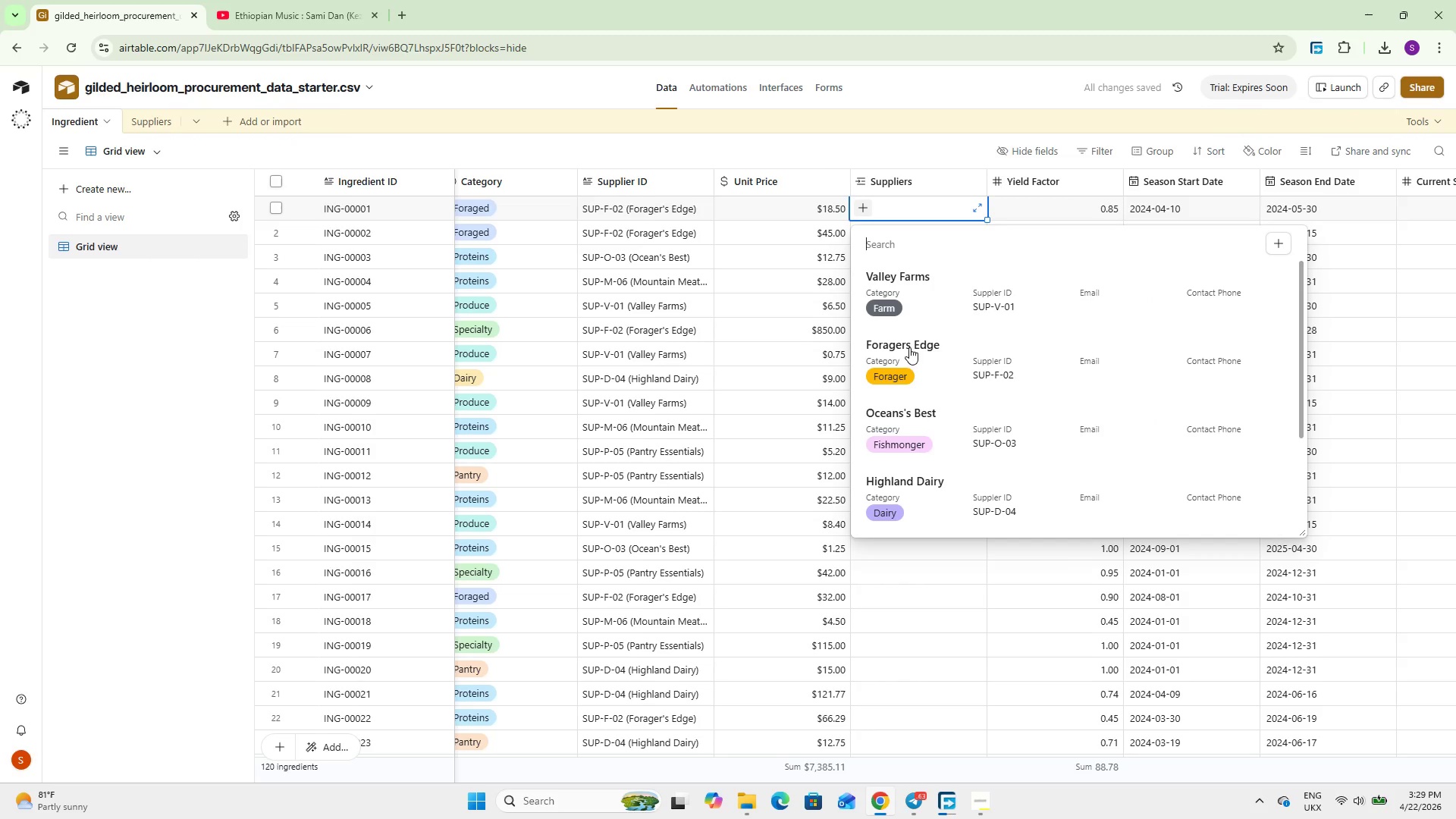 
left_click([911, 351])
 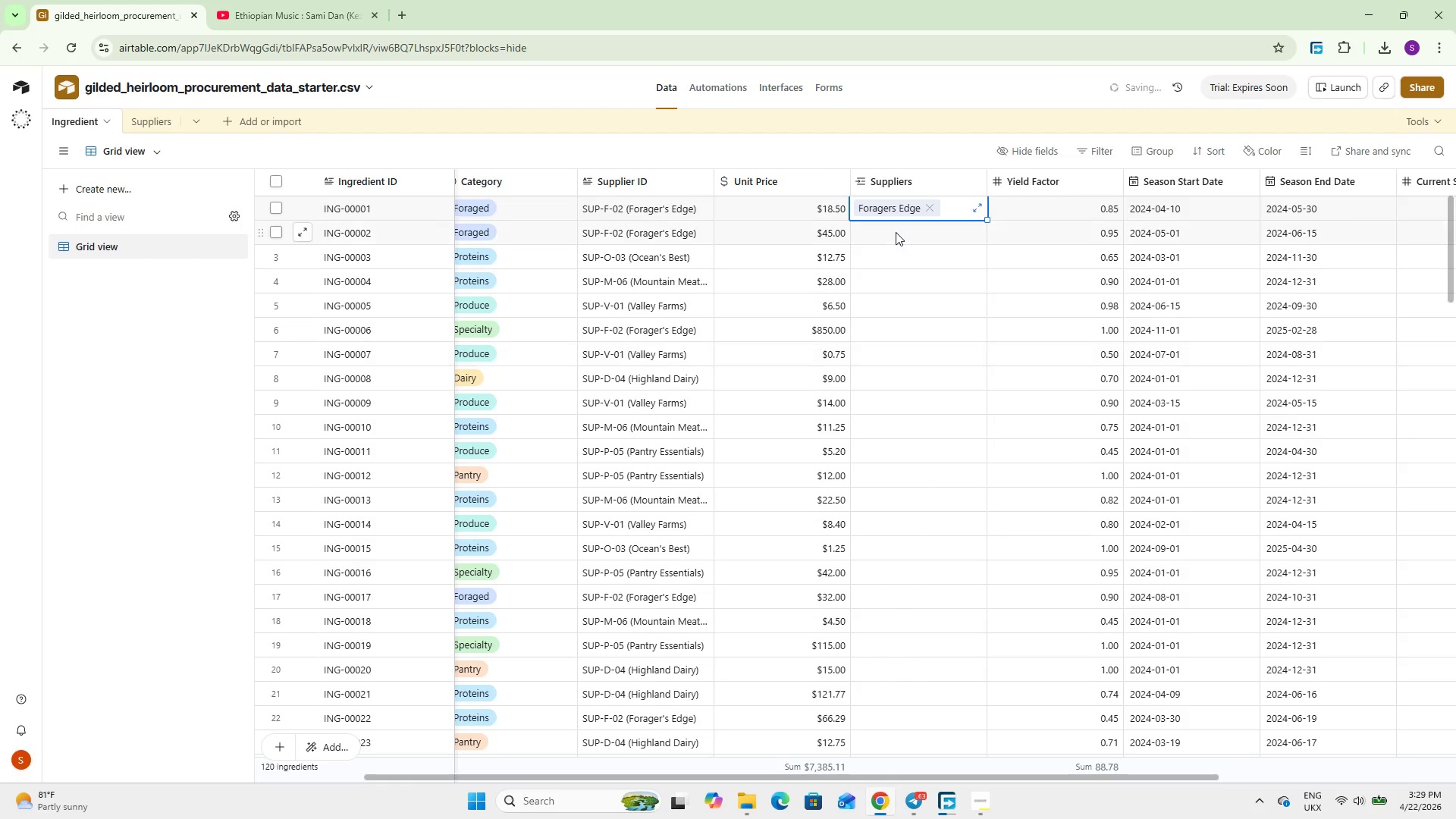 
left_click([896, 232])
 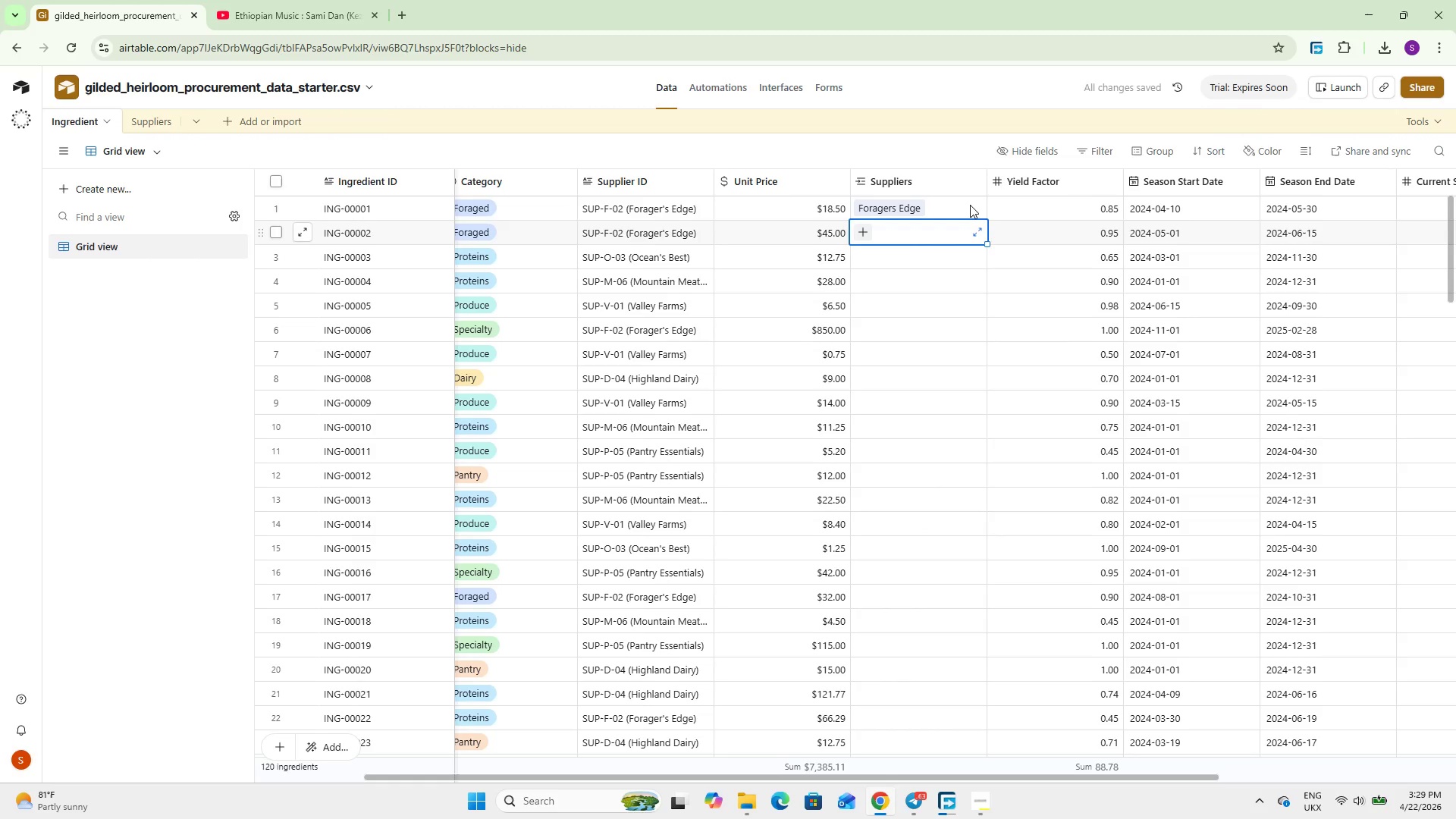 
left_click([968, 201])
 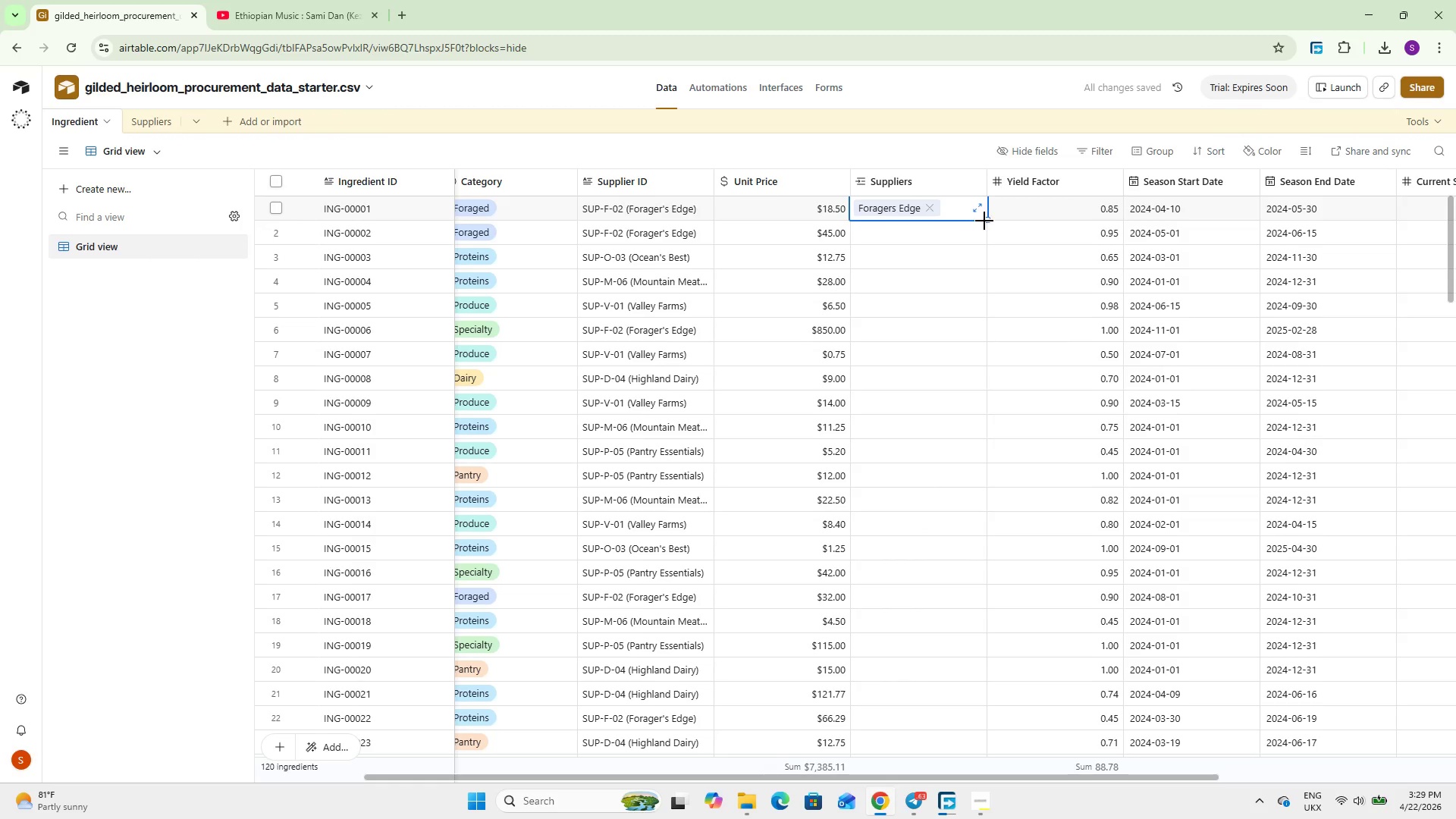 
left_click_drag(start_coordinate=[984, 221], to_coordinate=[984, 234])
 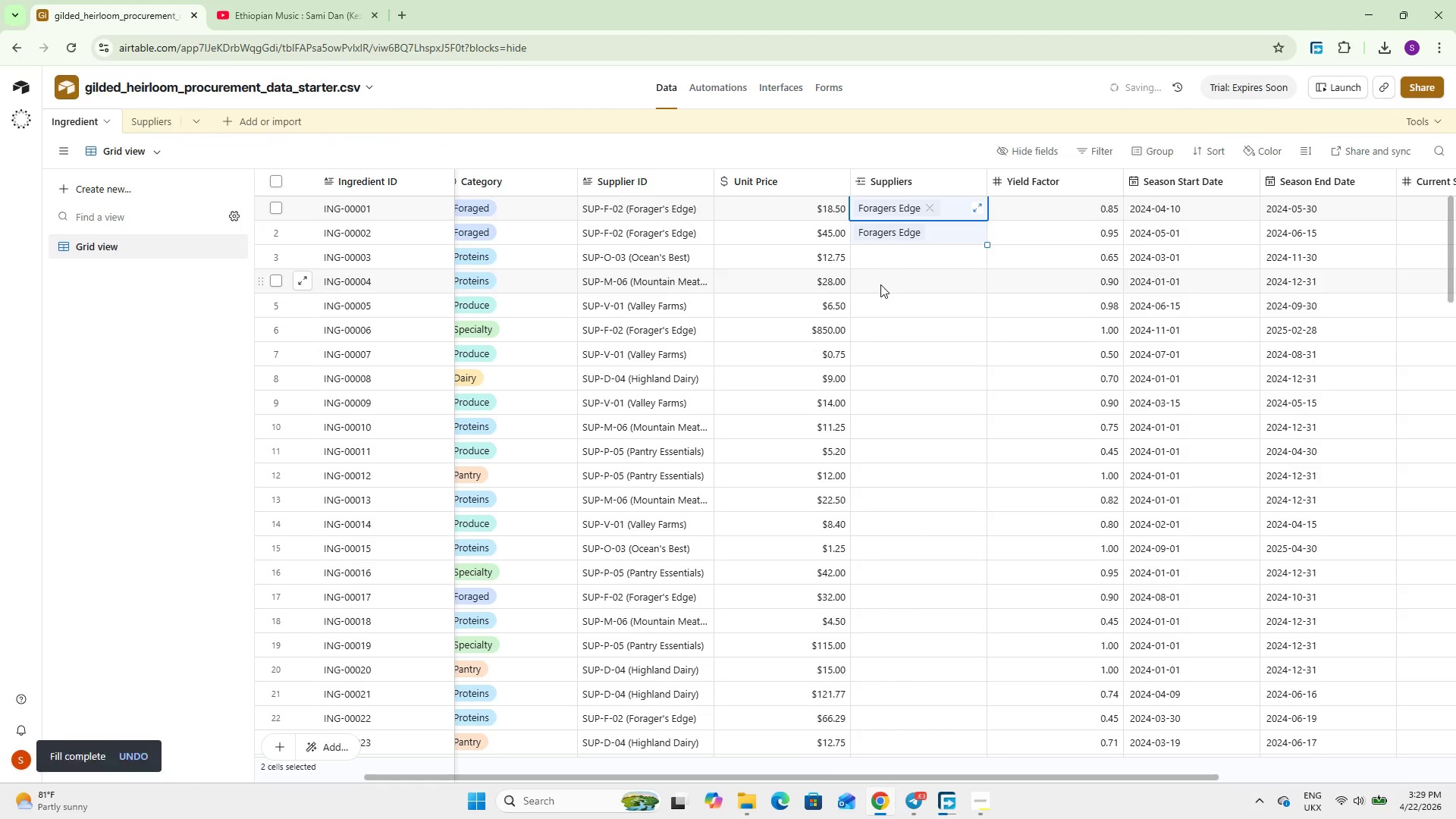 
left_click([876, 268])
 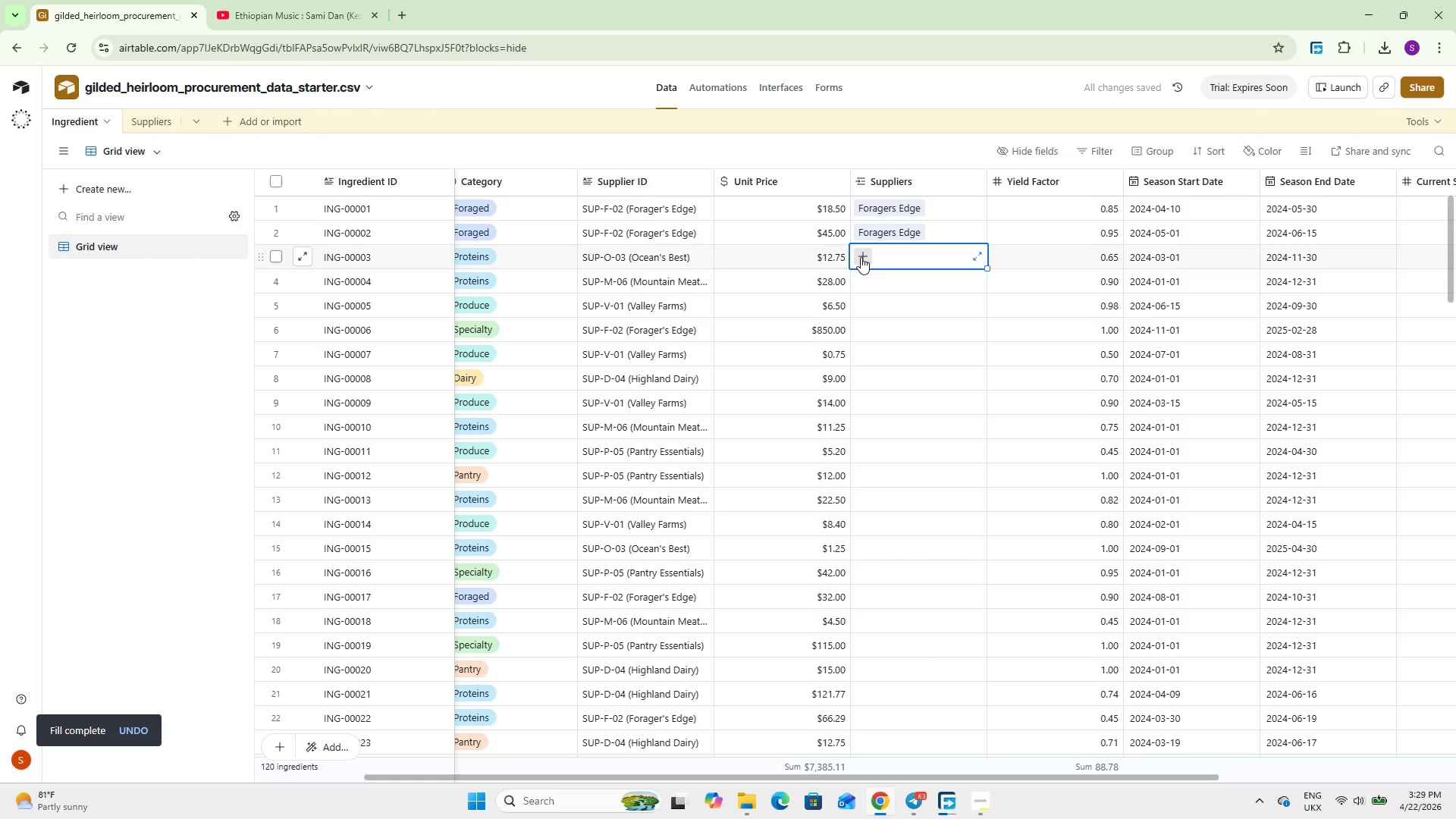 
left_click([861, 257])
 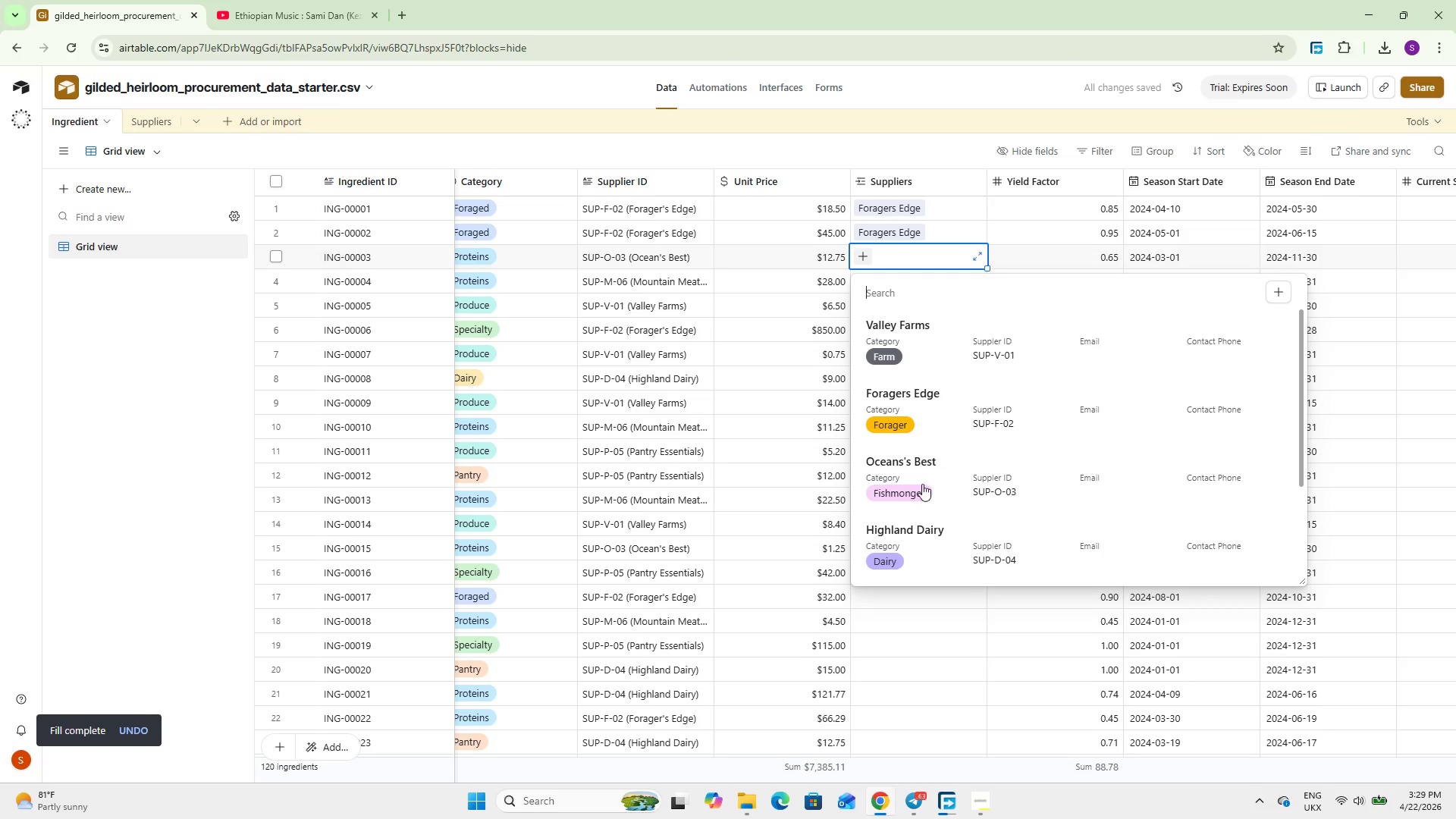 
left_click([920, 478])
 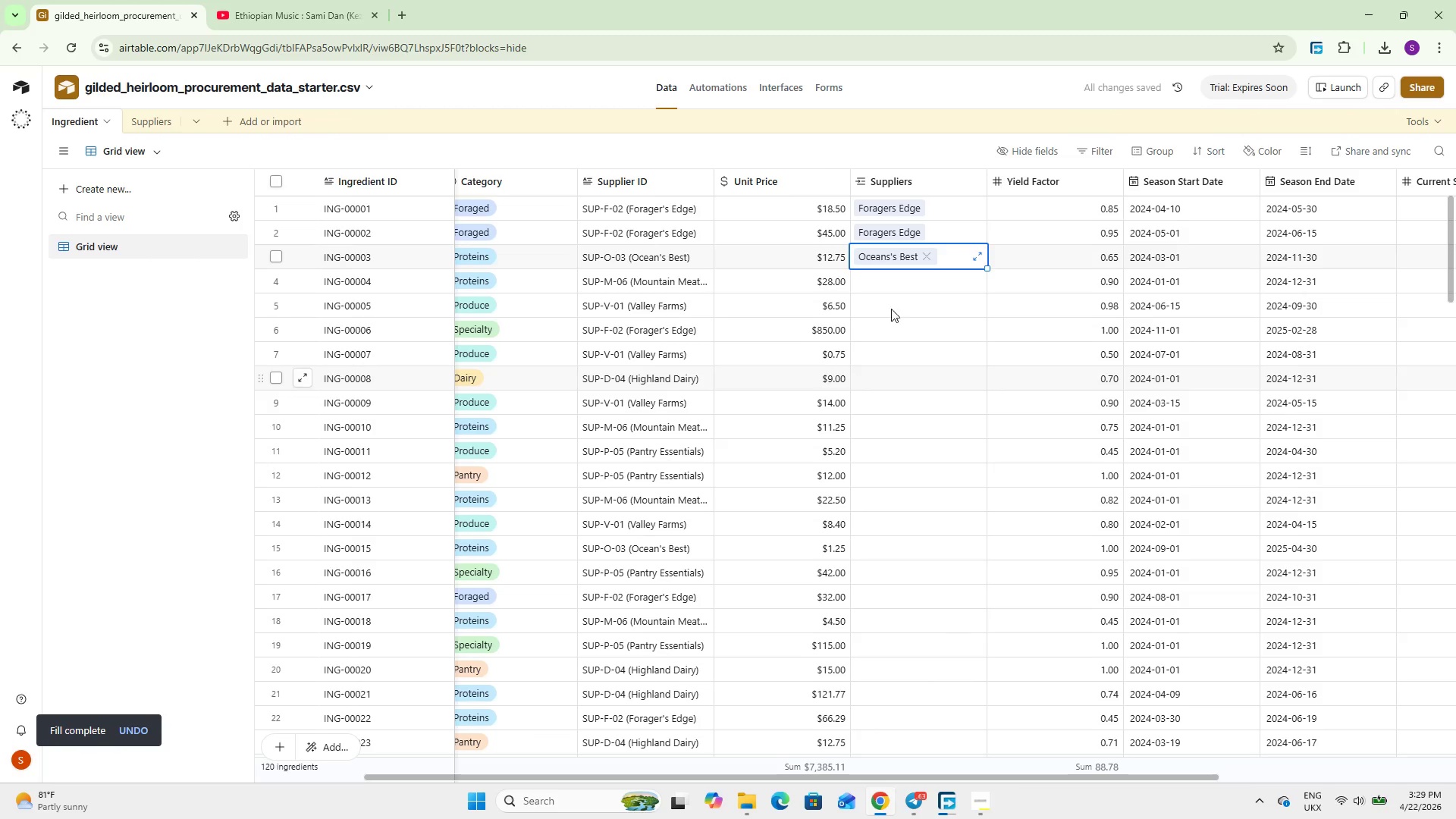 
left_click([879, 277])
 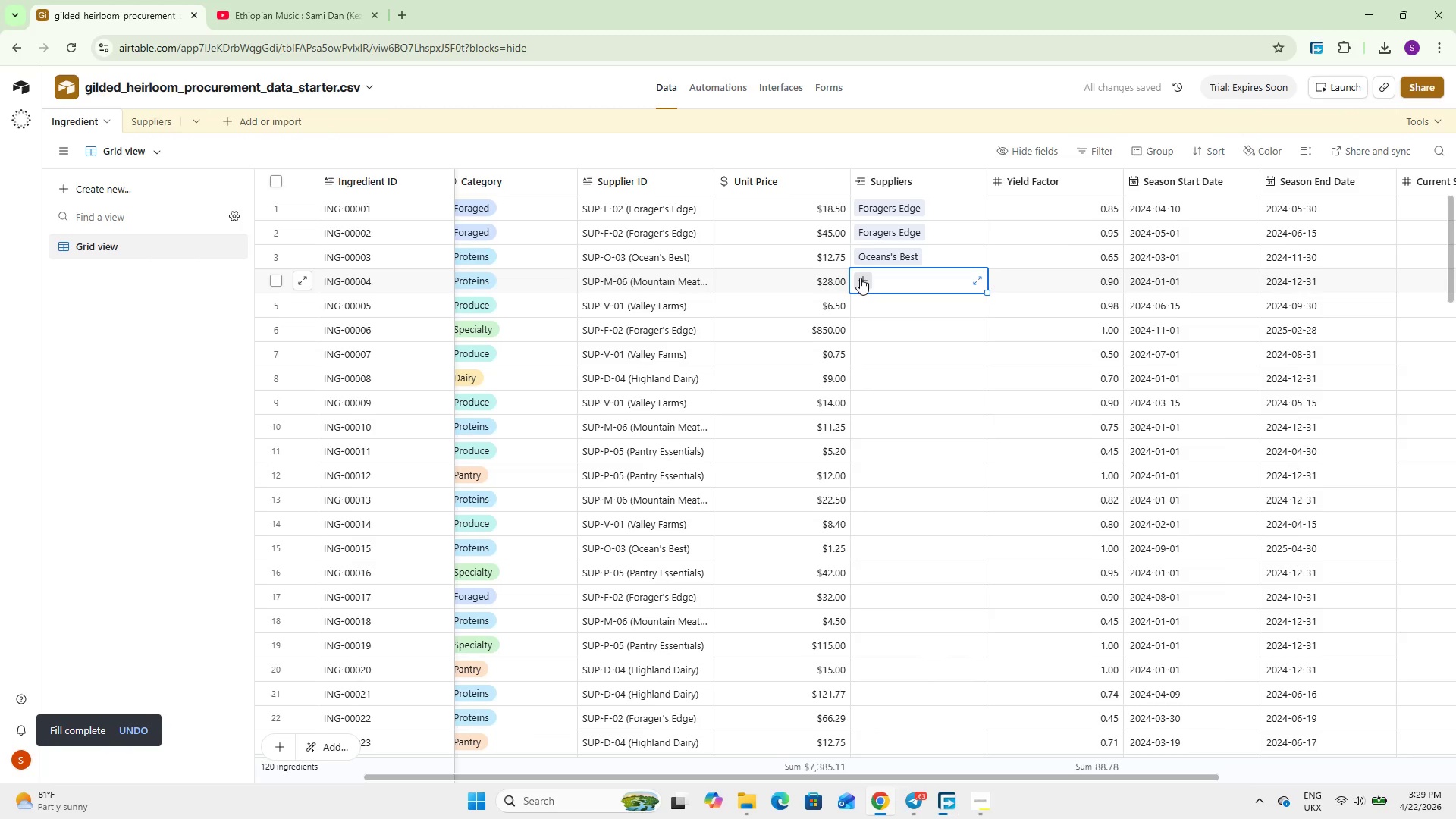 
left_click([860, 278])
 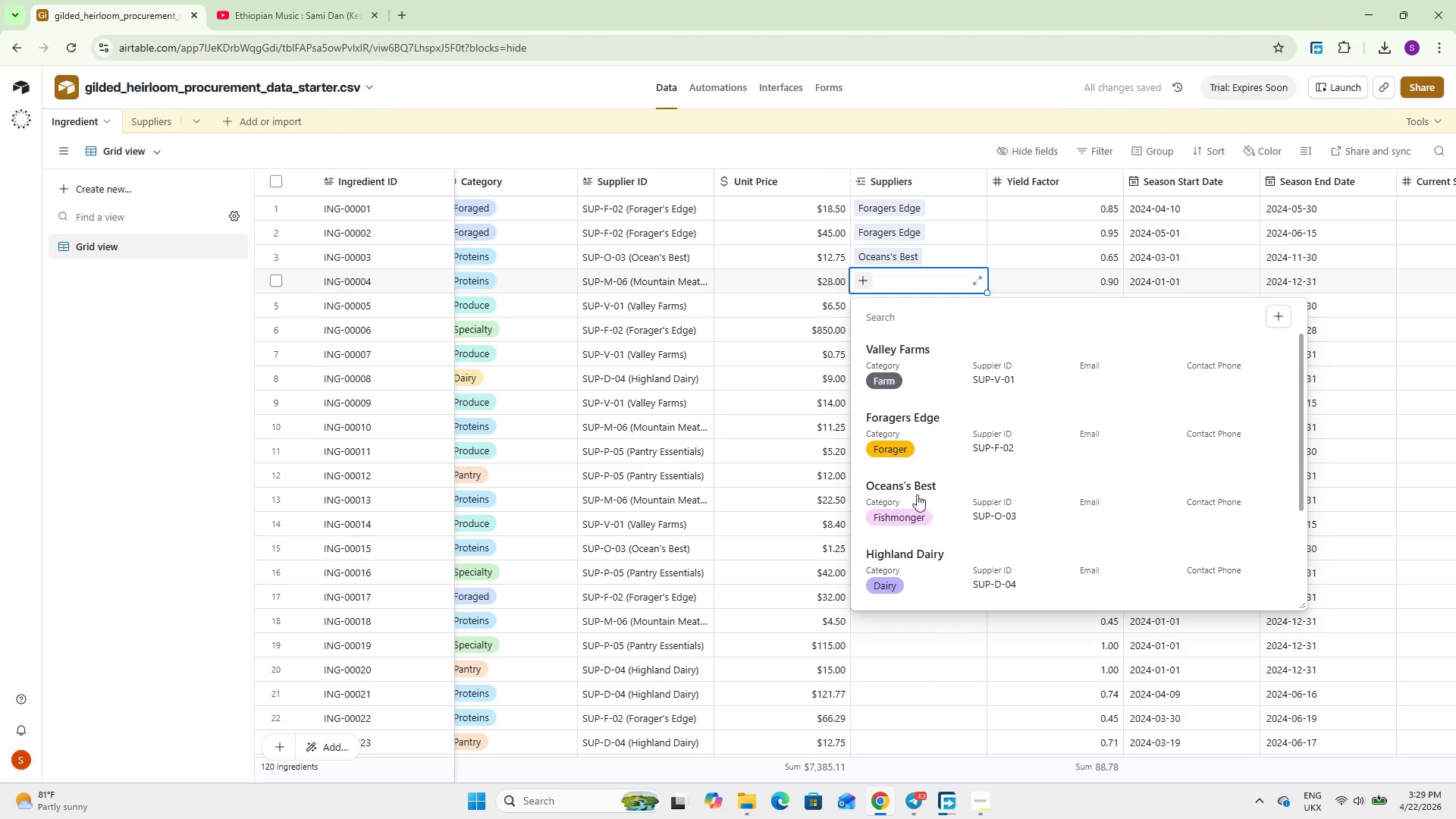 
scroll: coordinate [903, 428], scroll_direction: down, amount: 4.0
 